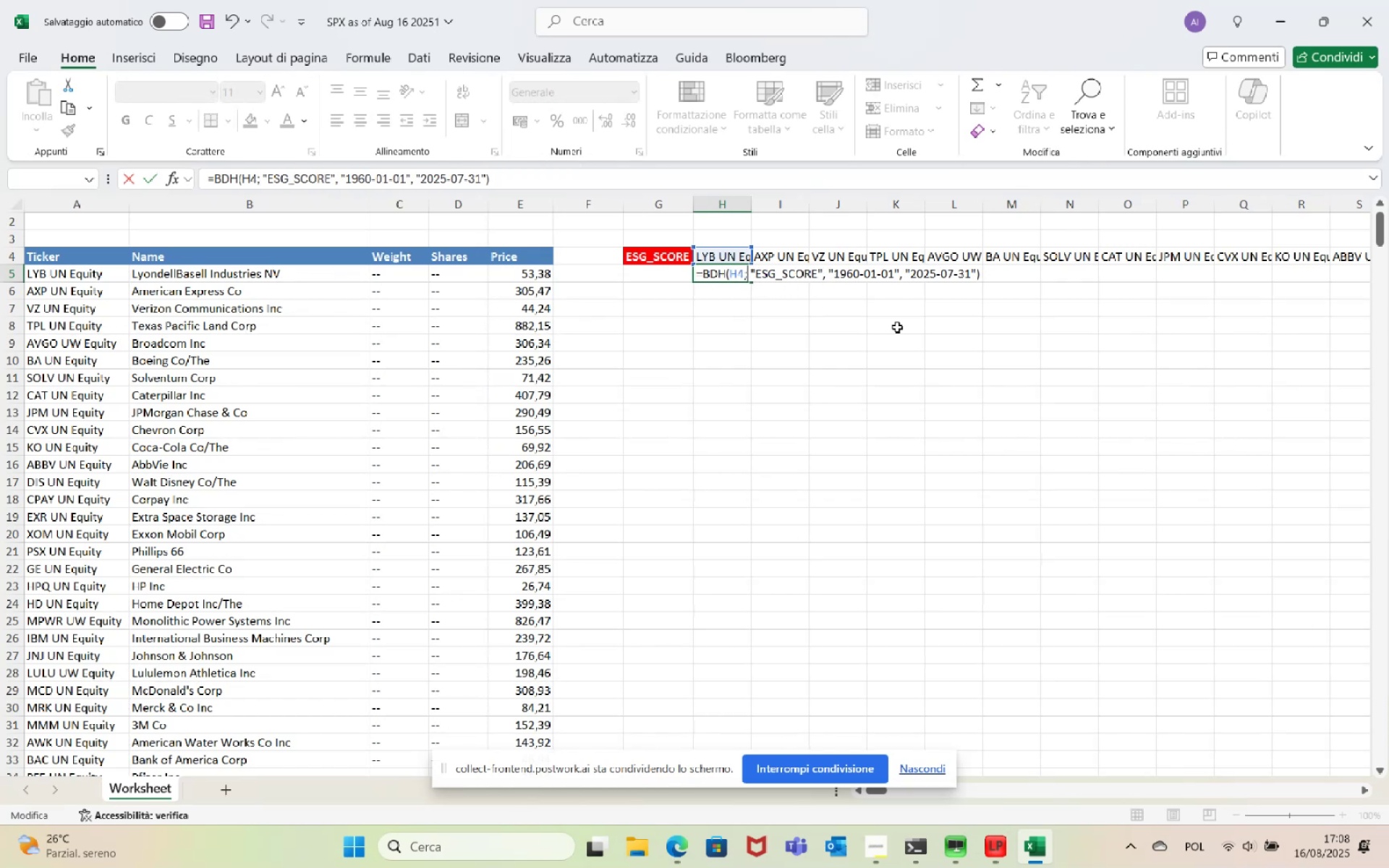 
key(ArrowRight)
 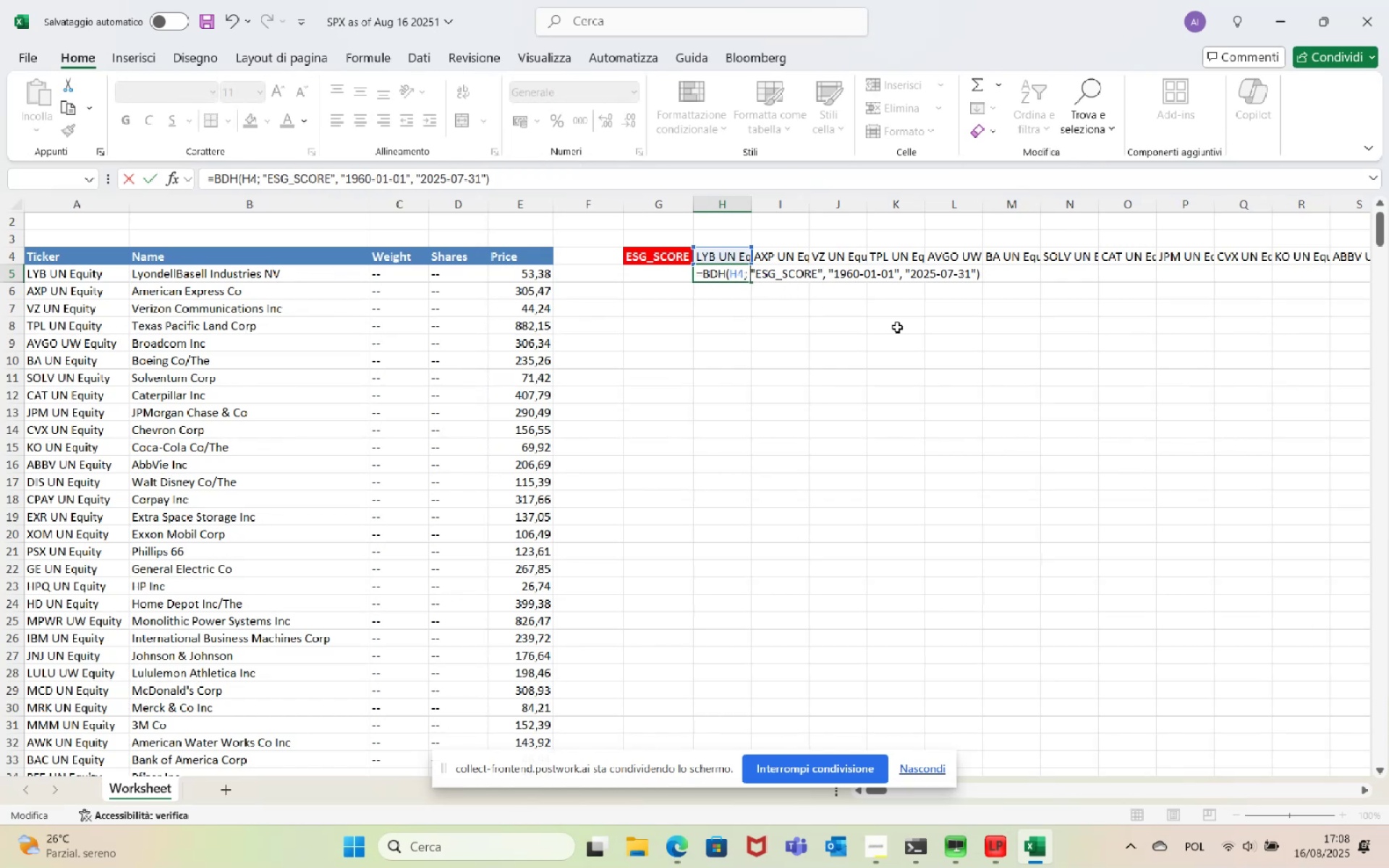 
key(ArrowRight)
 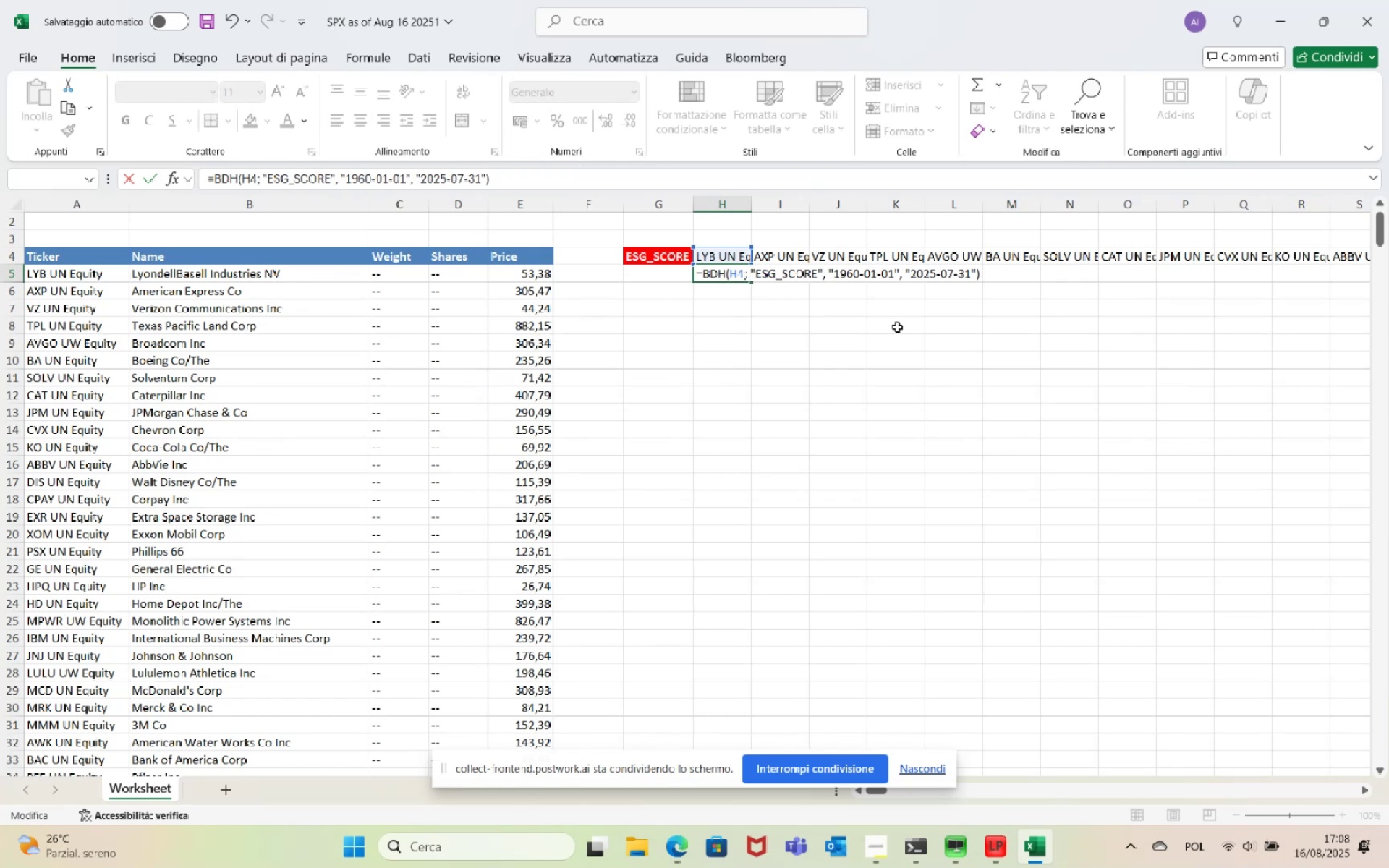 
key(ArrowRight)
 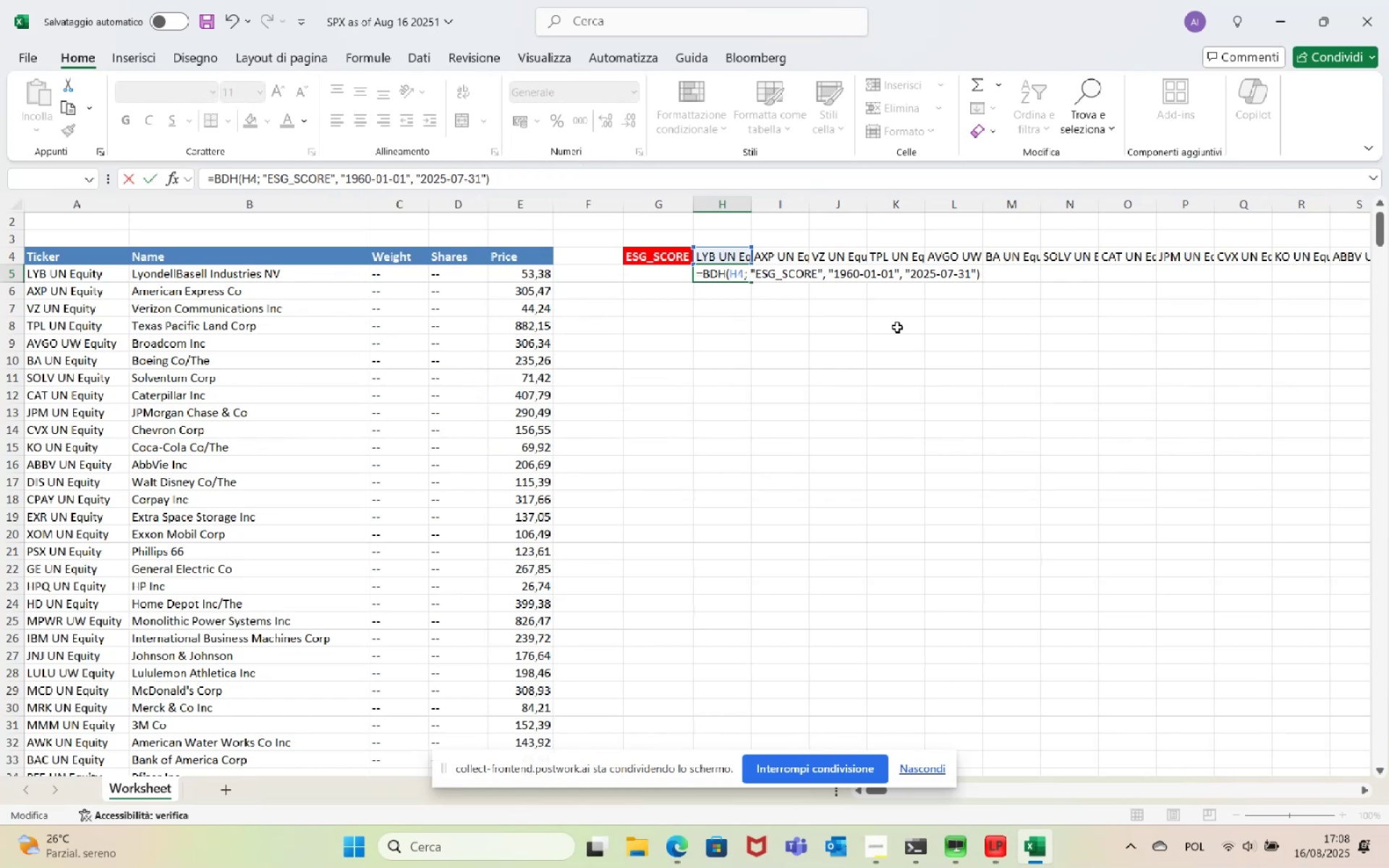 
hold_key(key=ArrowRight, duration=0.68)
 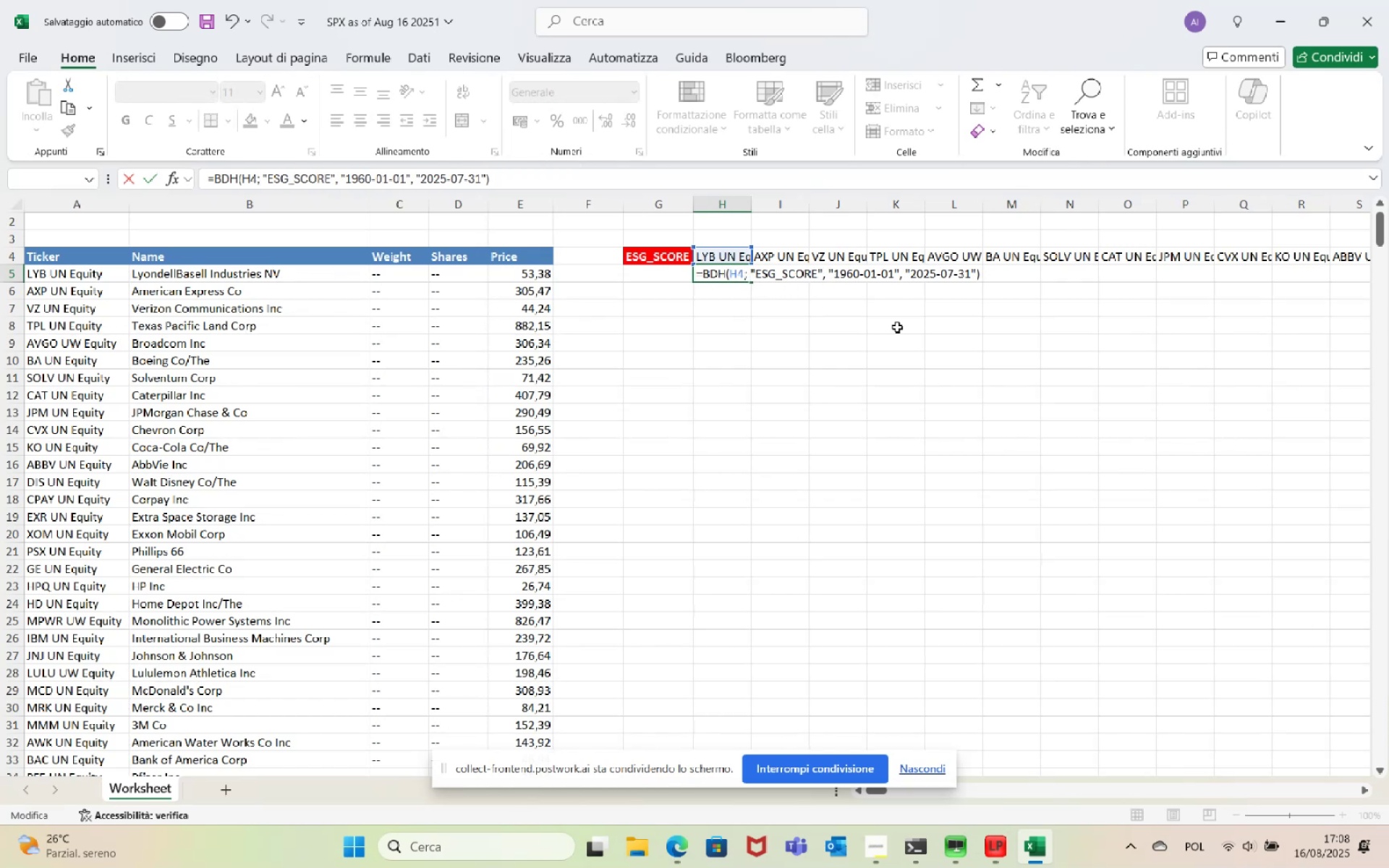 
key(ArrowRight)
 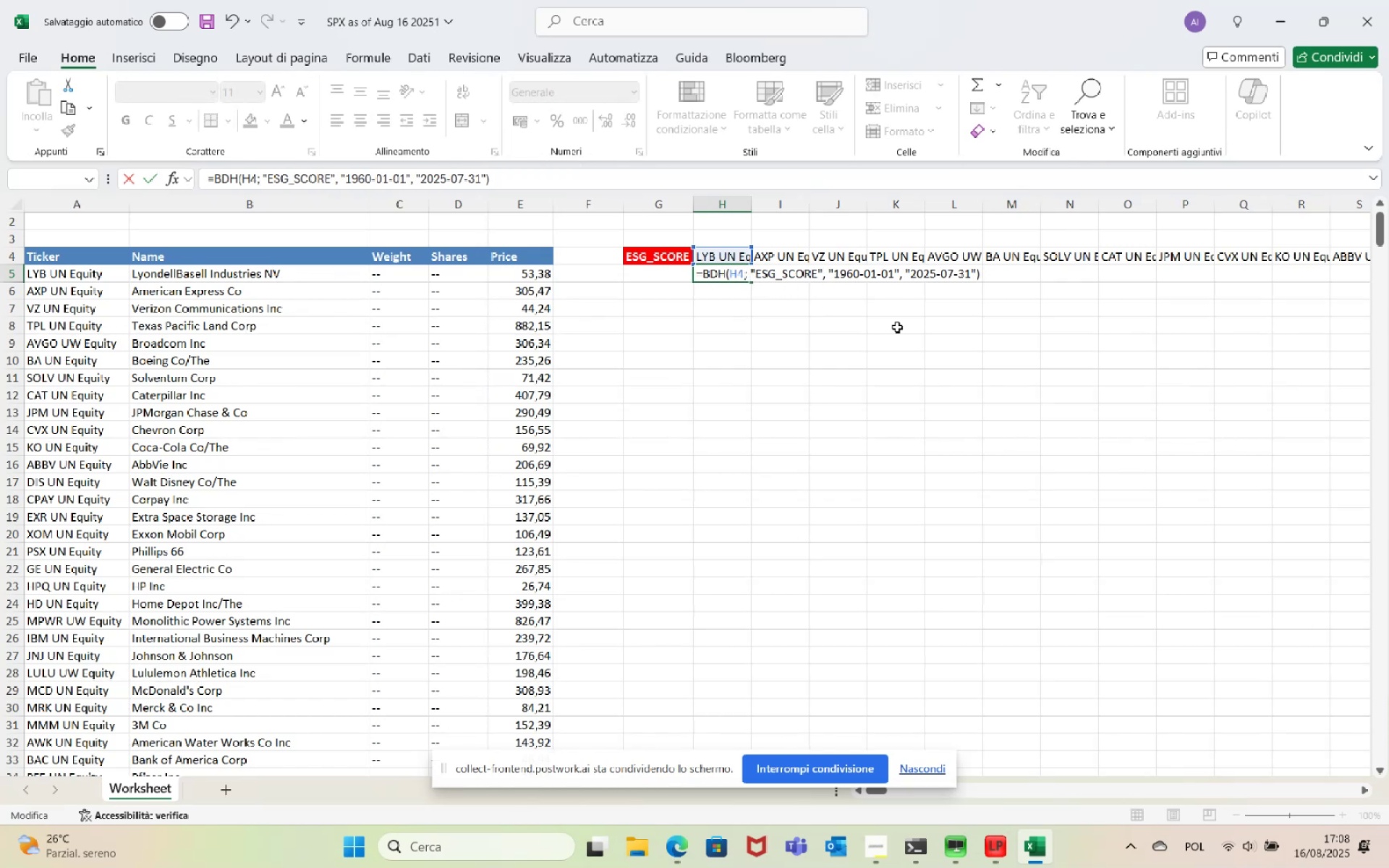 
key(ArrowRight)
 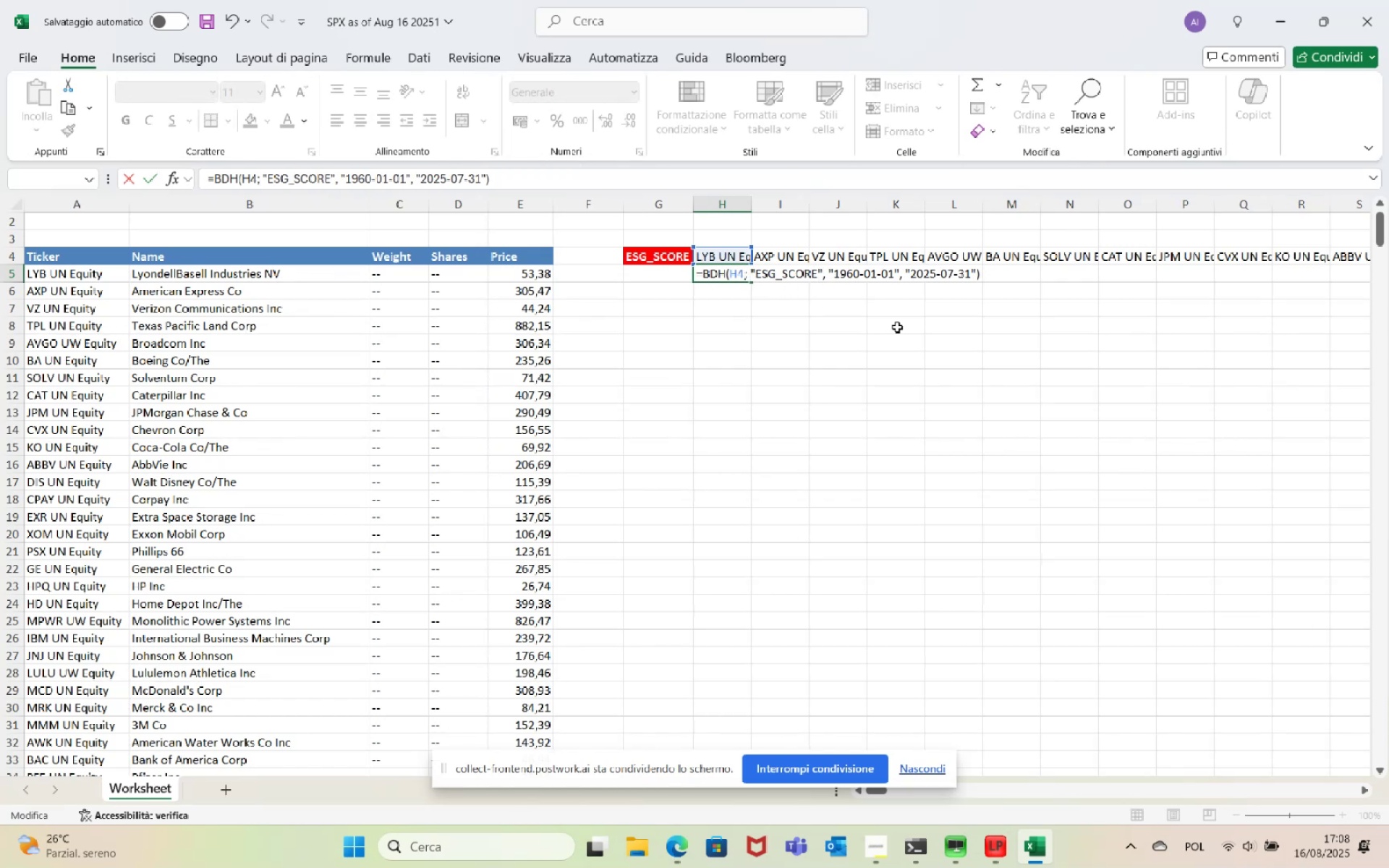 
key(ArrowRight)
 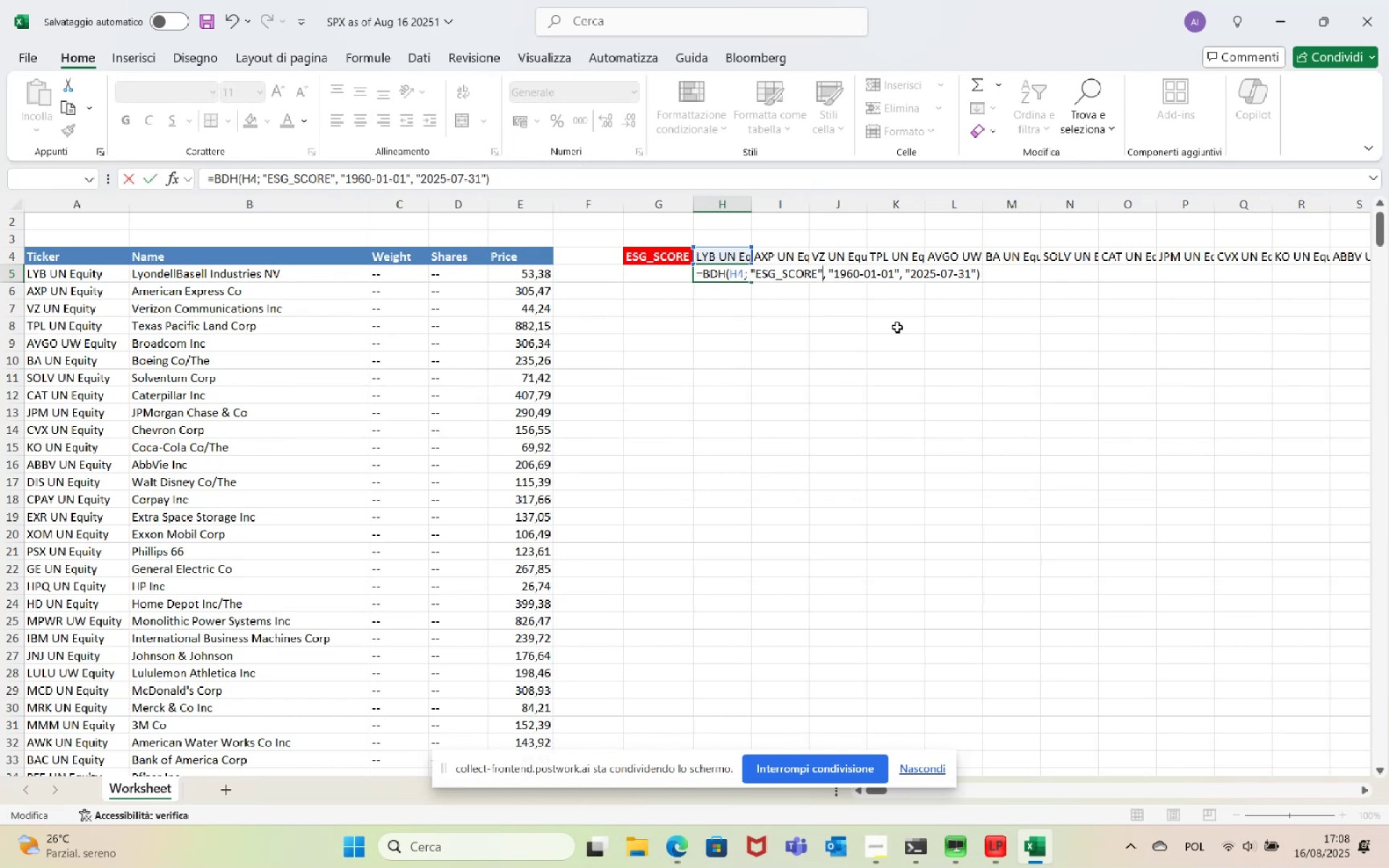 
key(ArrowRight)
 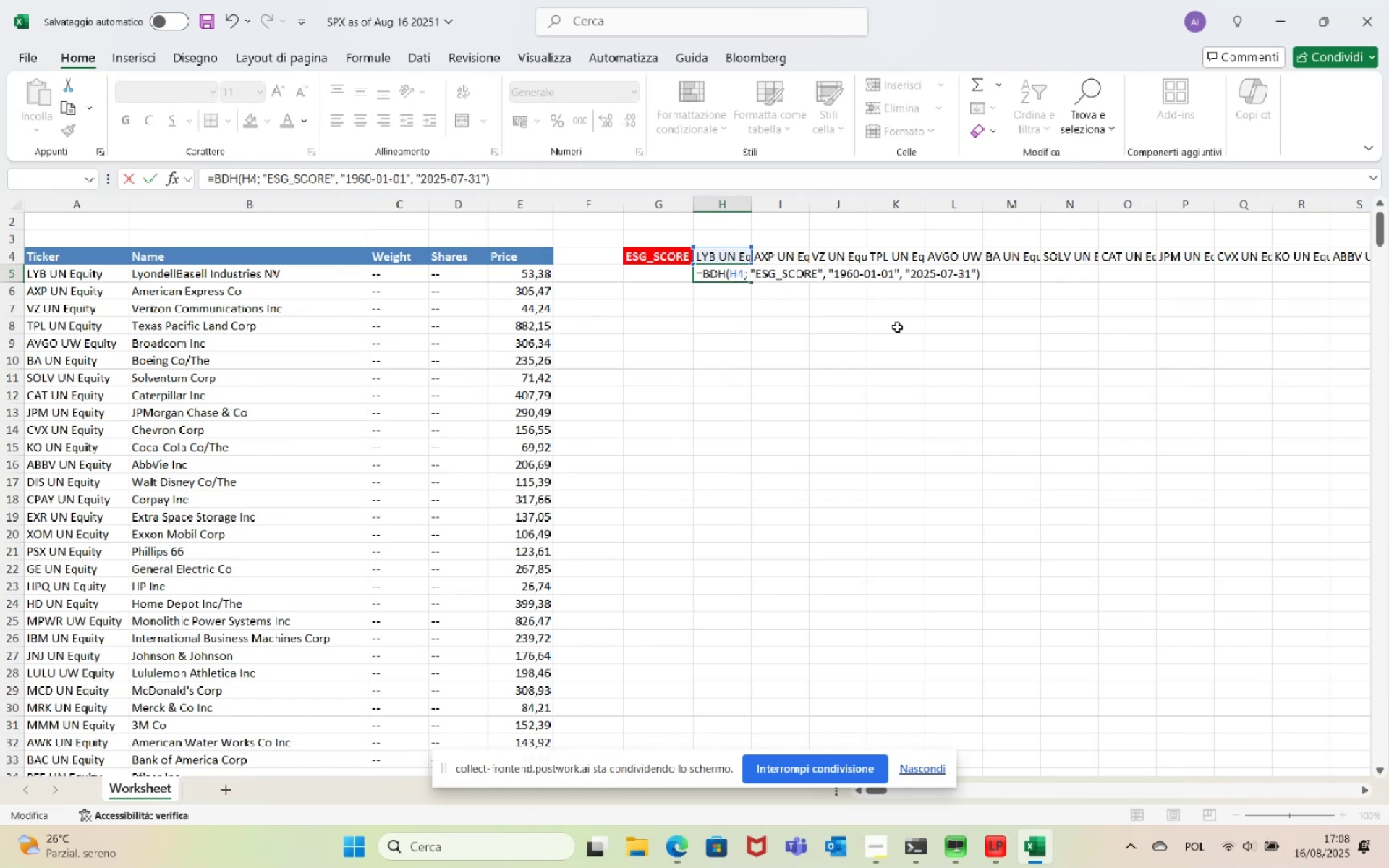 
key(Backspace)
 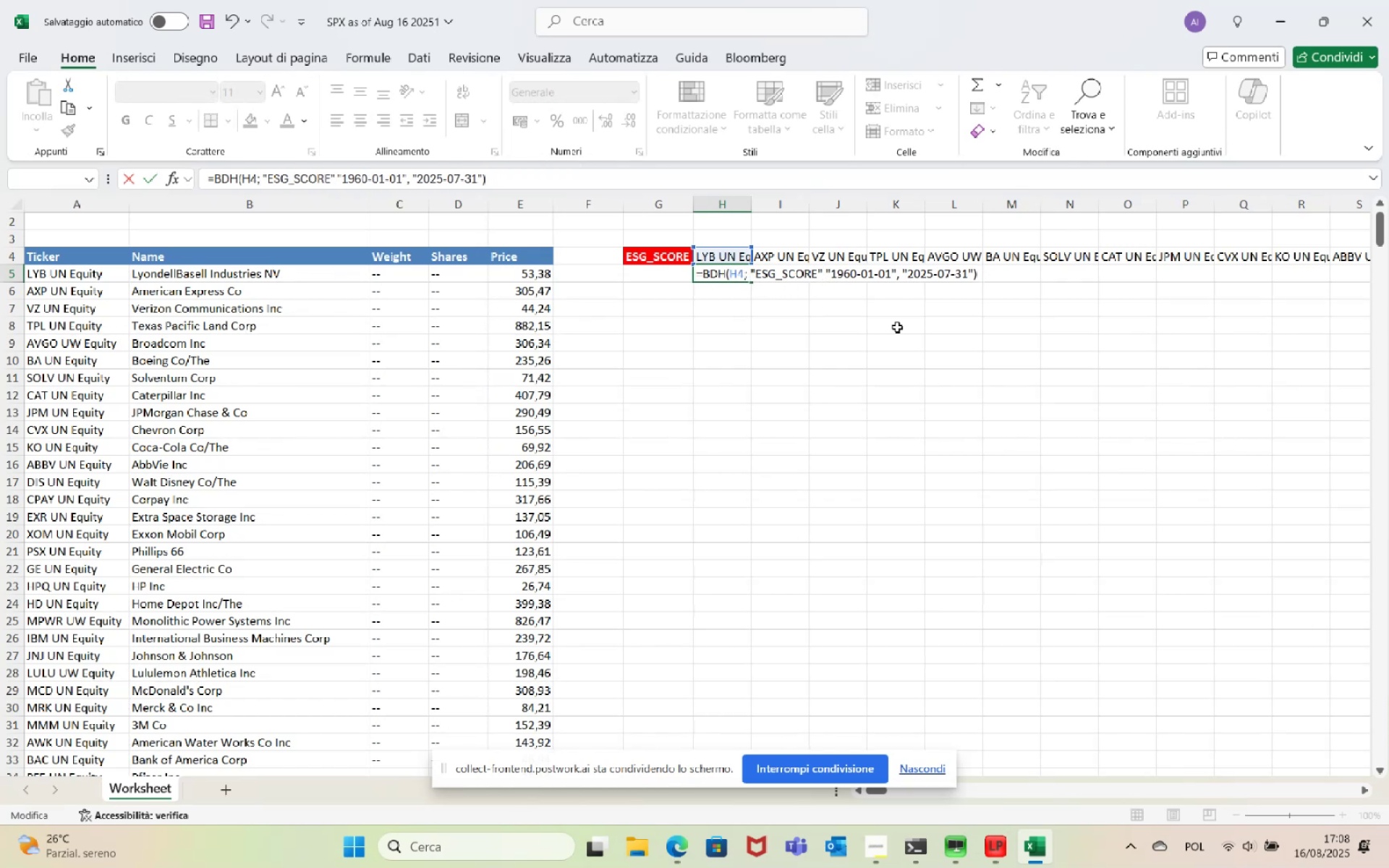 
key(Semicolon)
 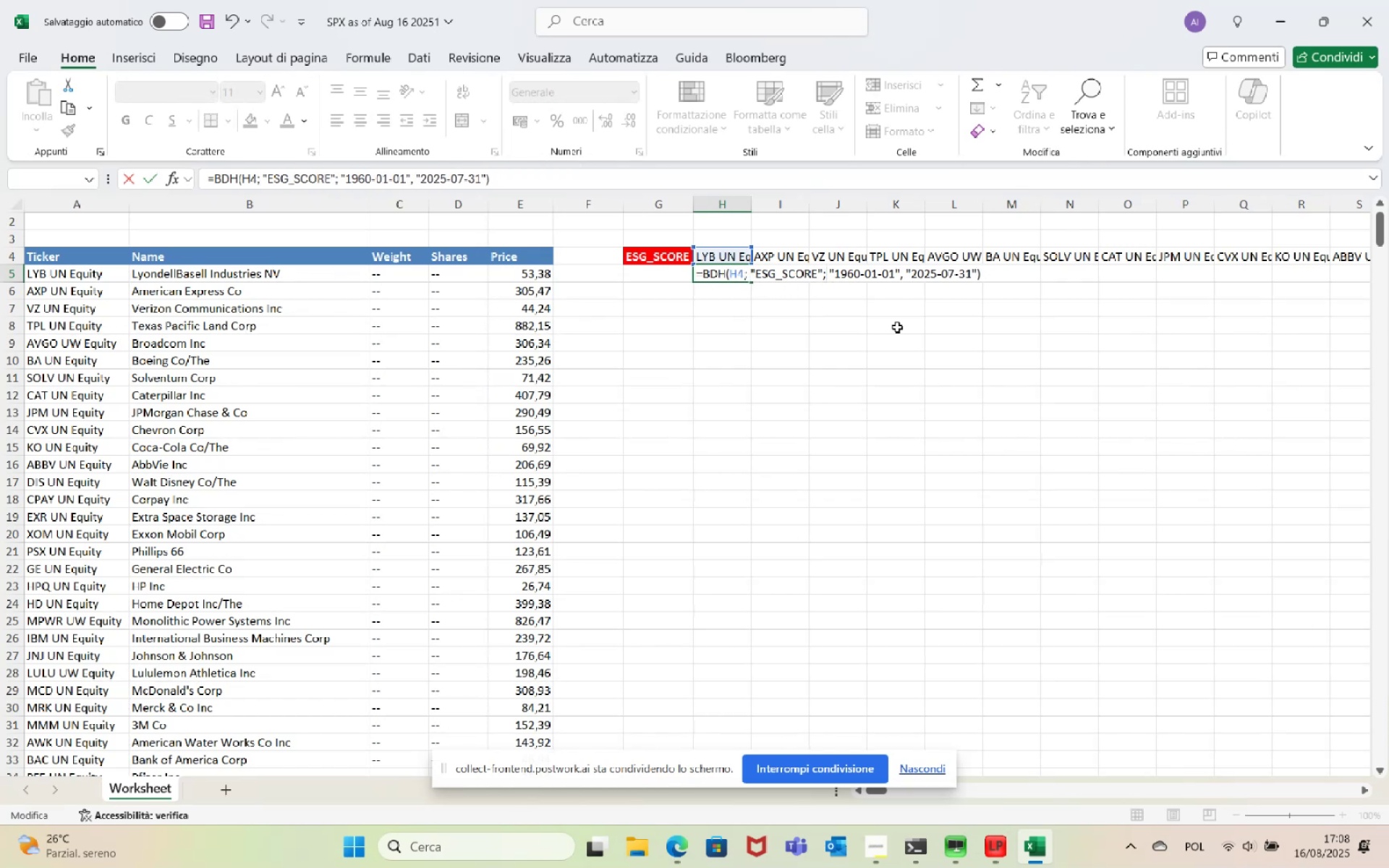 
hold_key(key=ArrowRight, duration=0.93)
 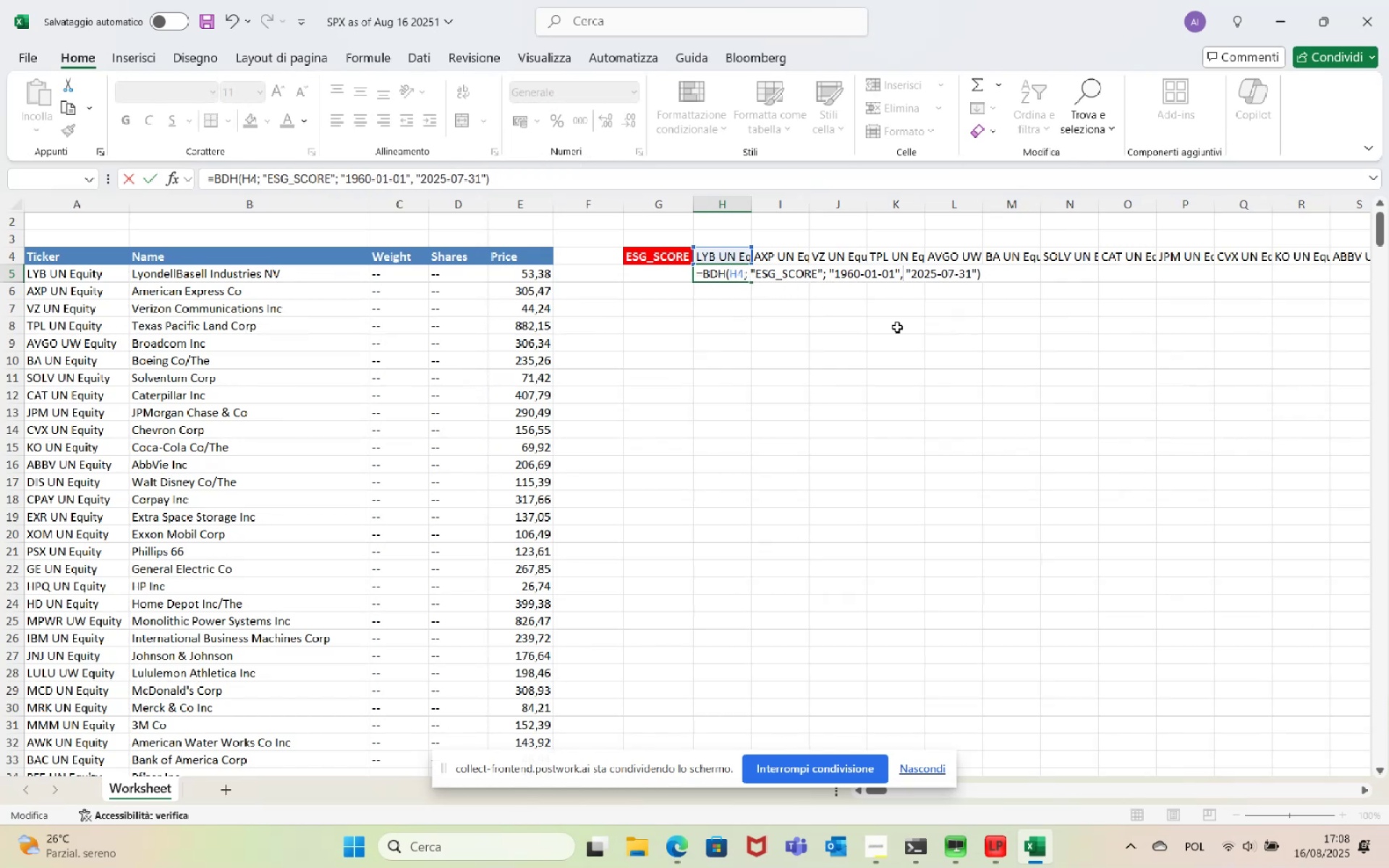 
key(Backspace)
 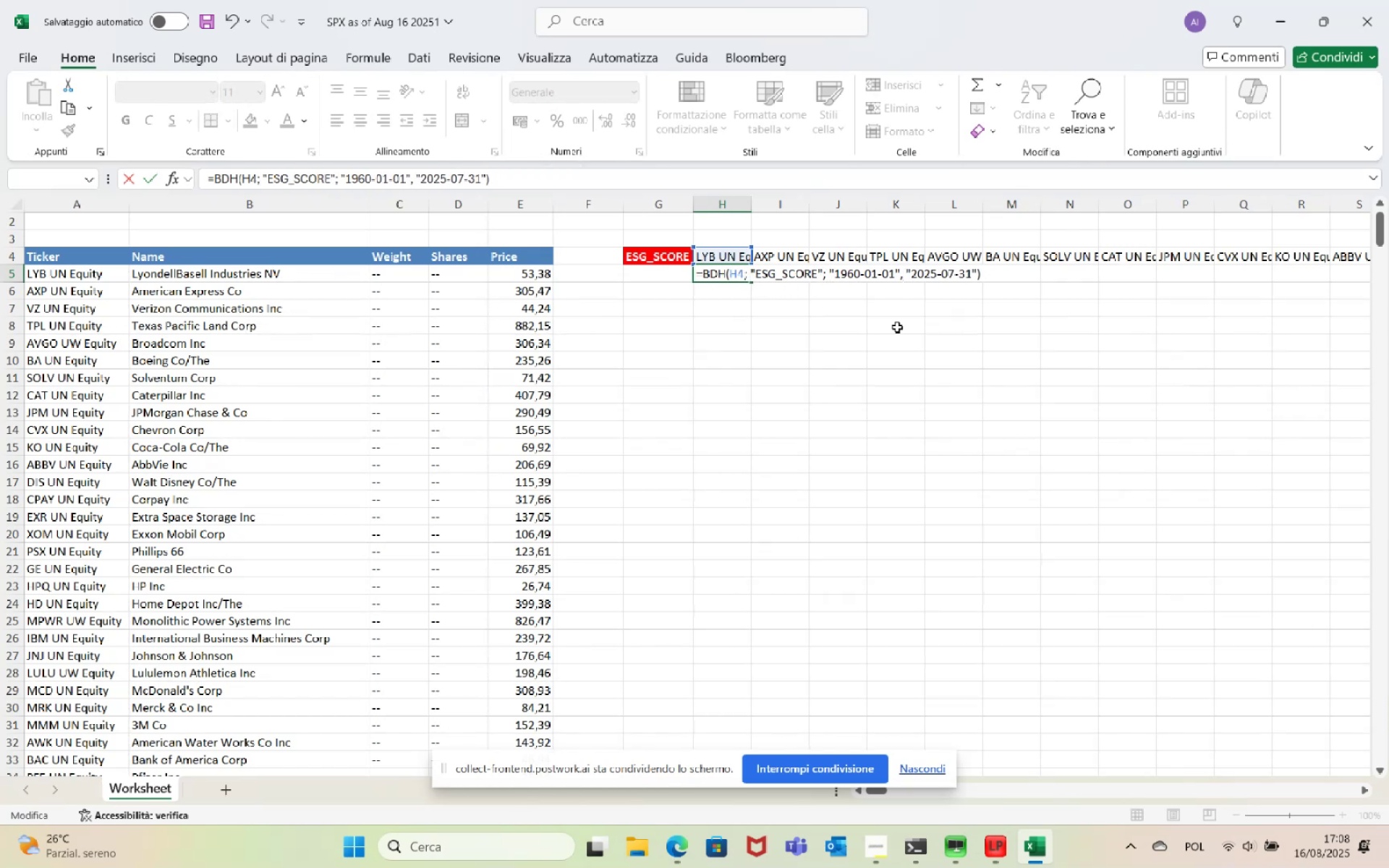 
key(Semicolon)
 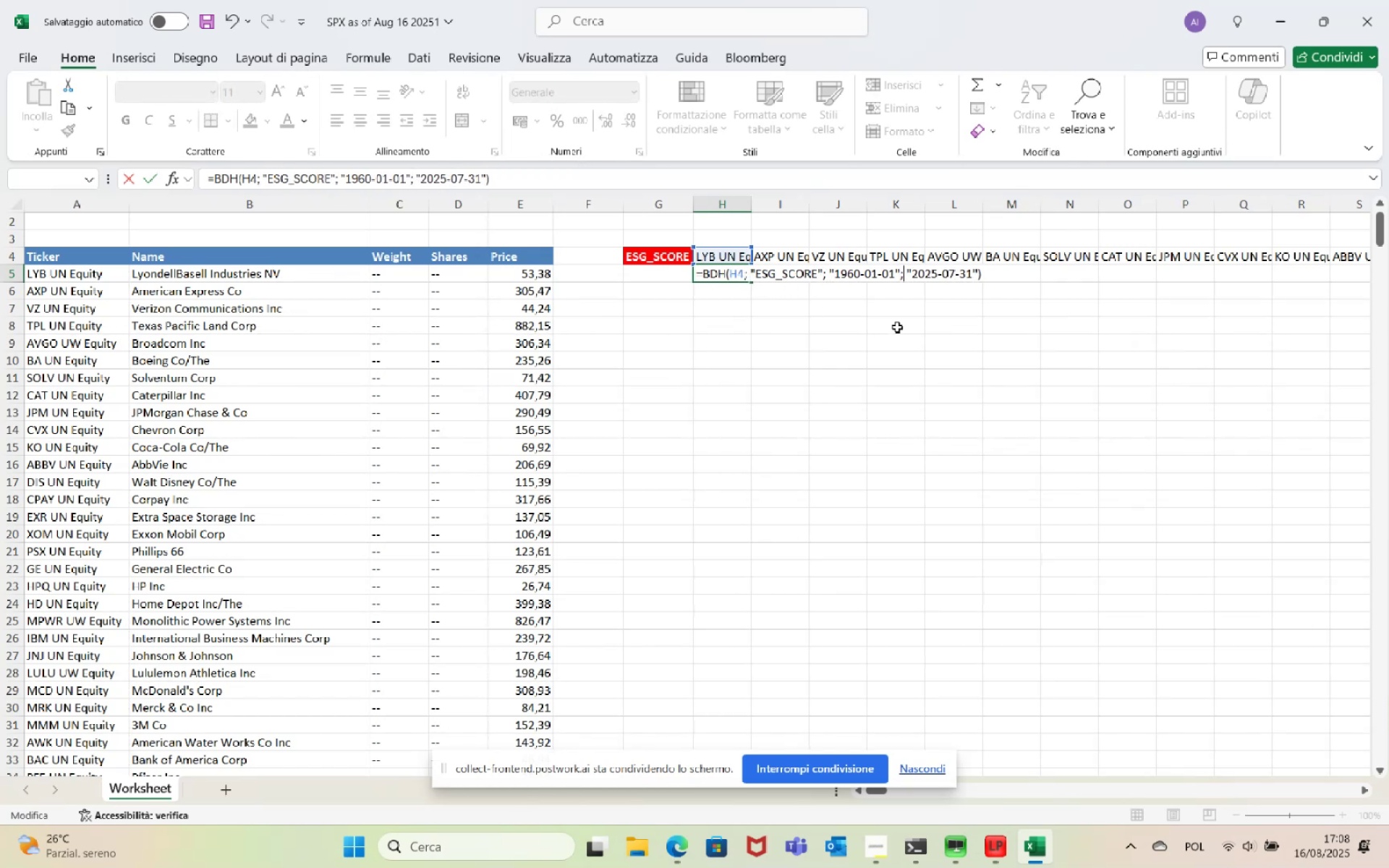 
key(Enter)
 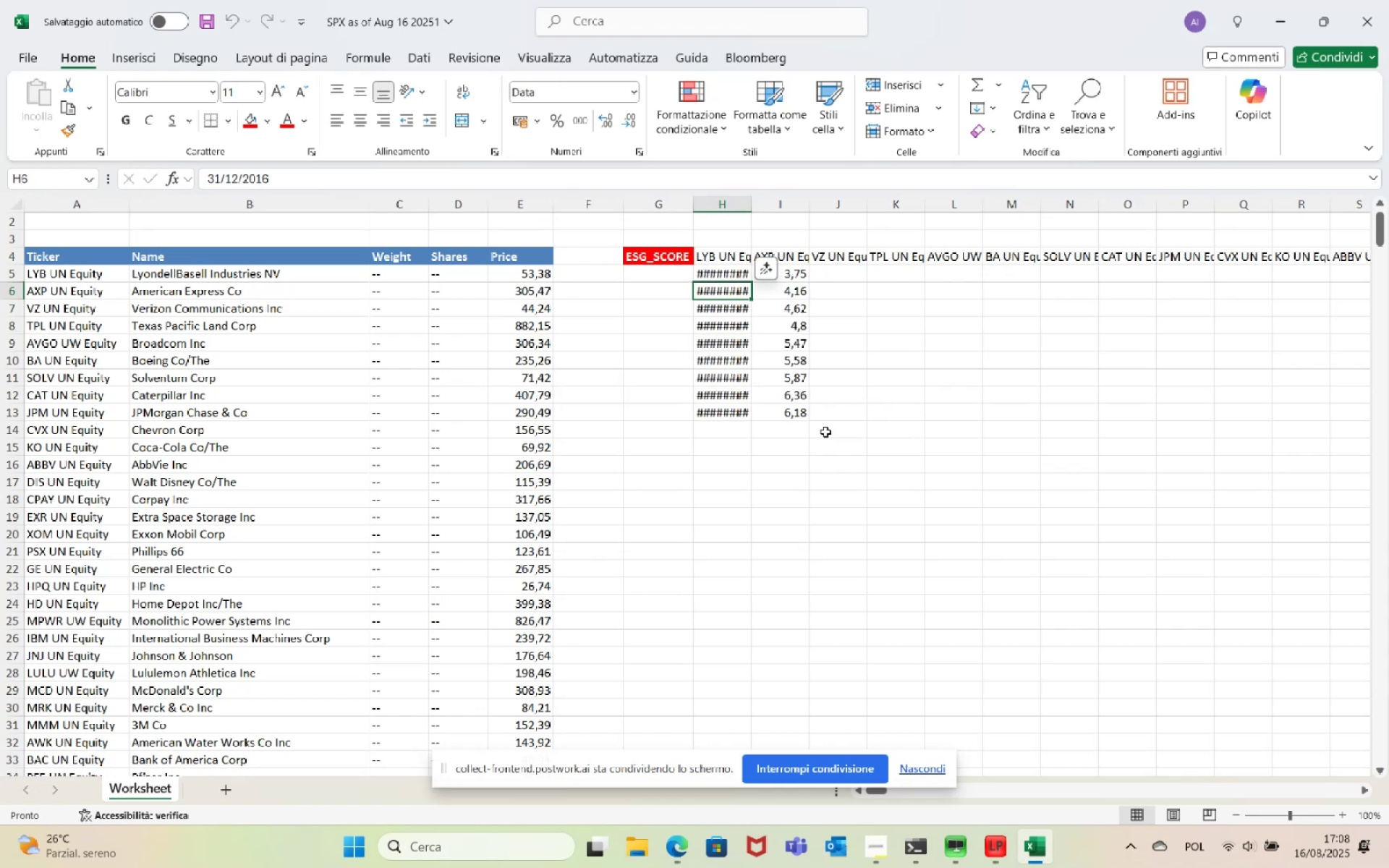 
wait(5.83)
 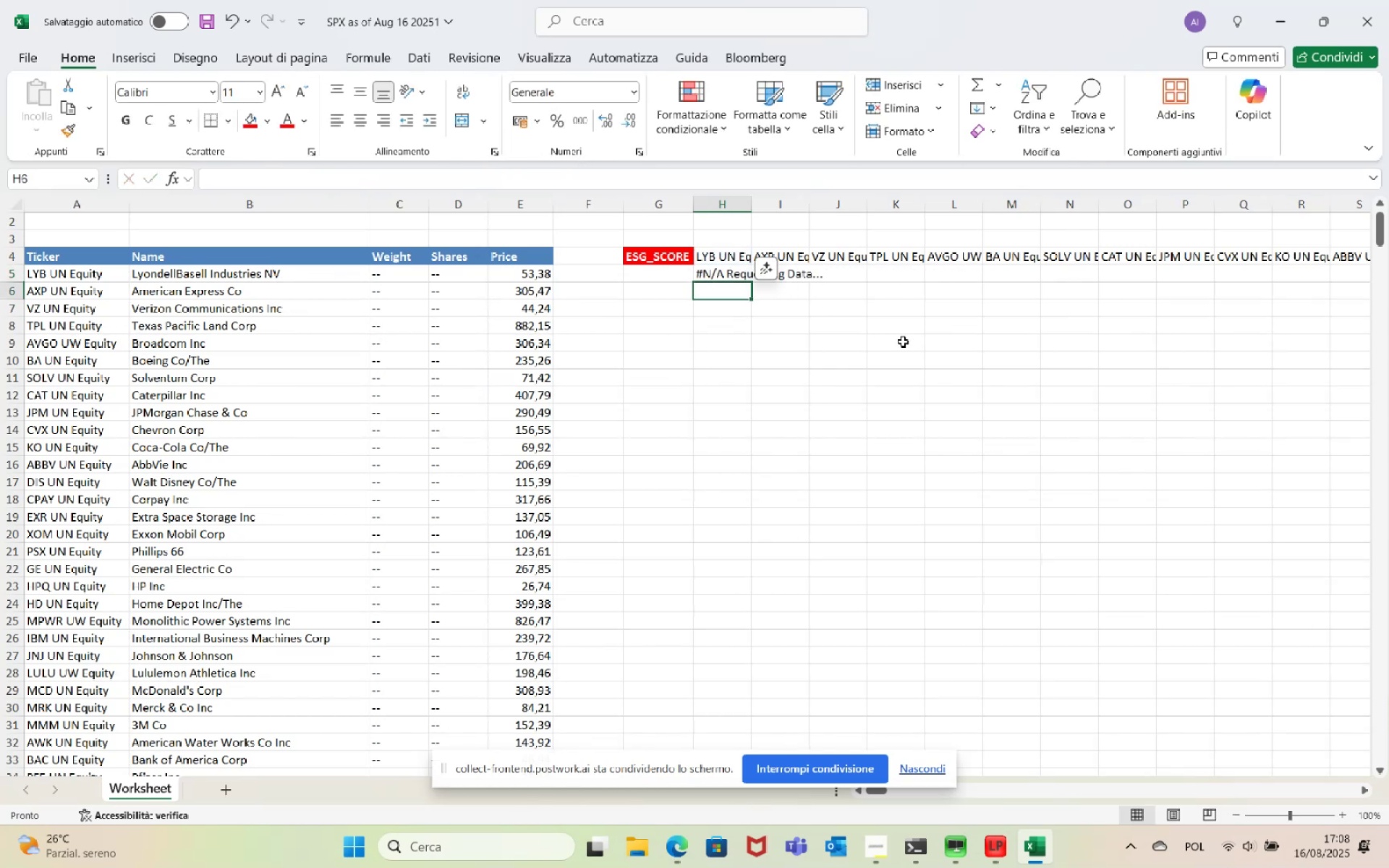 
double_click([752, 200])
 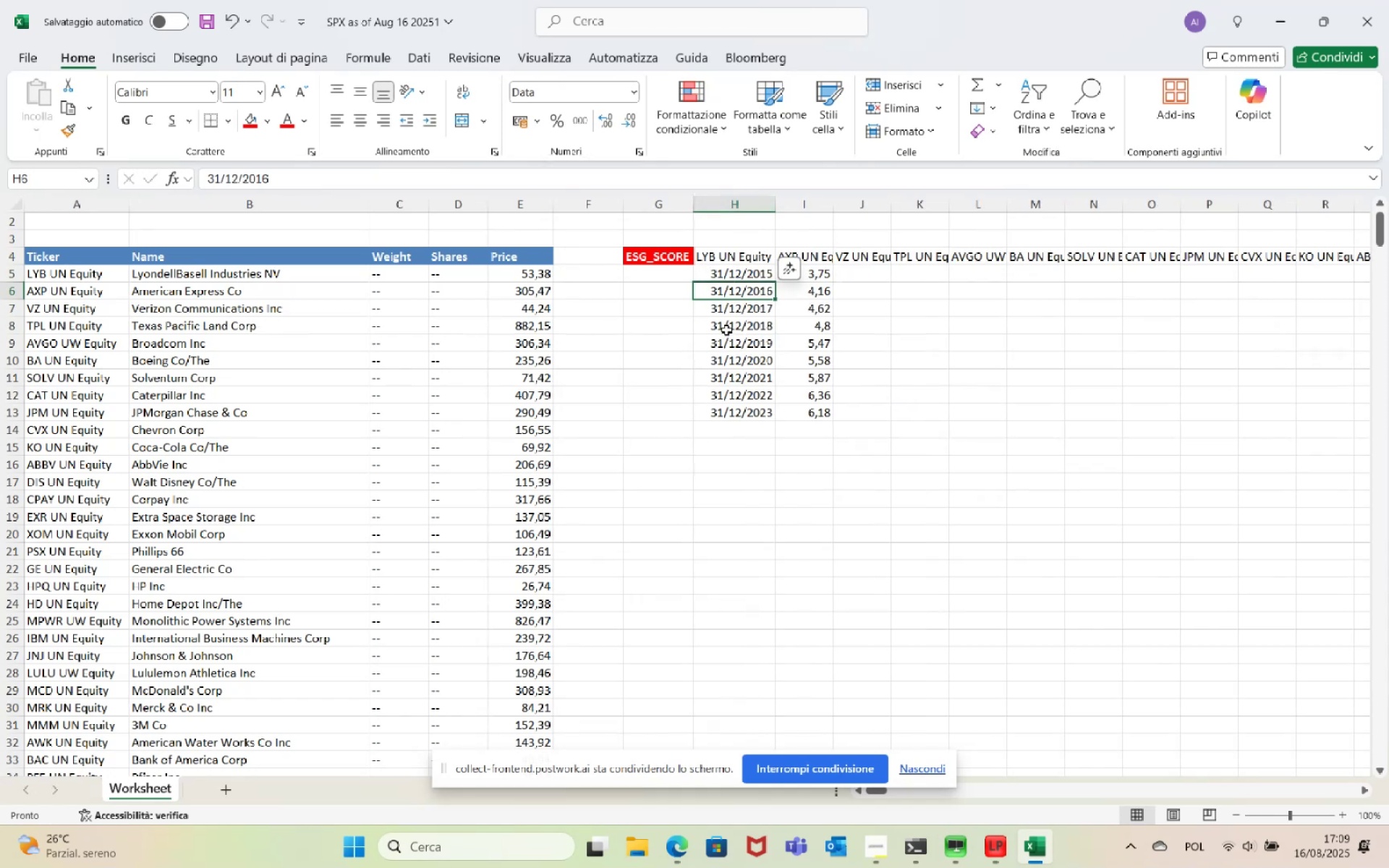 
left_click([731, 272])
 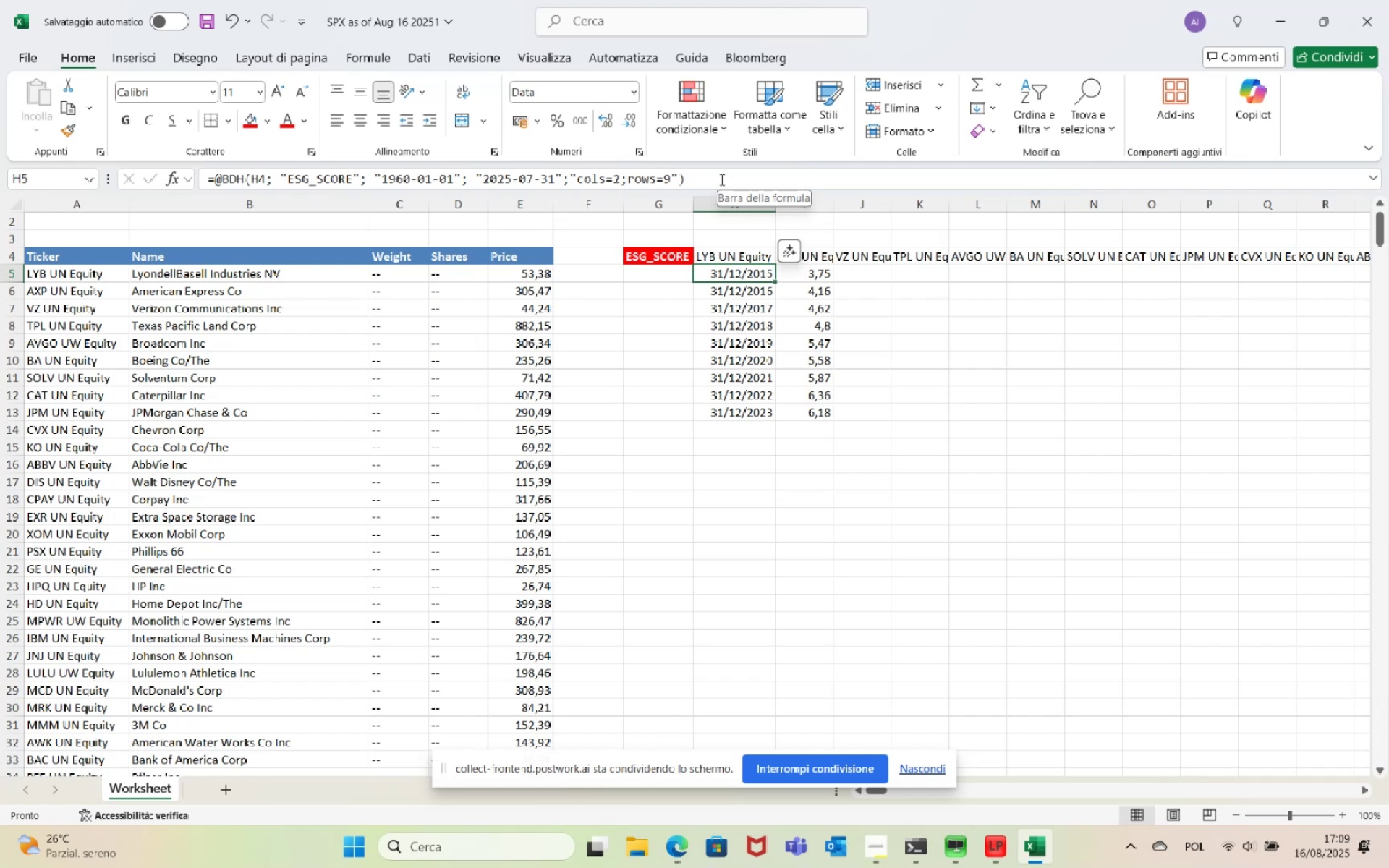 
left_click_drag(start_coordinate=[717, 179], to_coordinate=[119, 169])
 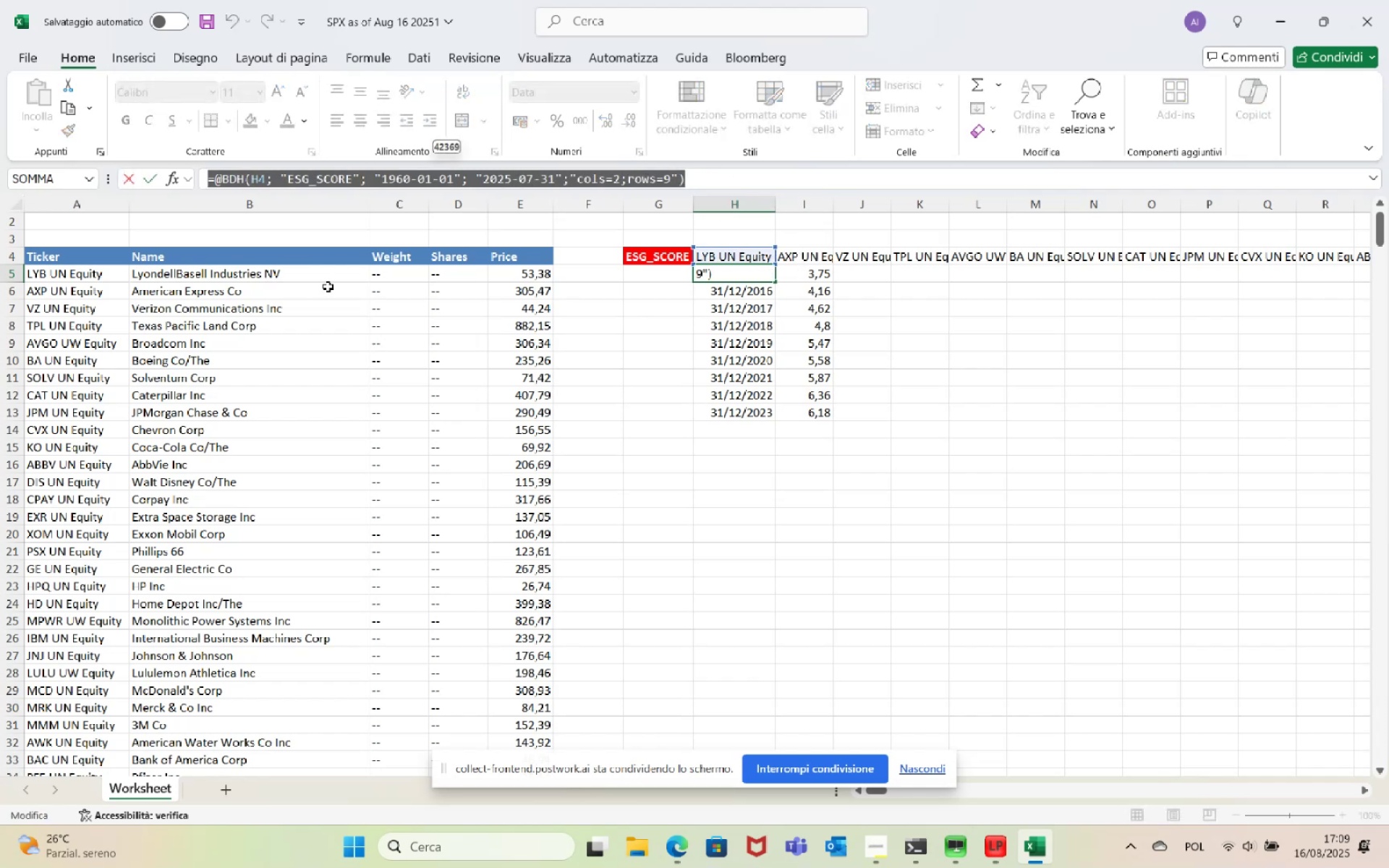 
key(Control+X)
 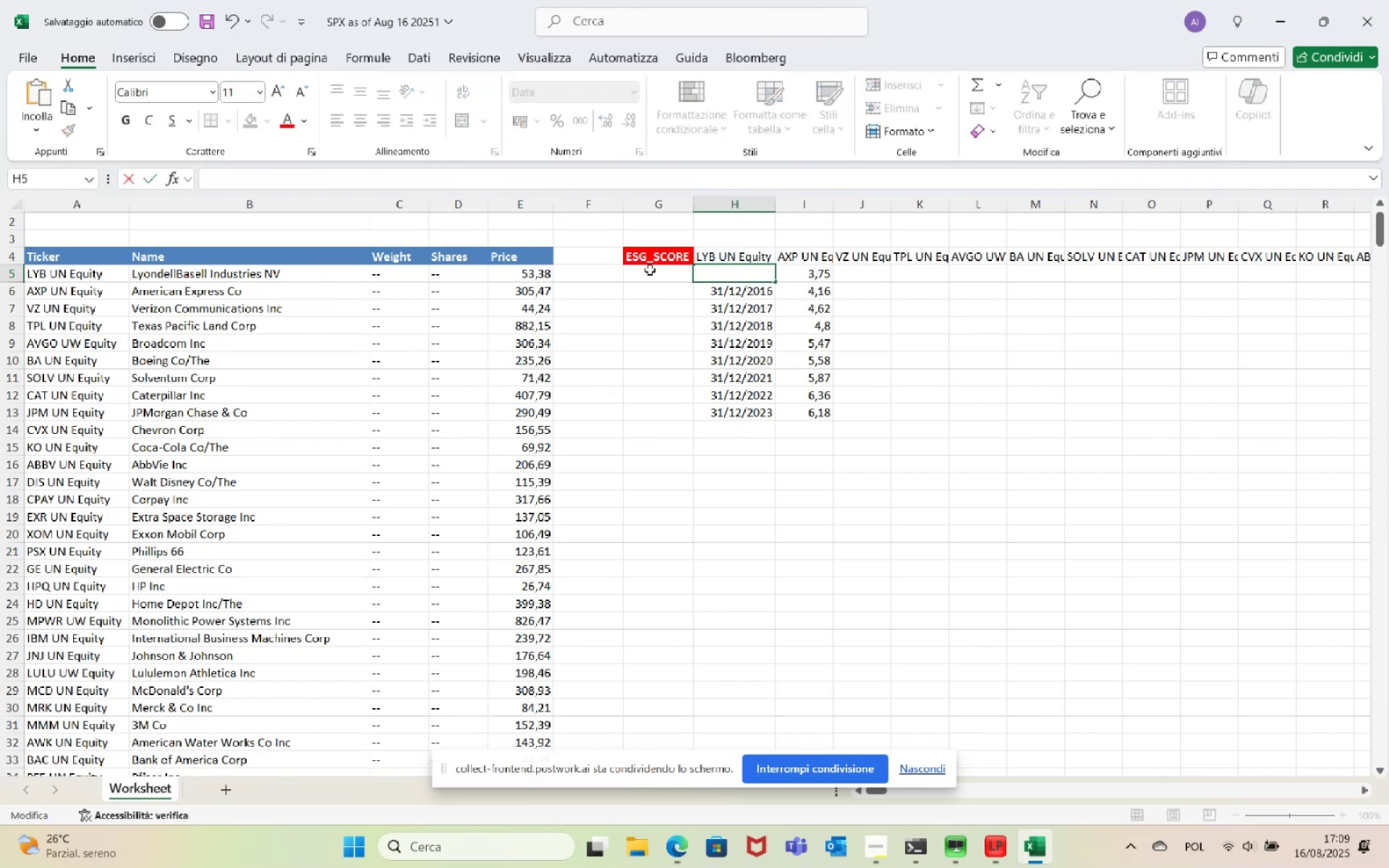 
left_click([656, 271])
 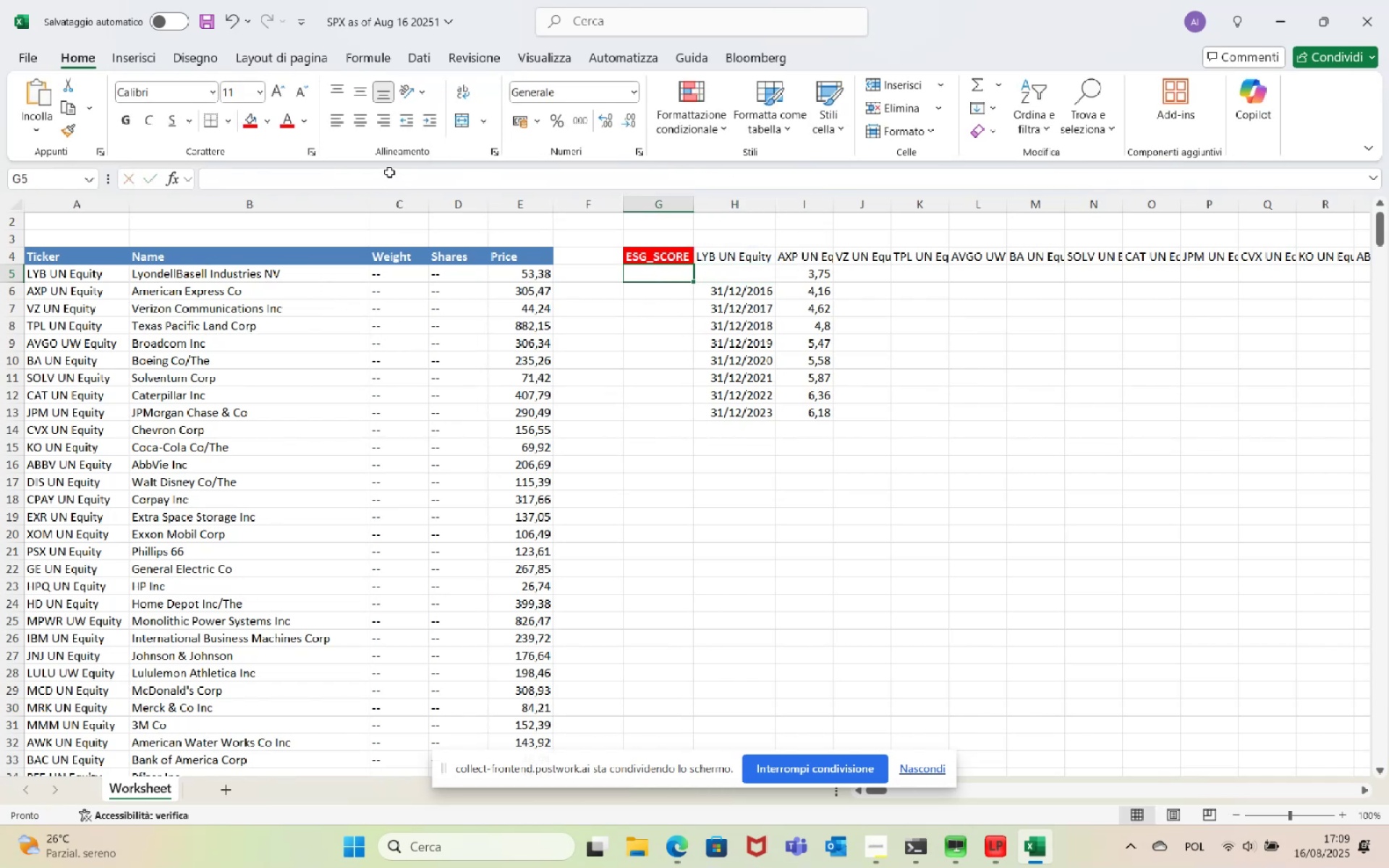 
left_click([362, 174])
 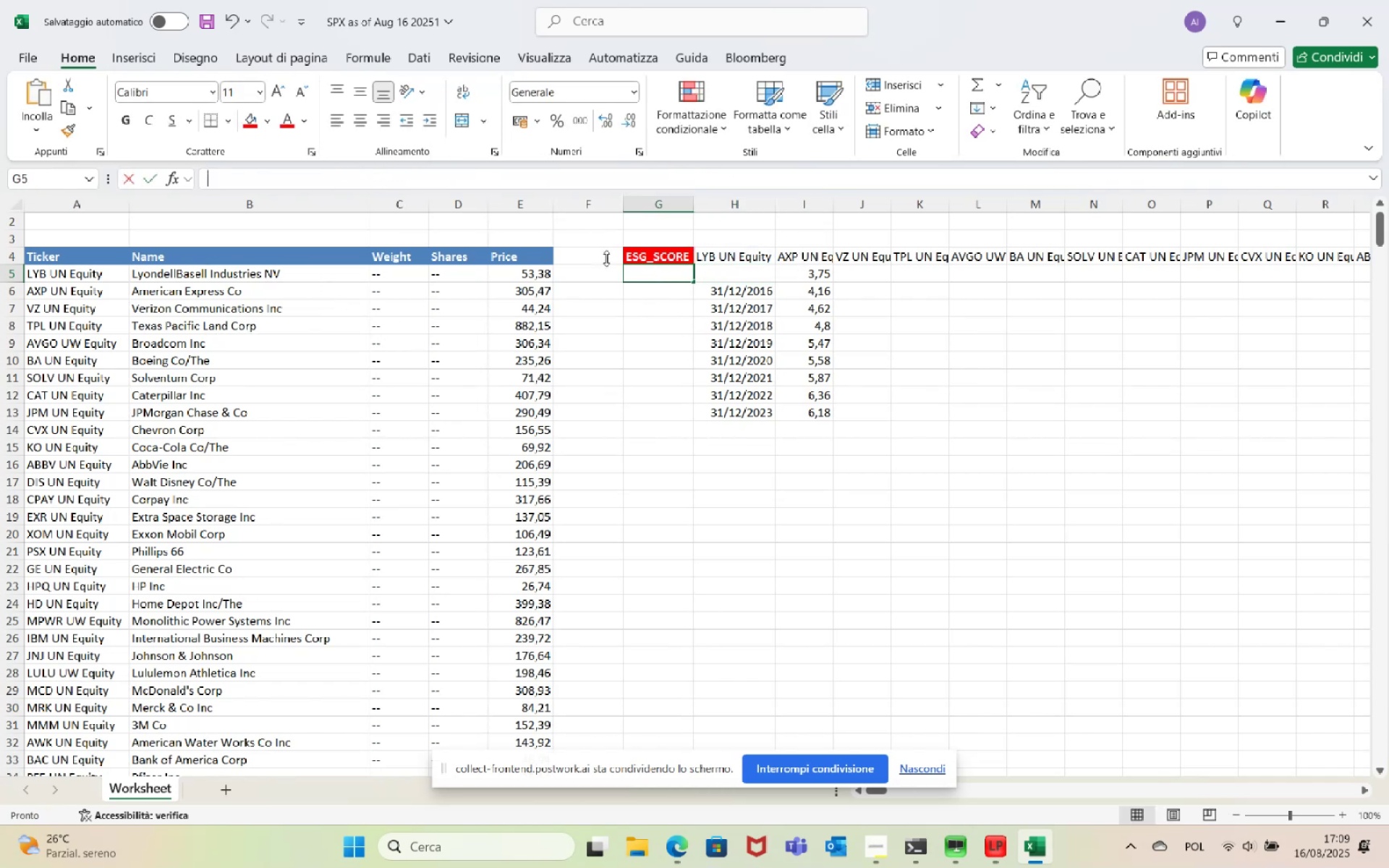 
double_click([658, 269])
 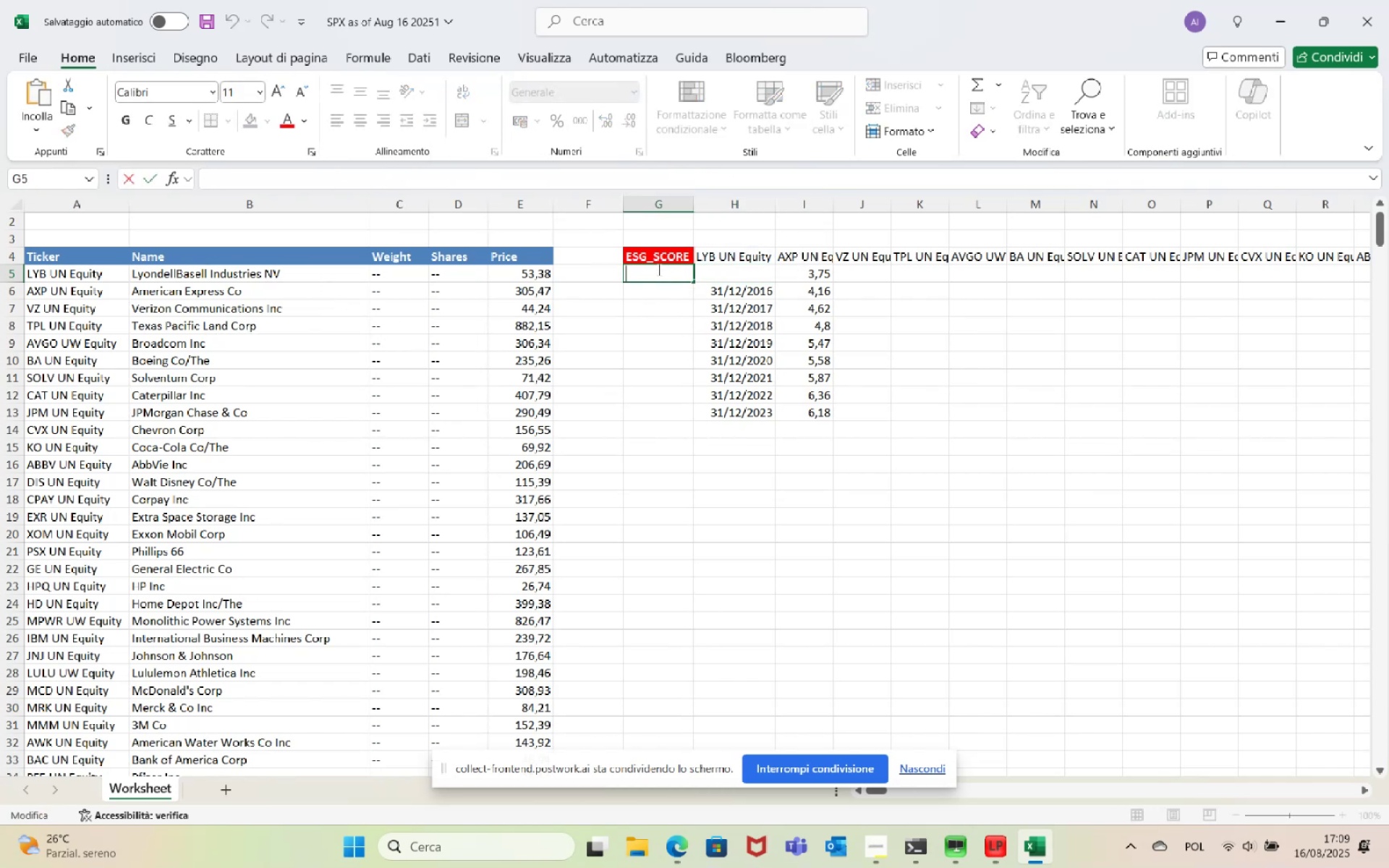 
key(Control+V)
 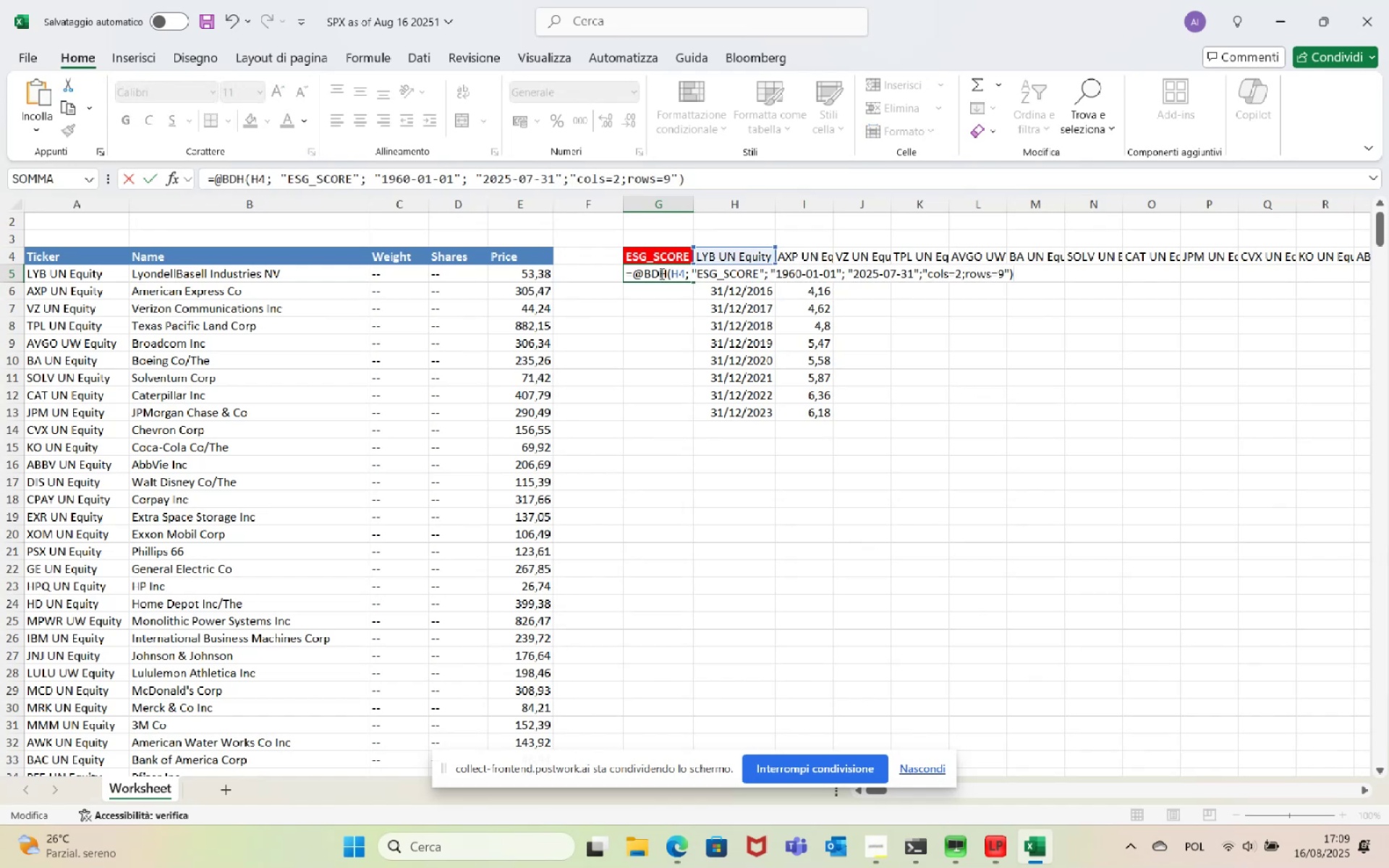 
key(Enter)
 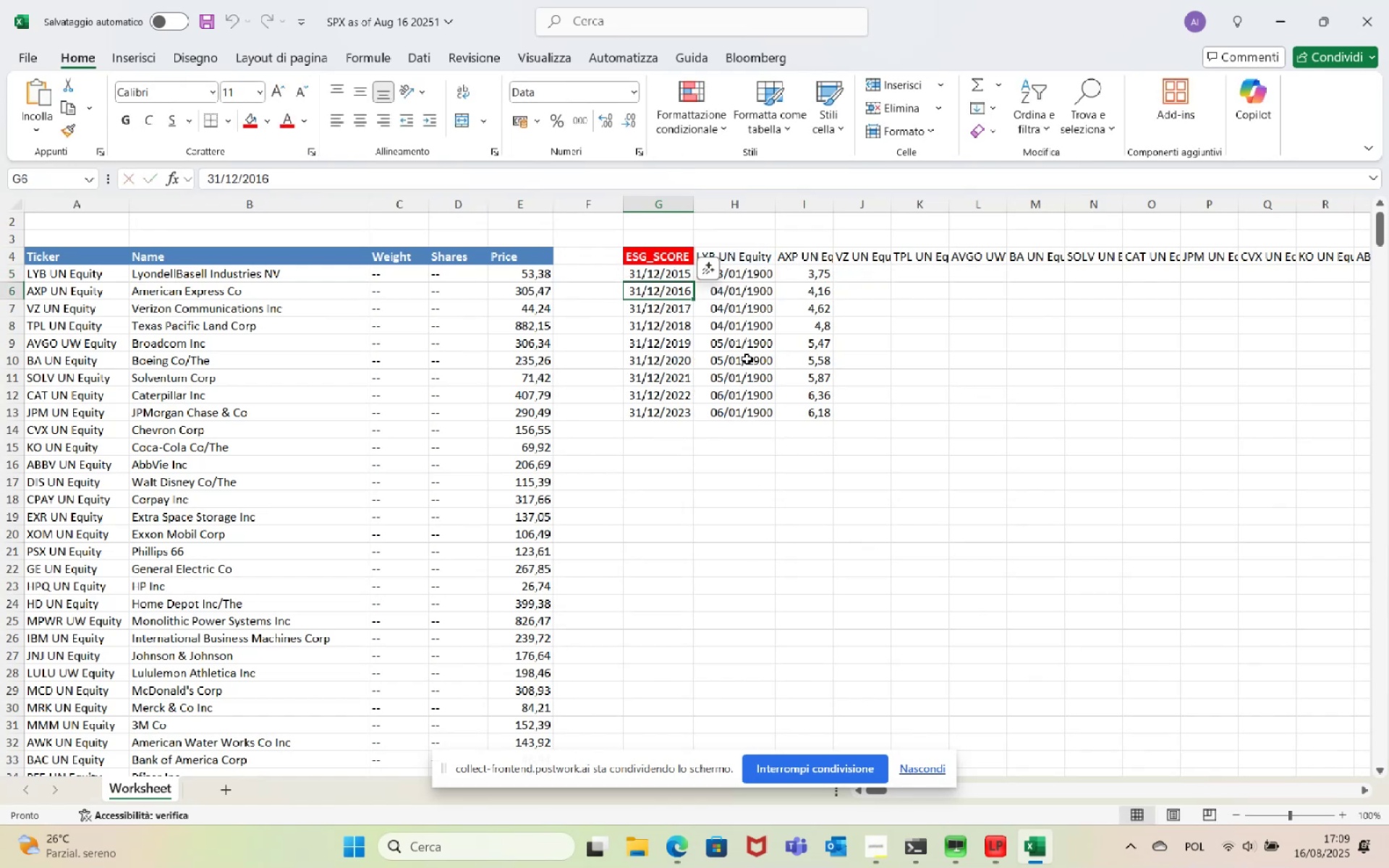 
left_click([815, 272])
 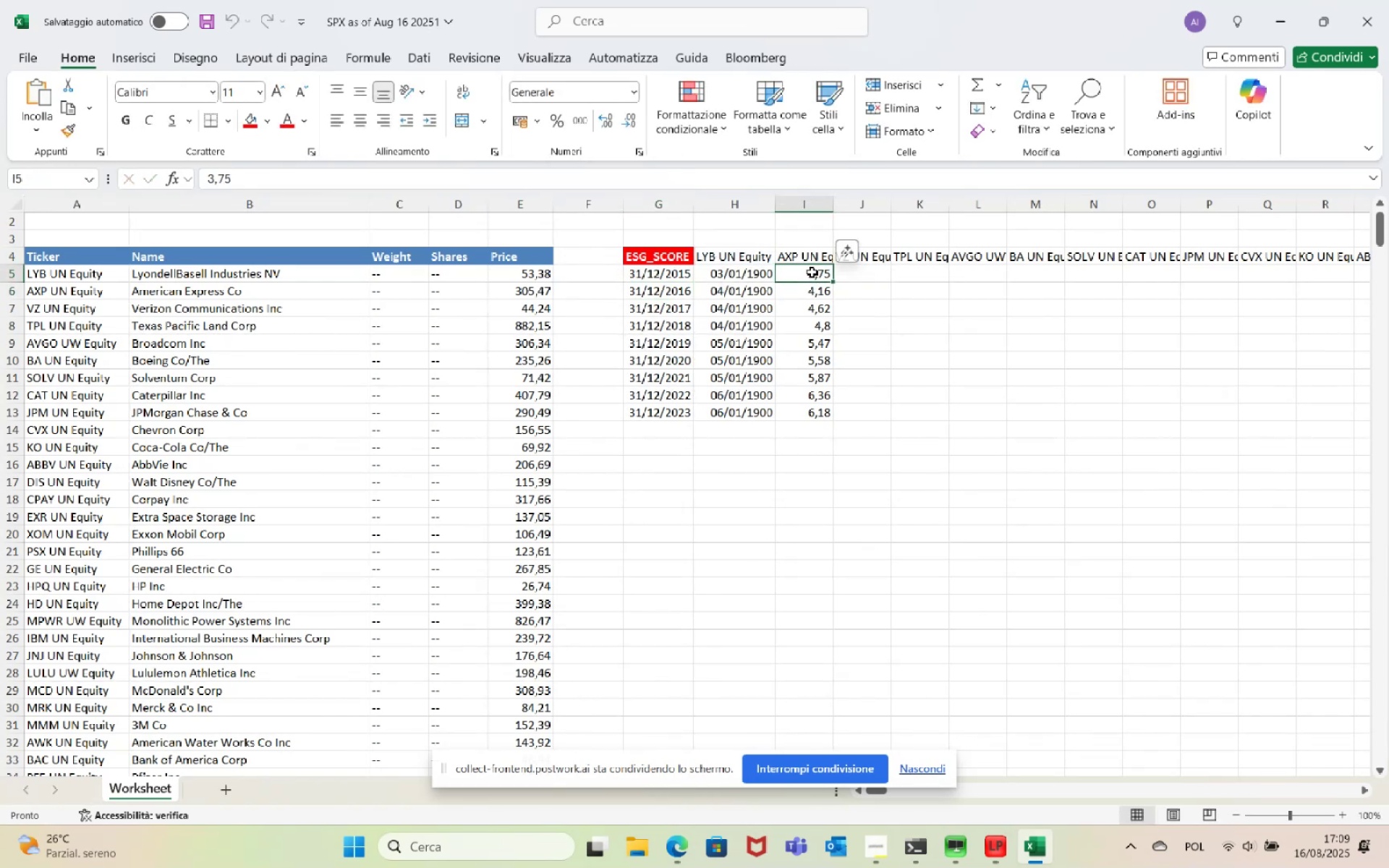 
key(Backspace)
 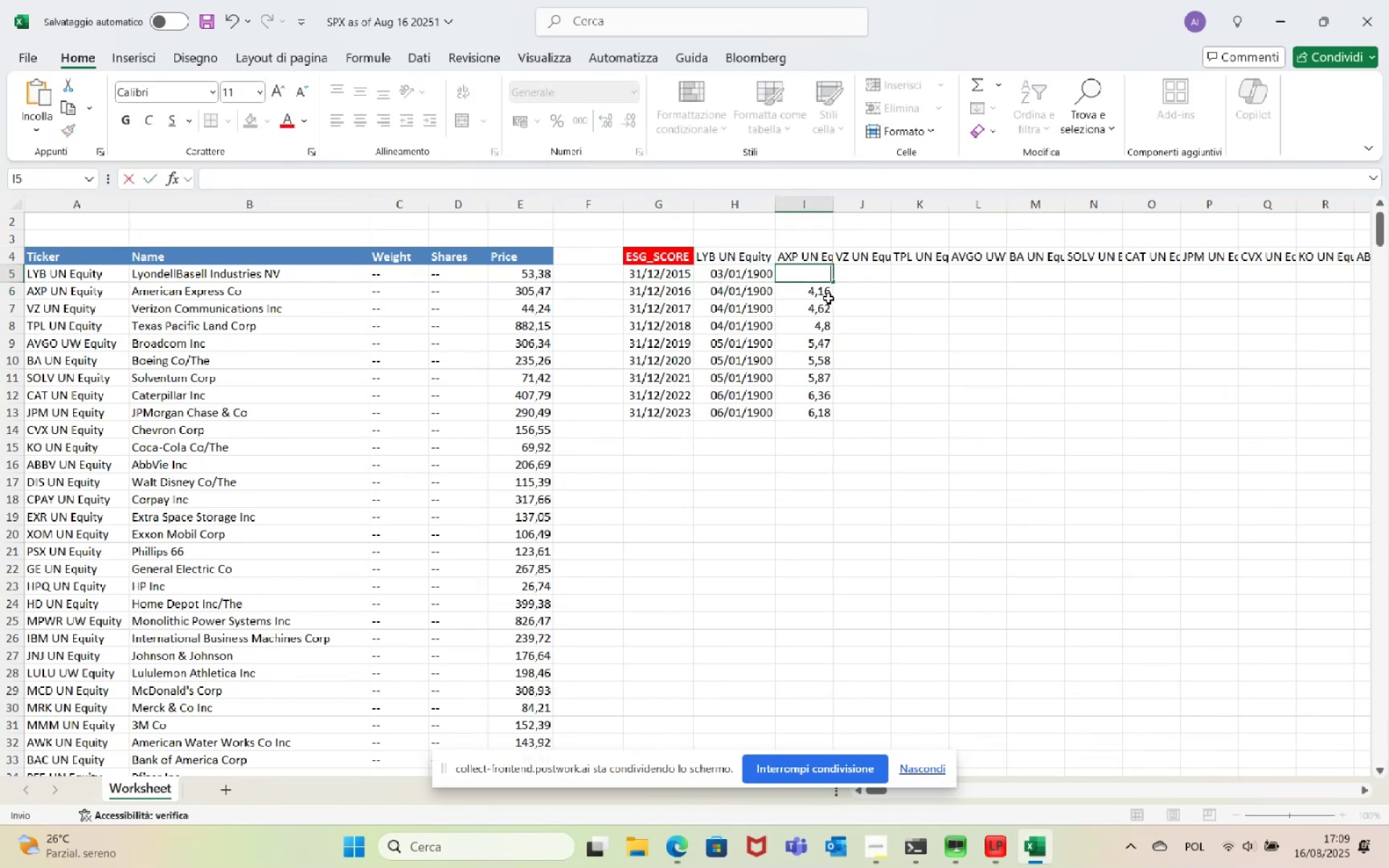 
left_click([822, 298])
 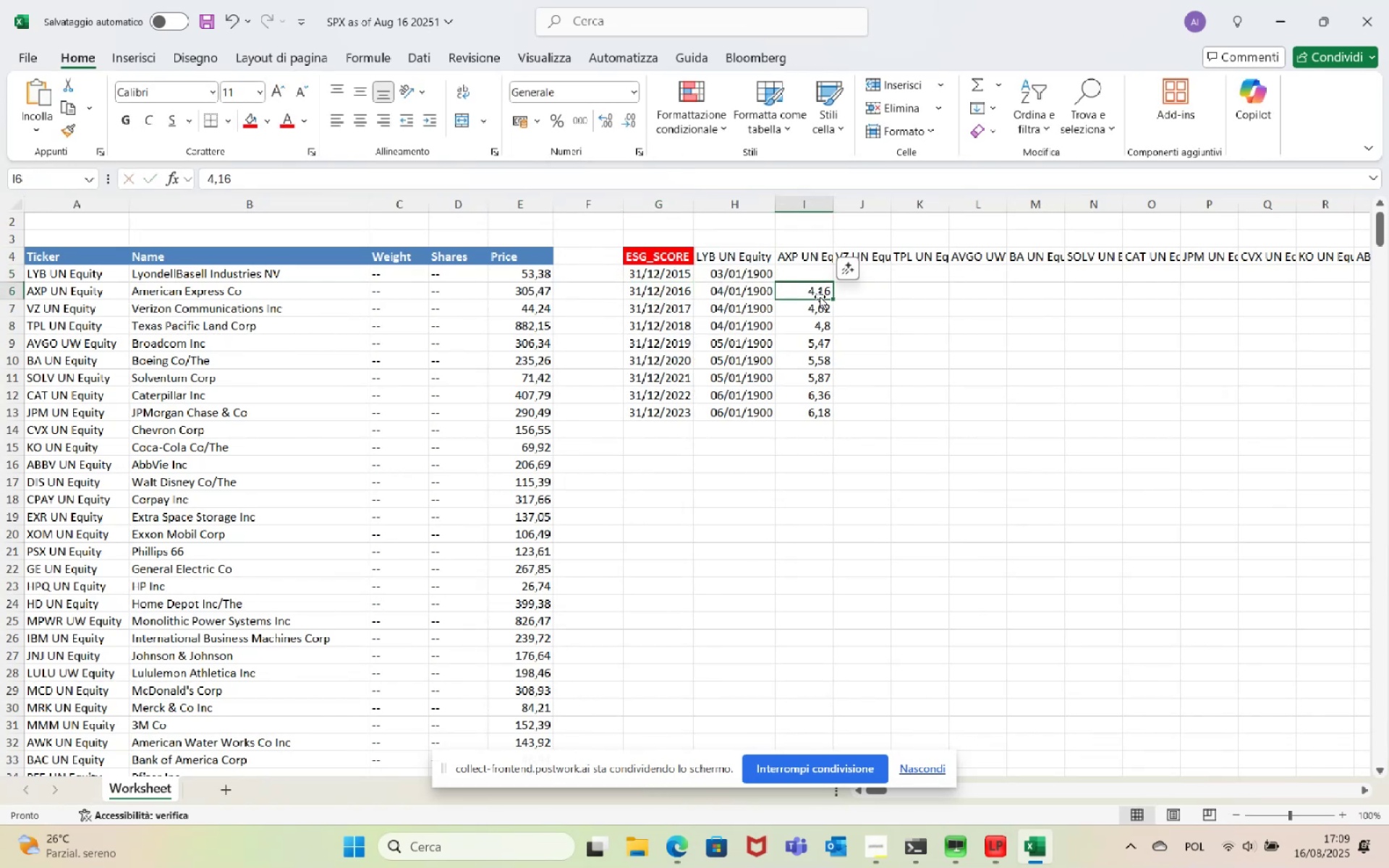 
key(Backspace)
 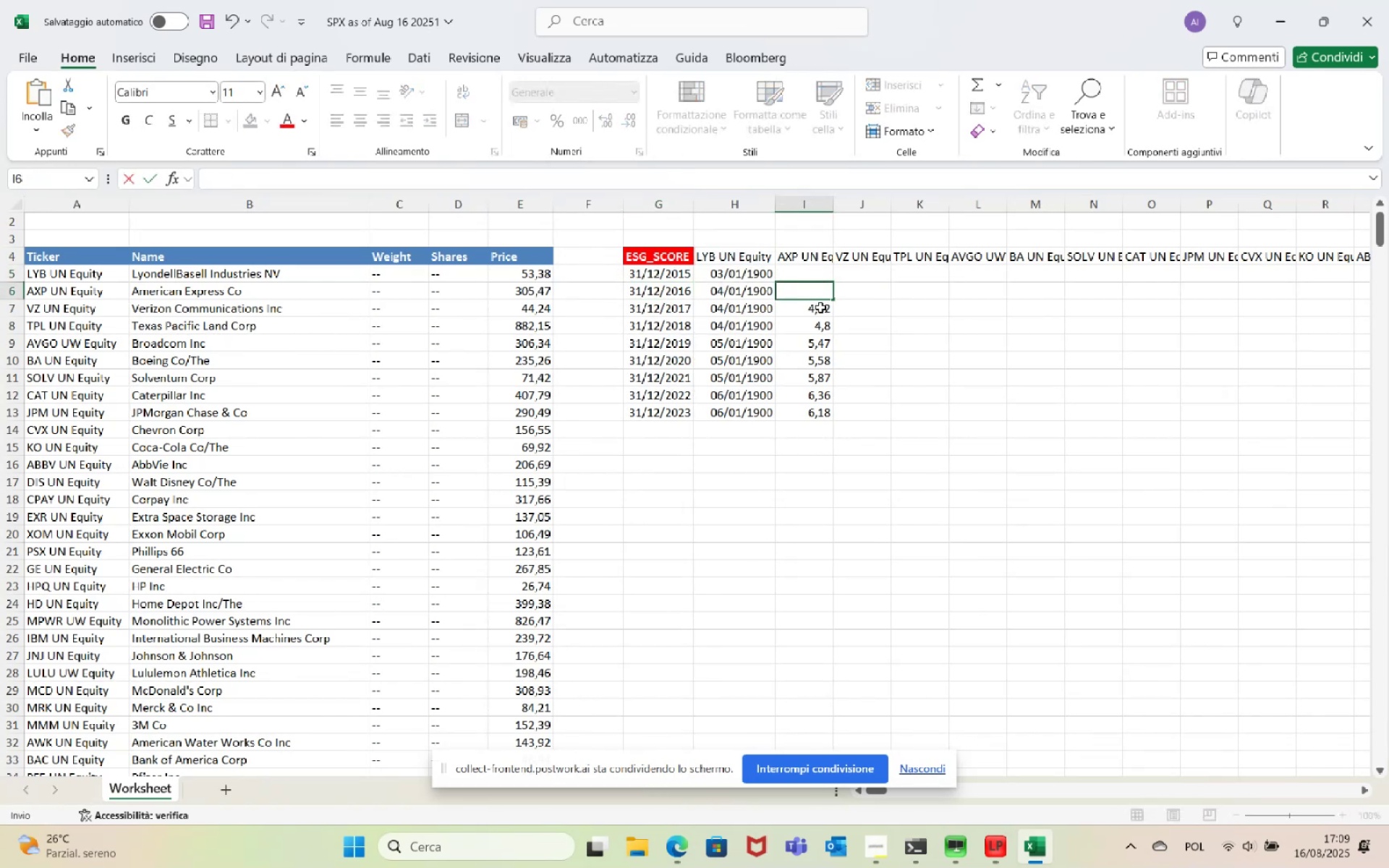 
left_click([820, 310])
 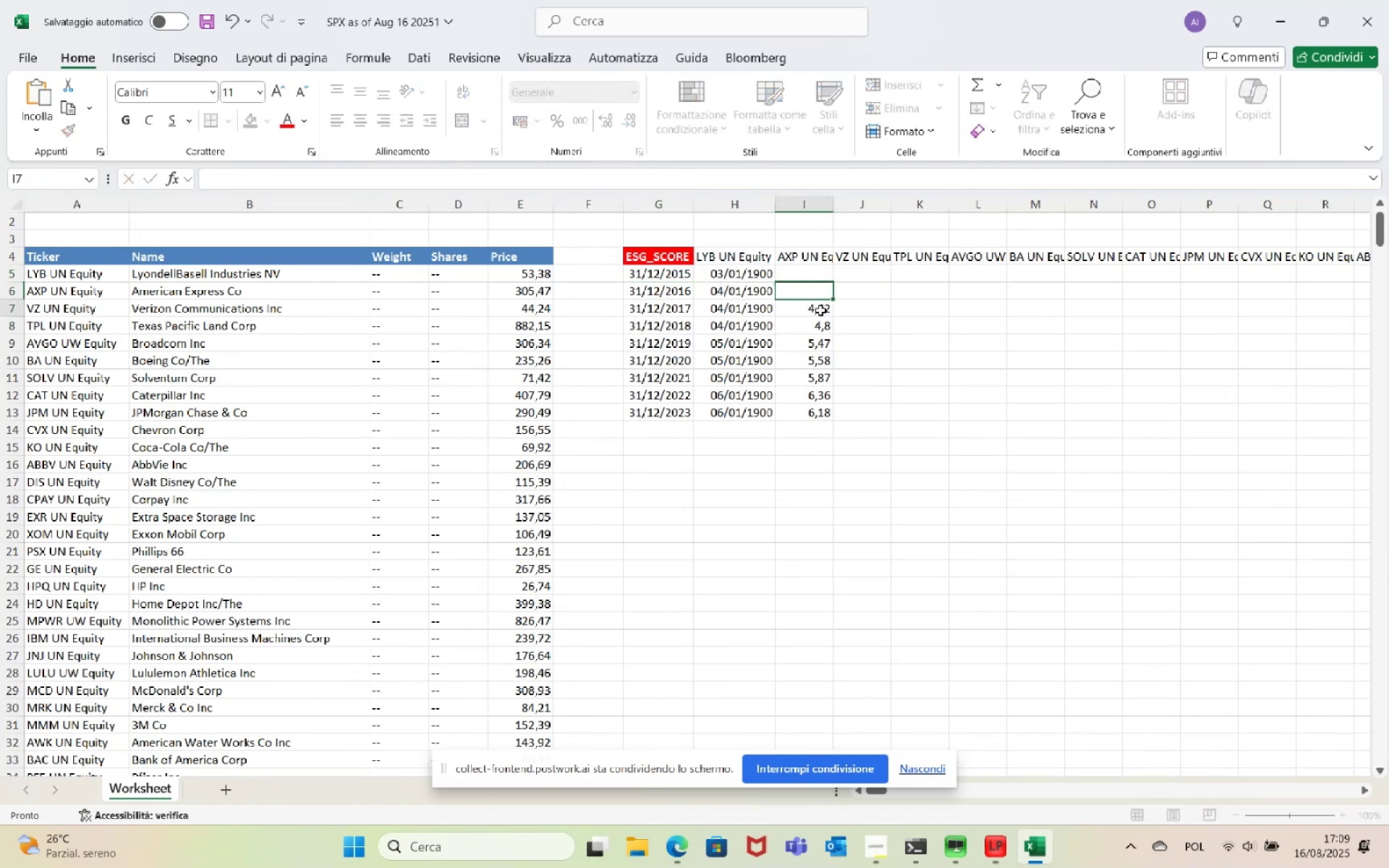 
key(Backspace)
 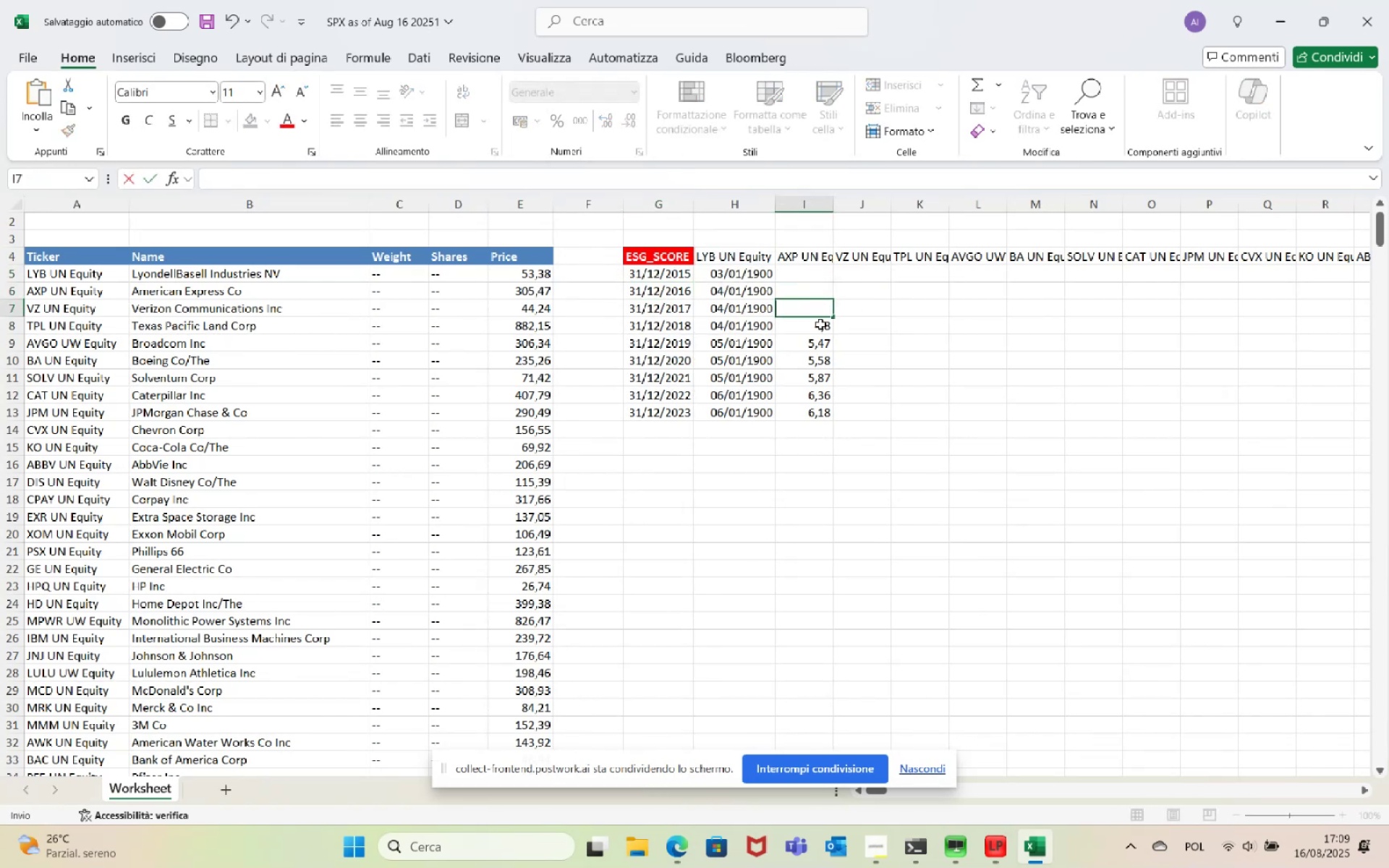 
double_click([820, 324])
 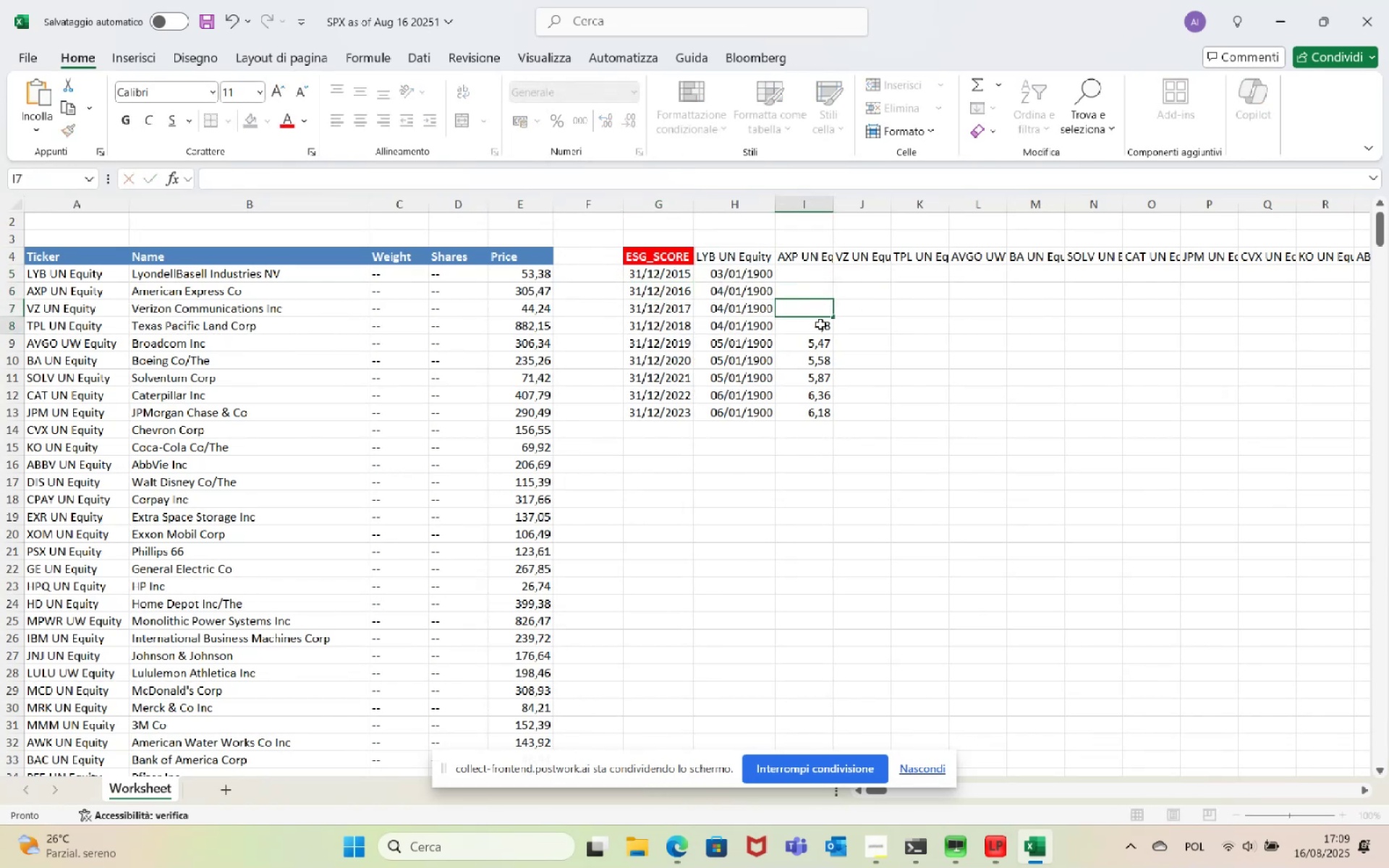 
key(Backspace)
 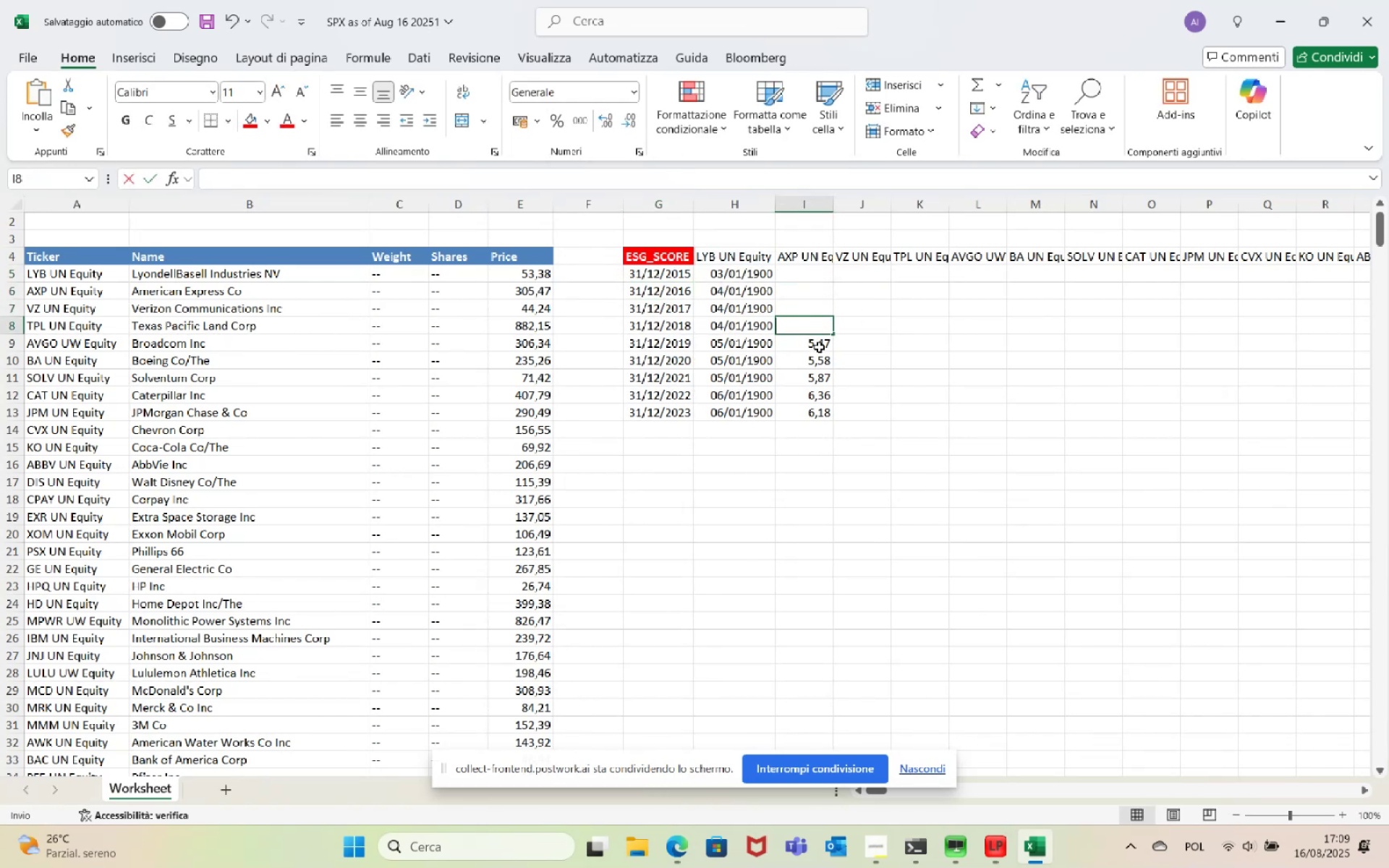 
triple_click([819, 347])
 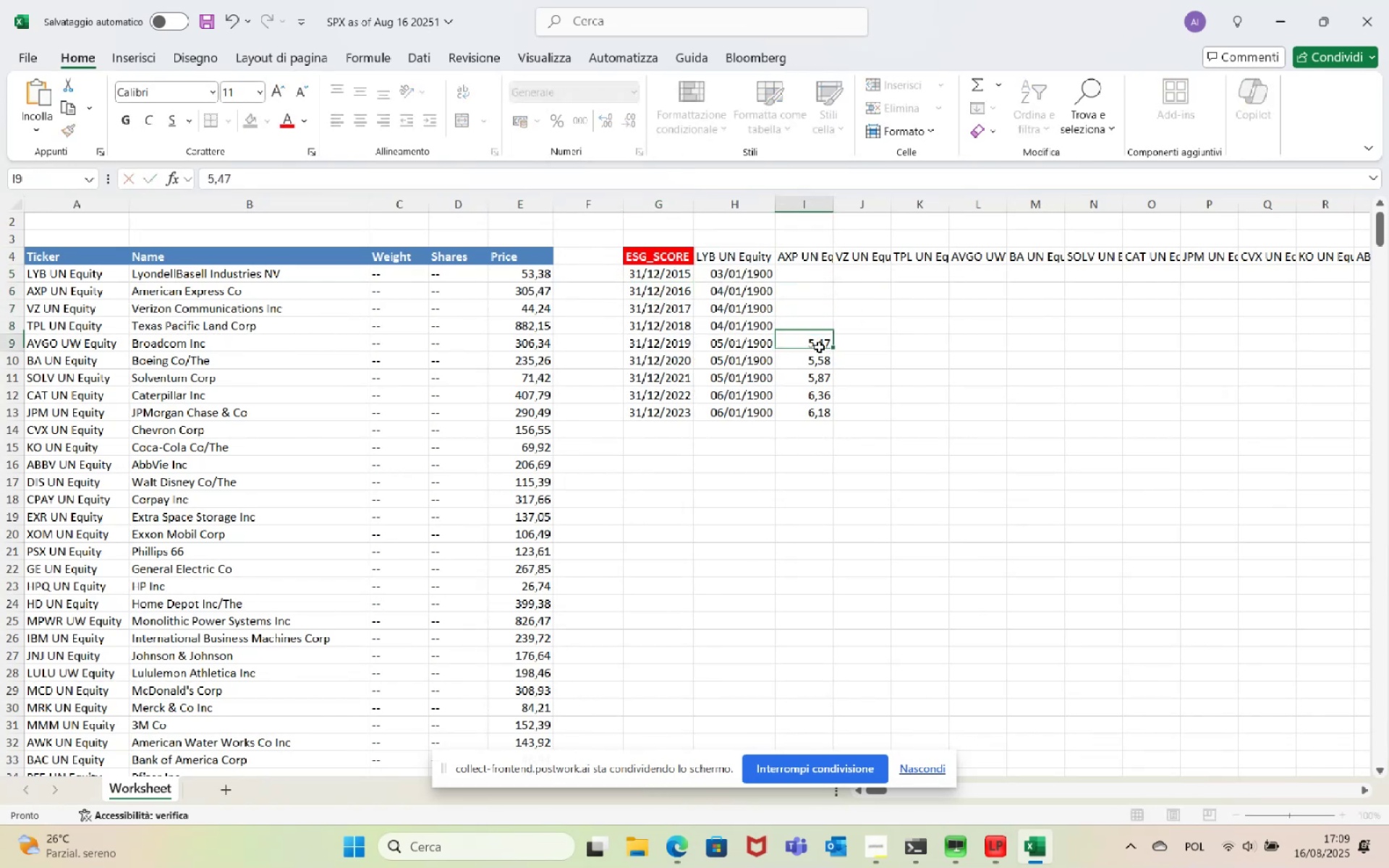 
key(Backspace)
 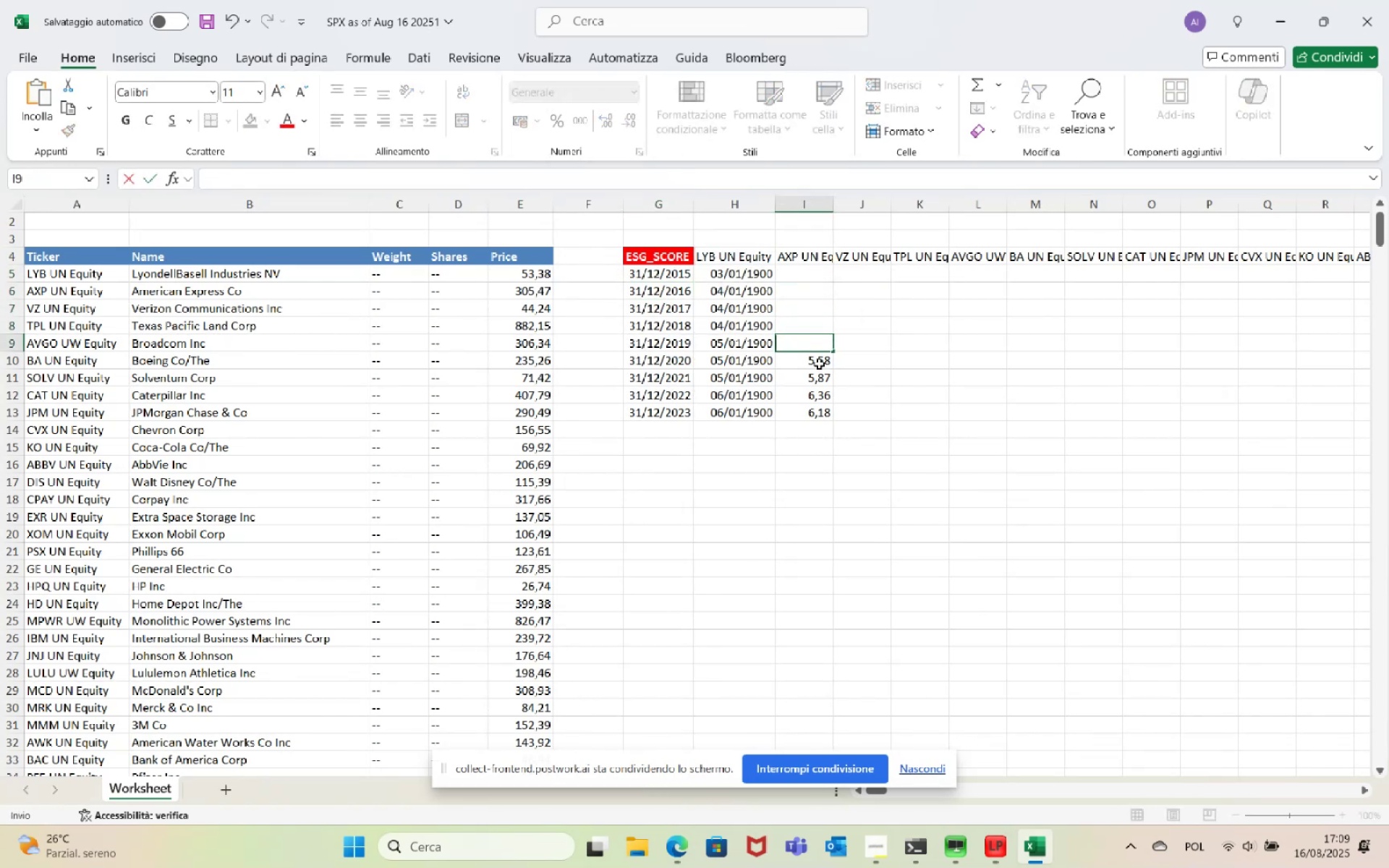 
triple_click([819, 364])
 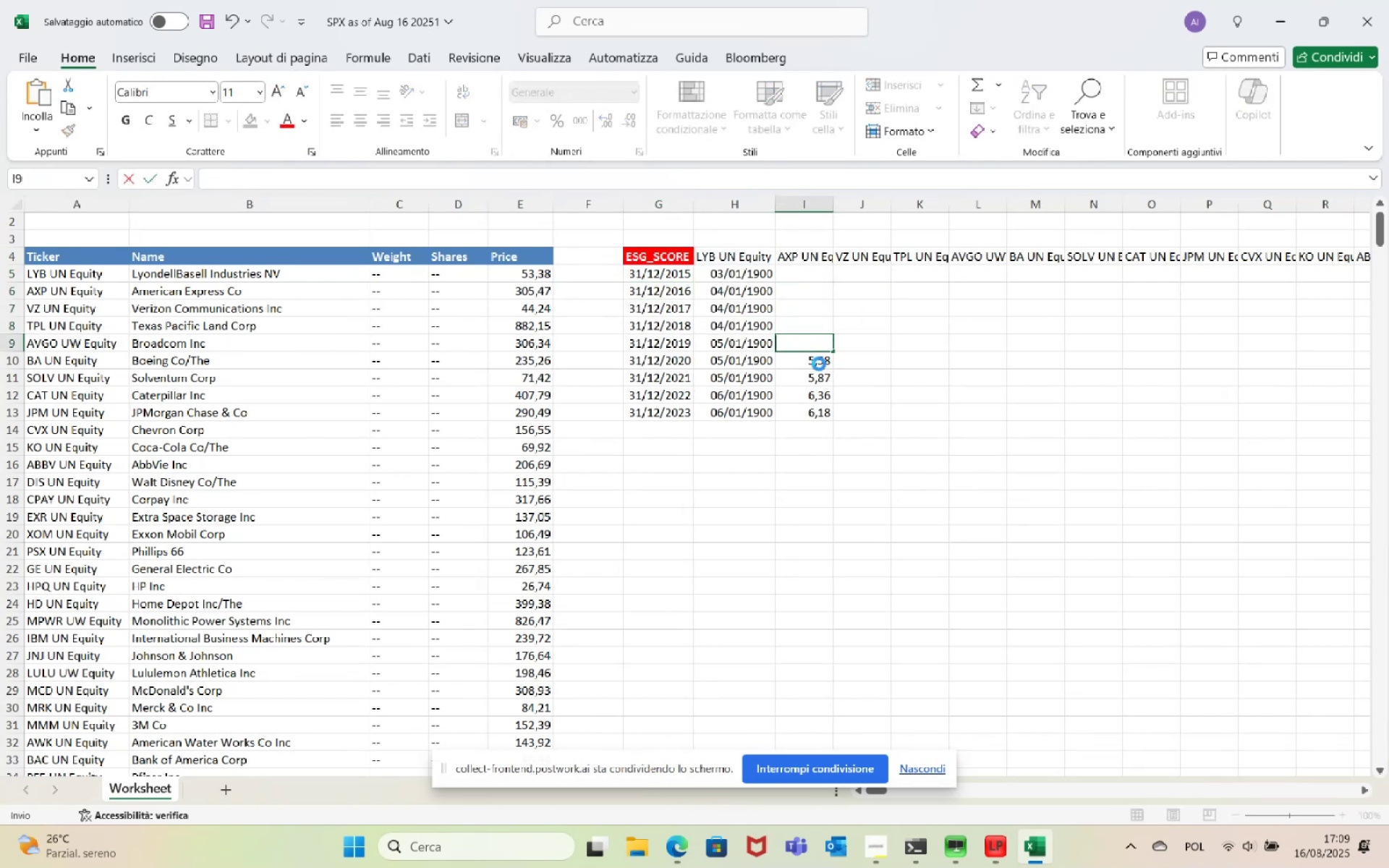 
key(Backspace)
 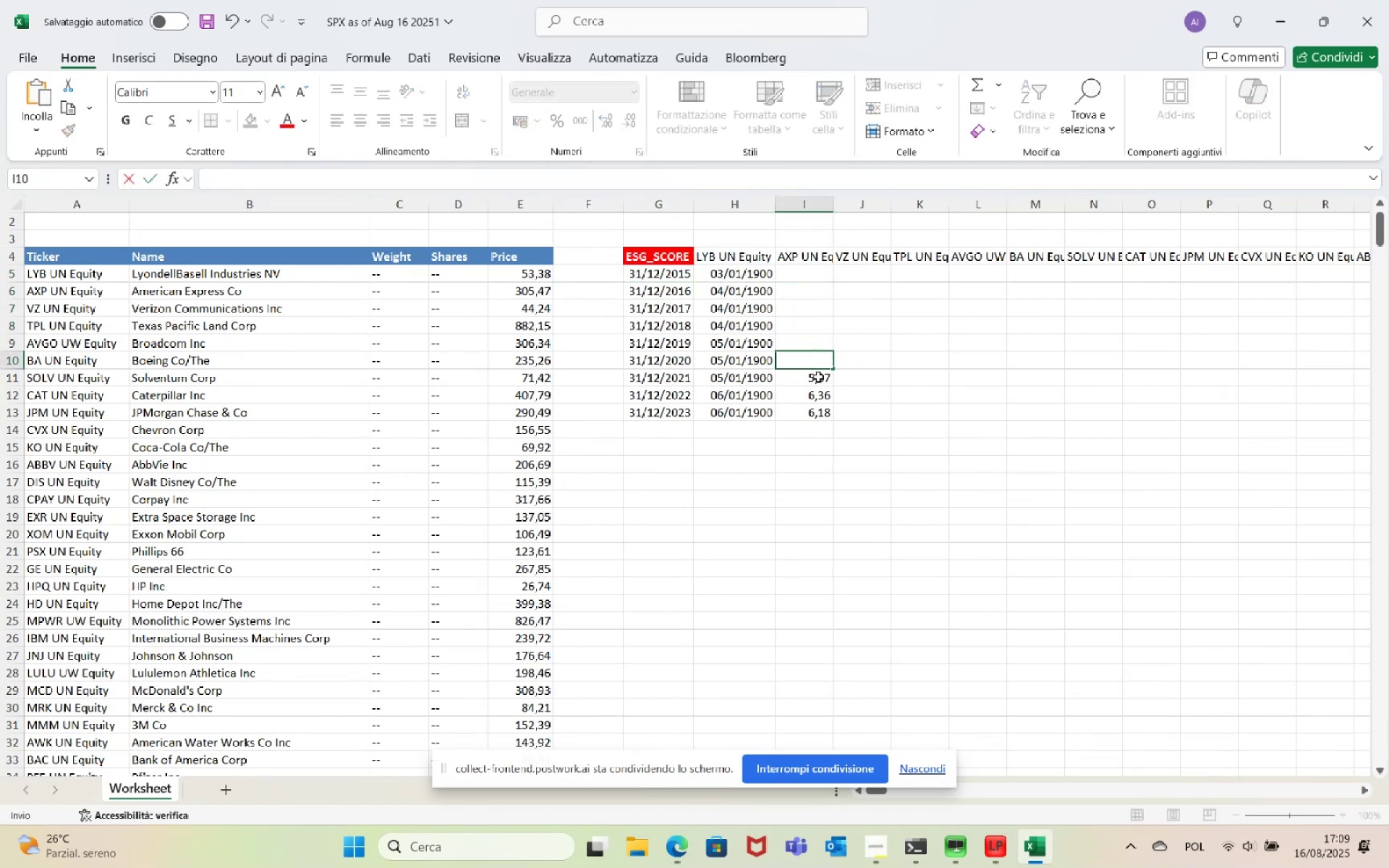 
triple_click([818, 378])
 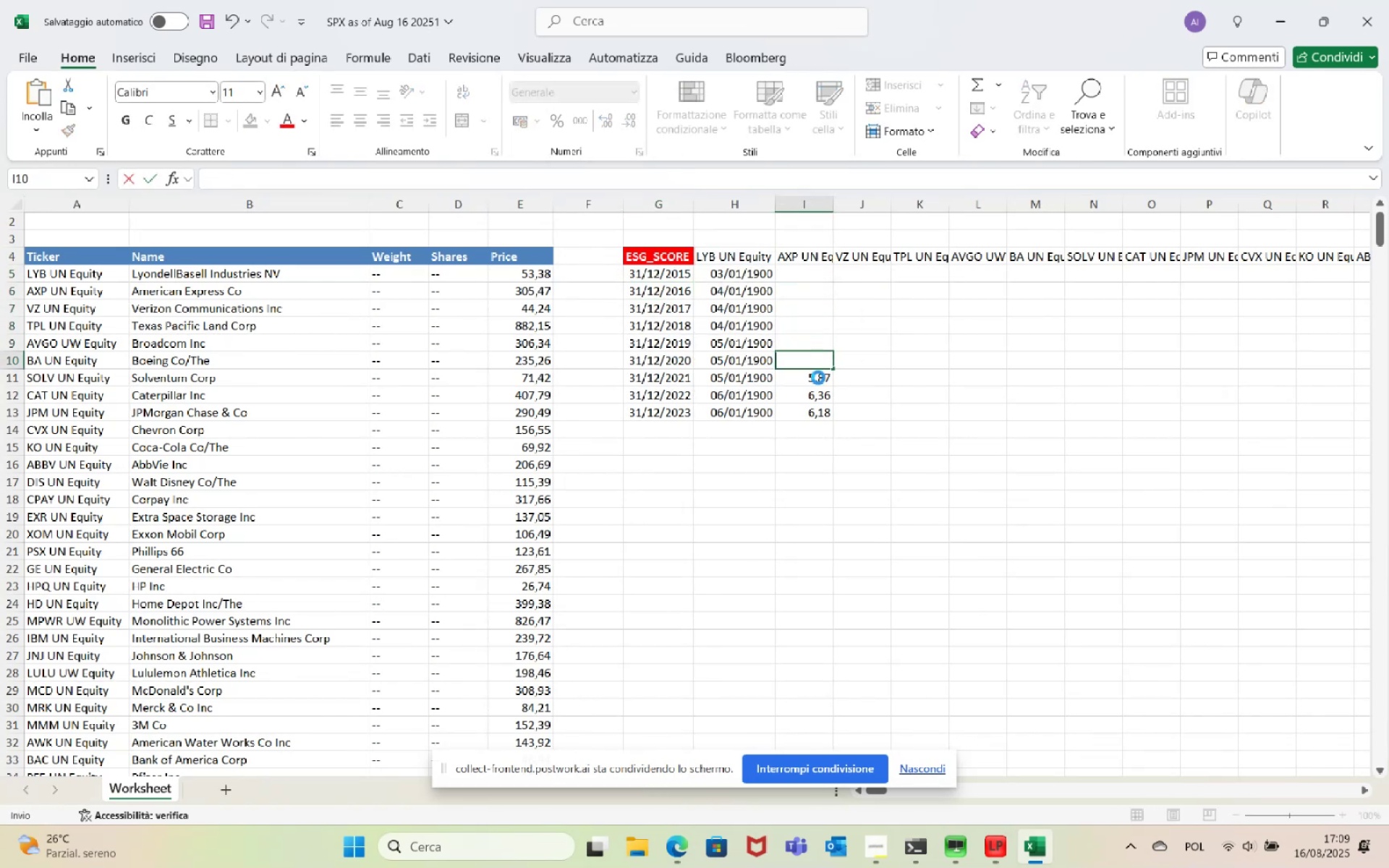 
key(Backspace)
 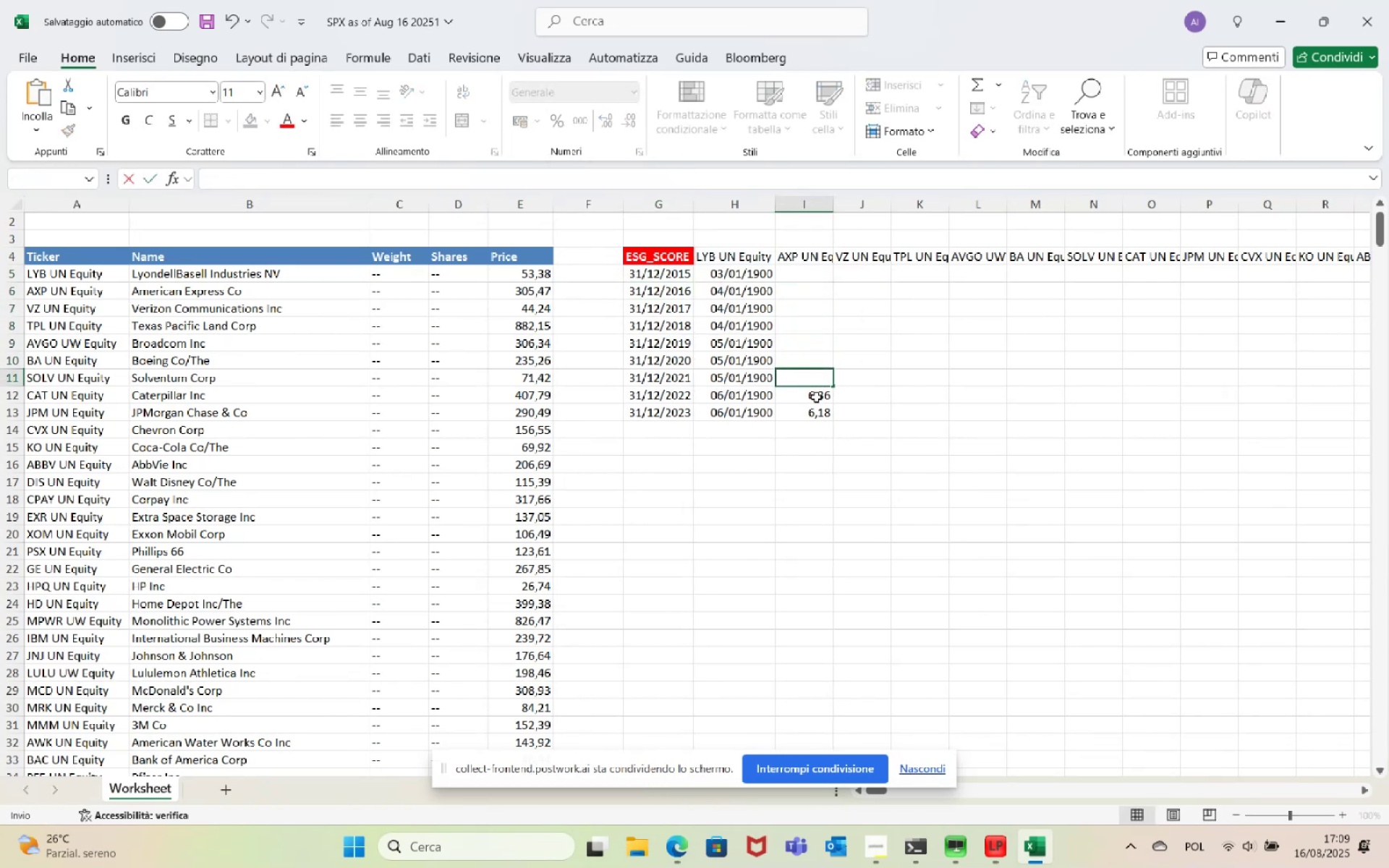 
triple_click([816, 399])
 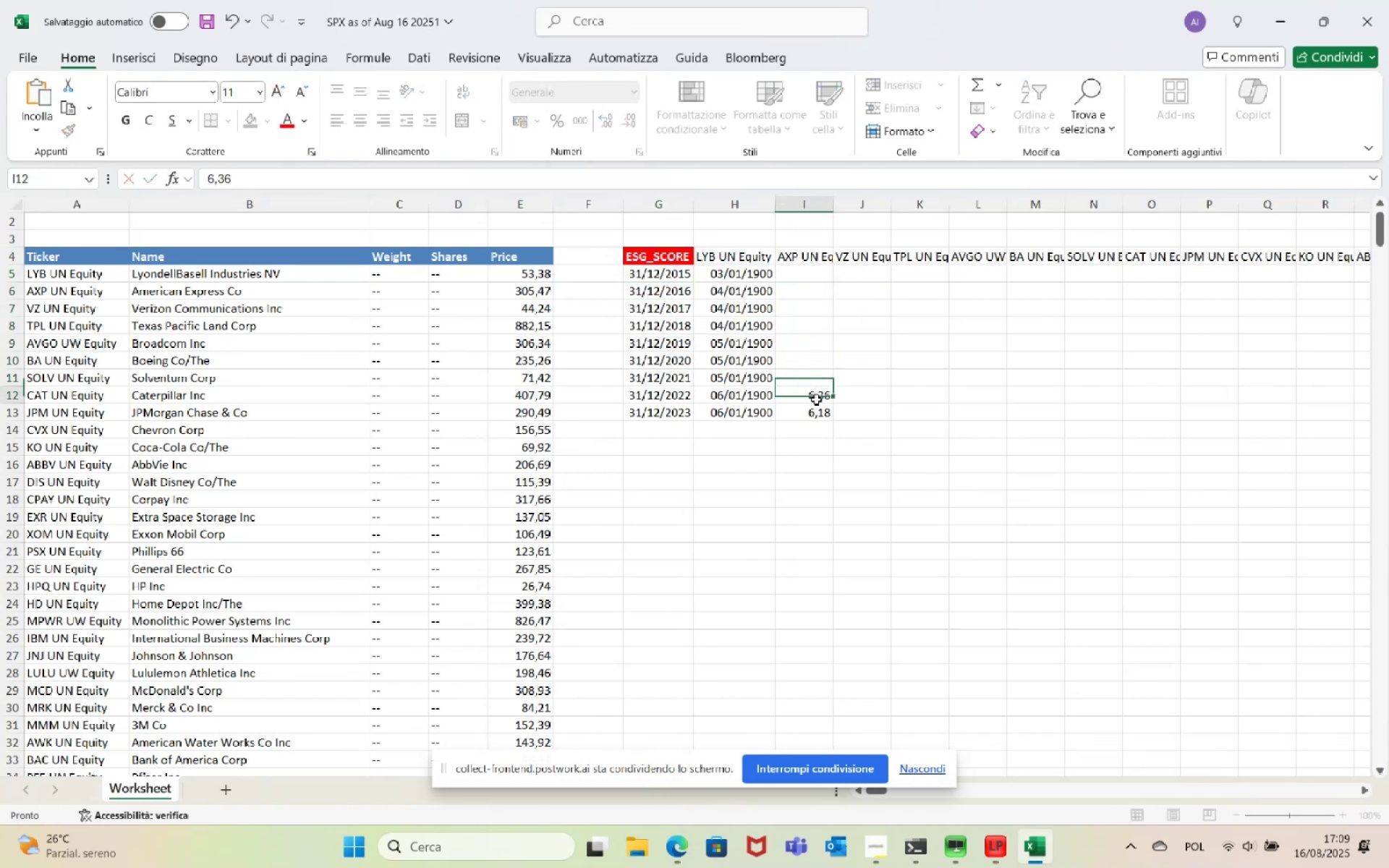 
key(Backspace)
 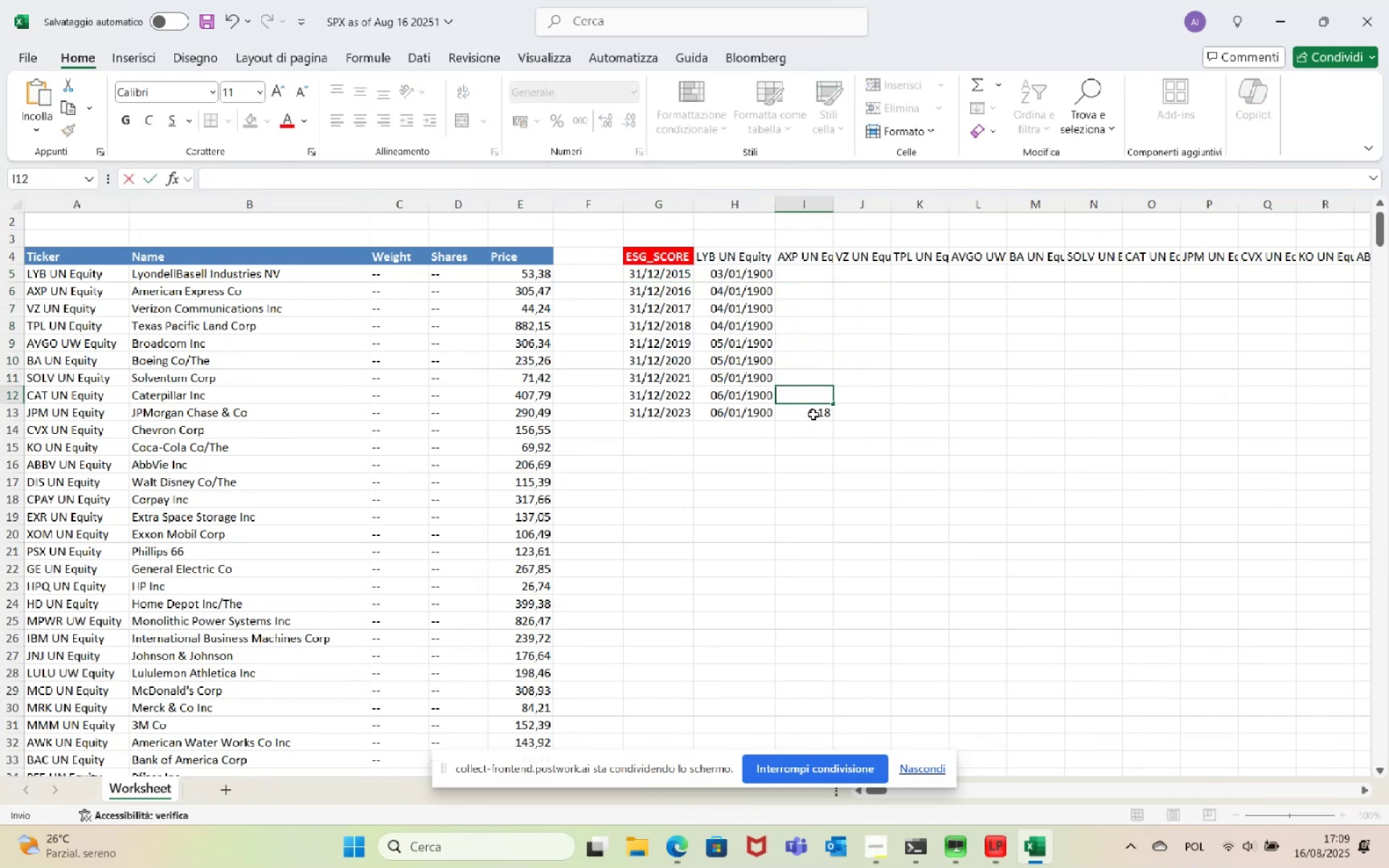 
triple_click([812, 414])
 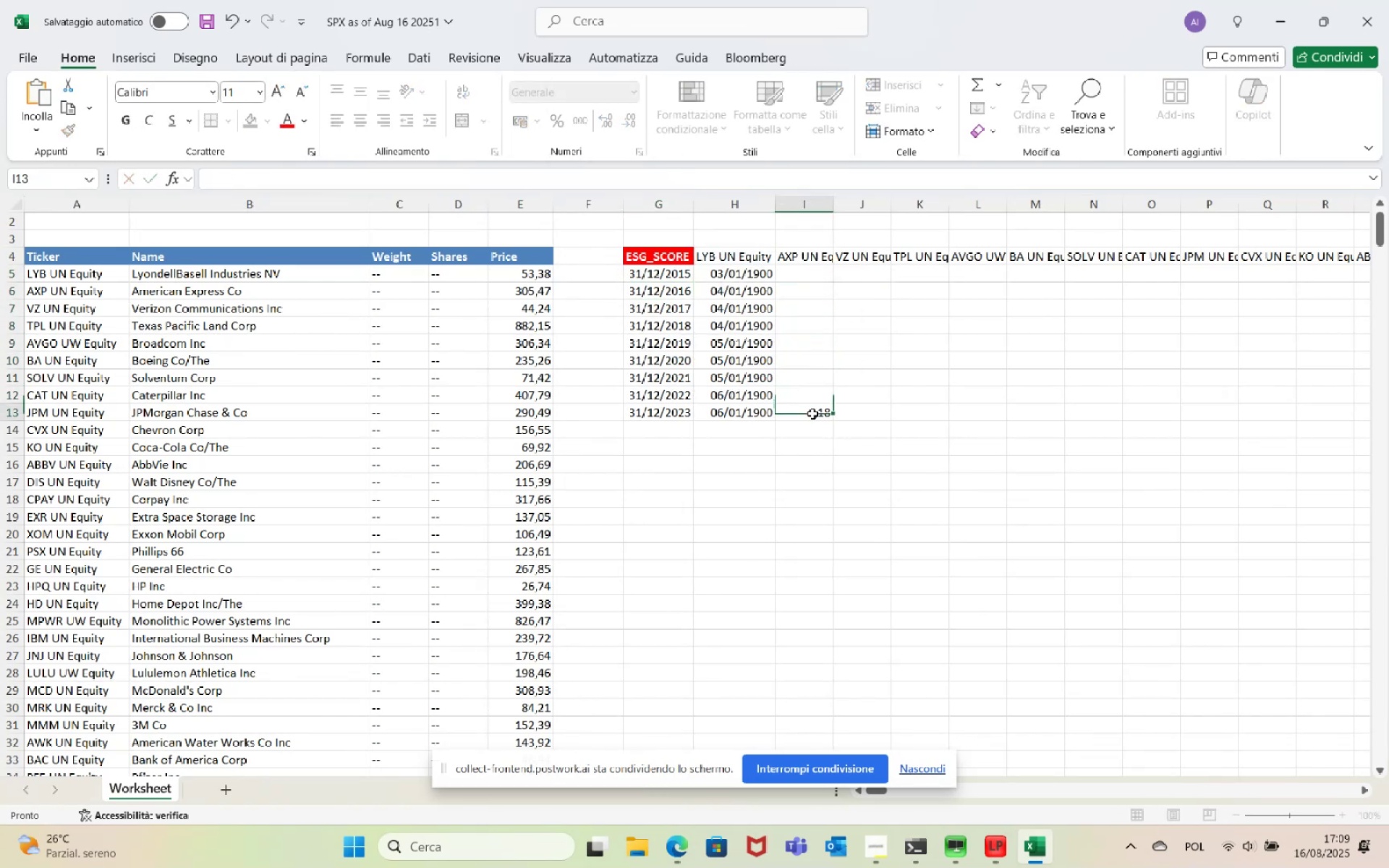 
key(Backspace)
 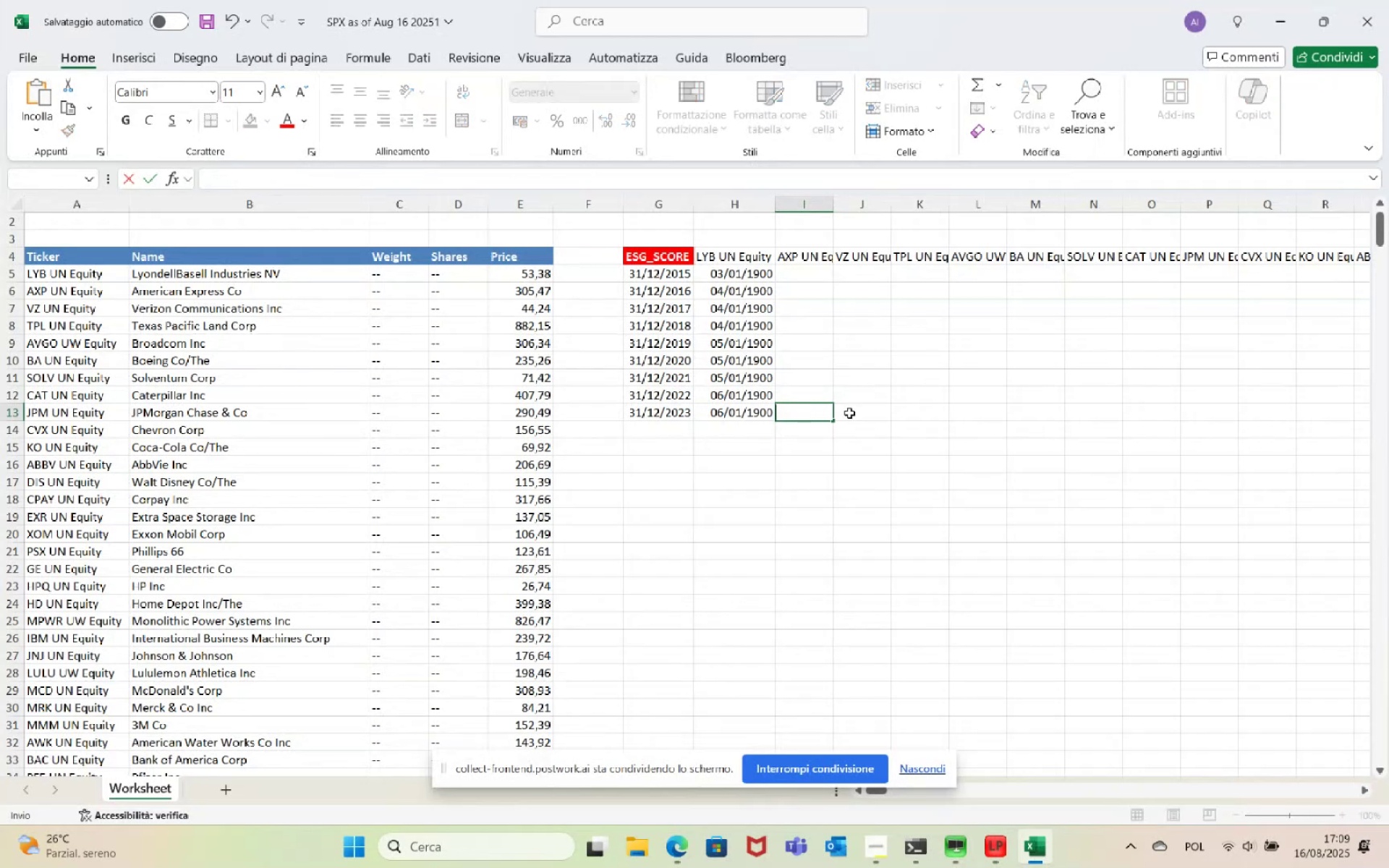 
left_click([942, 383])
 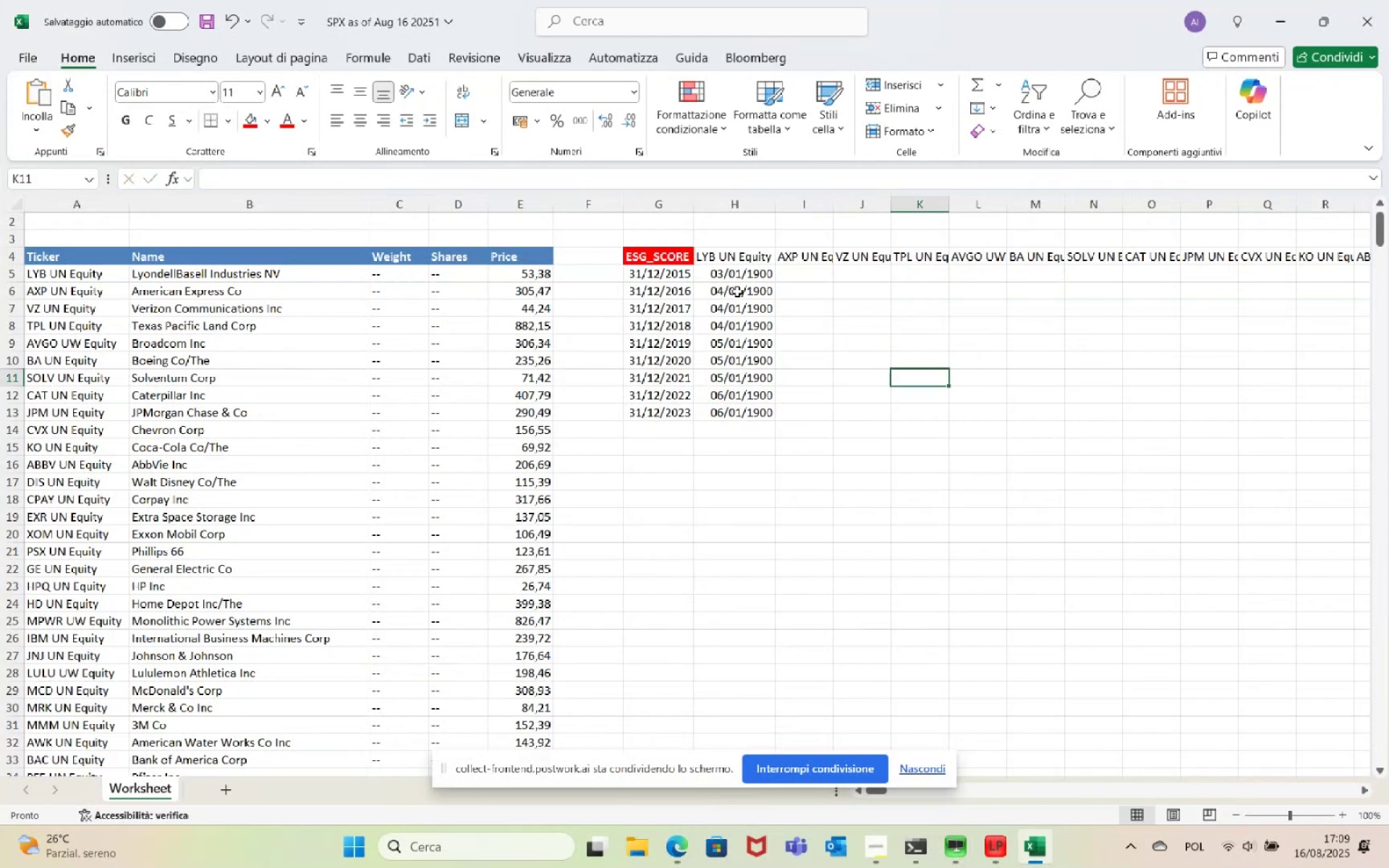 
left_click([738, 274])
 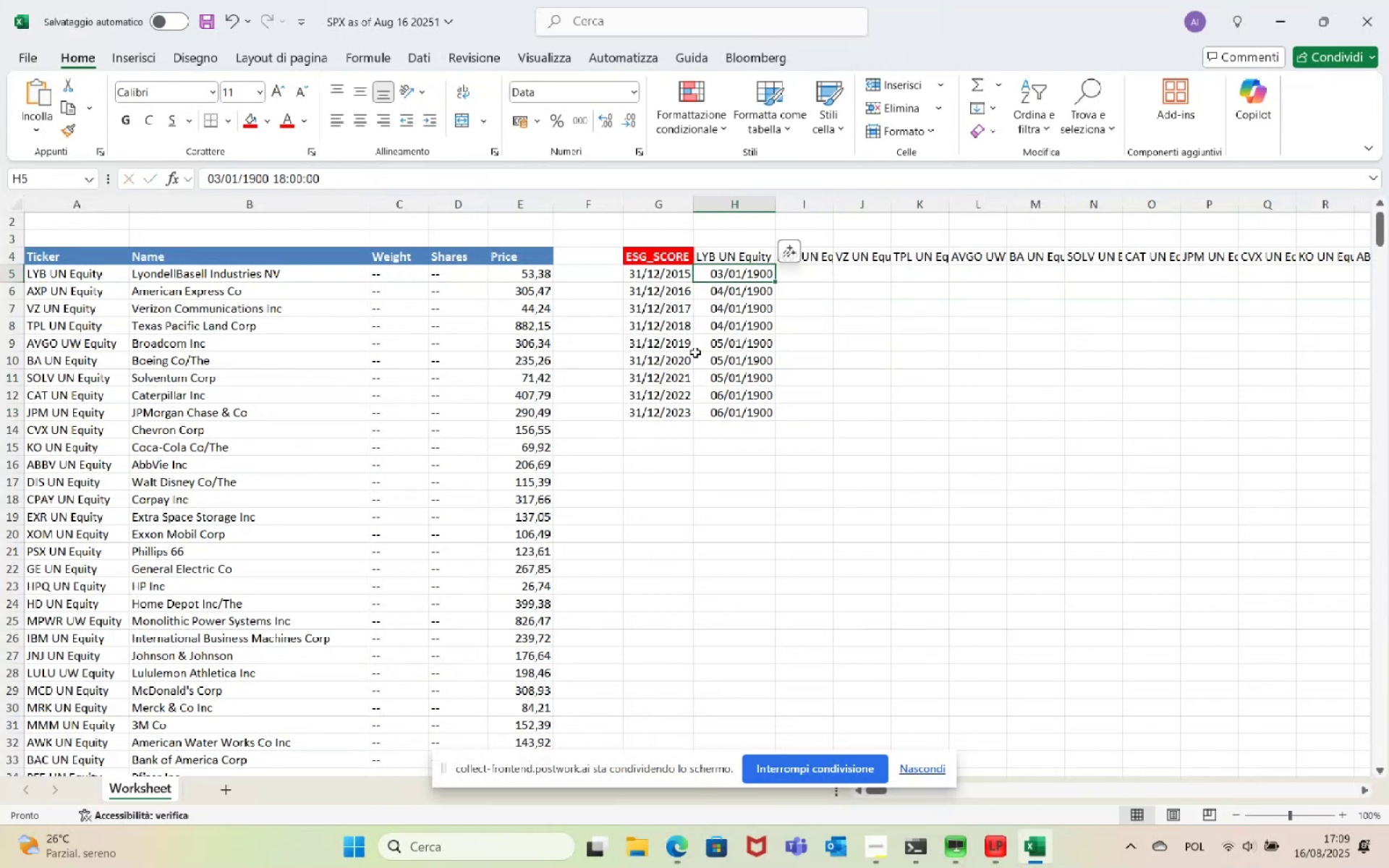 
hold_key(key=ControlLeft, duration=1.51)
 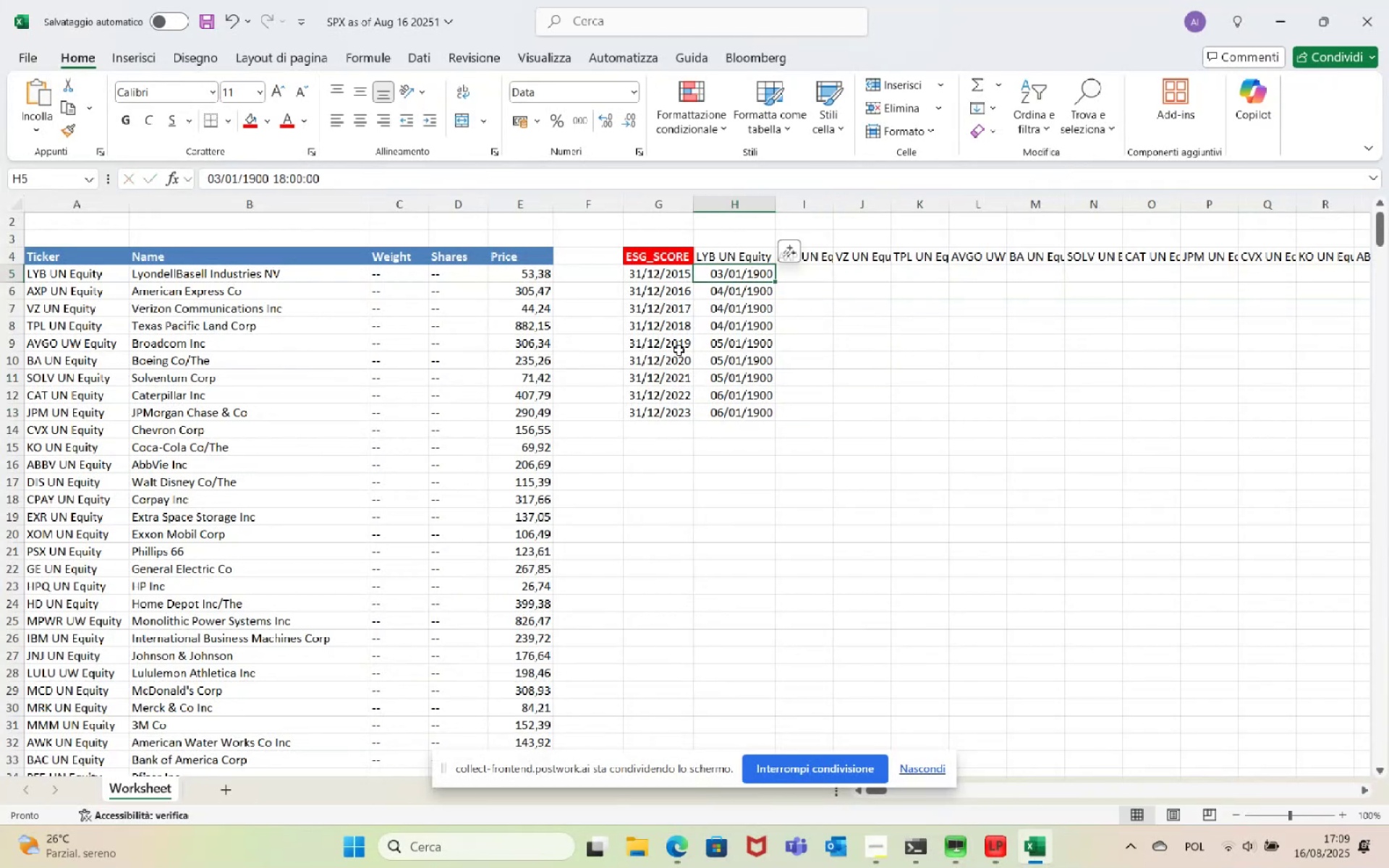 
key(Control+Z)
 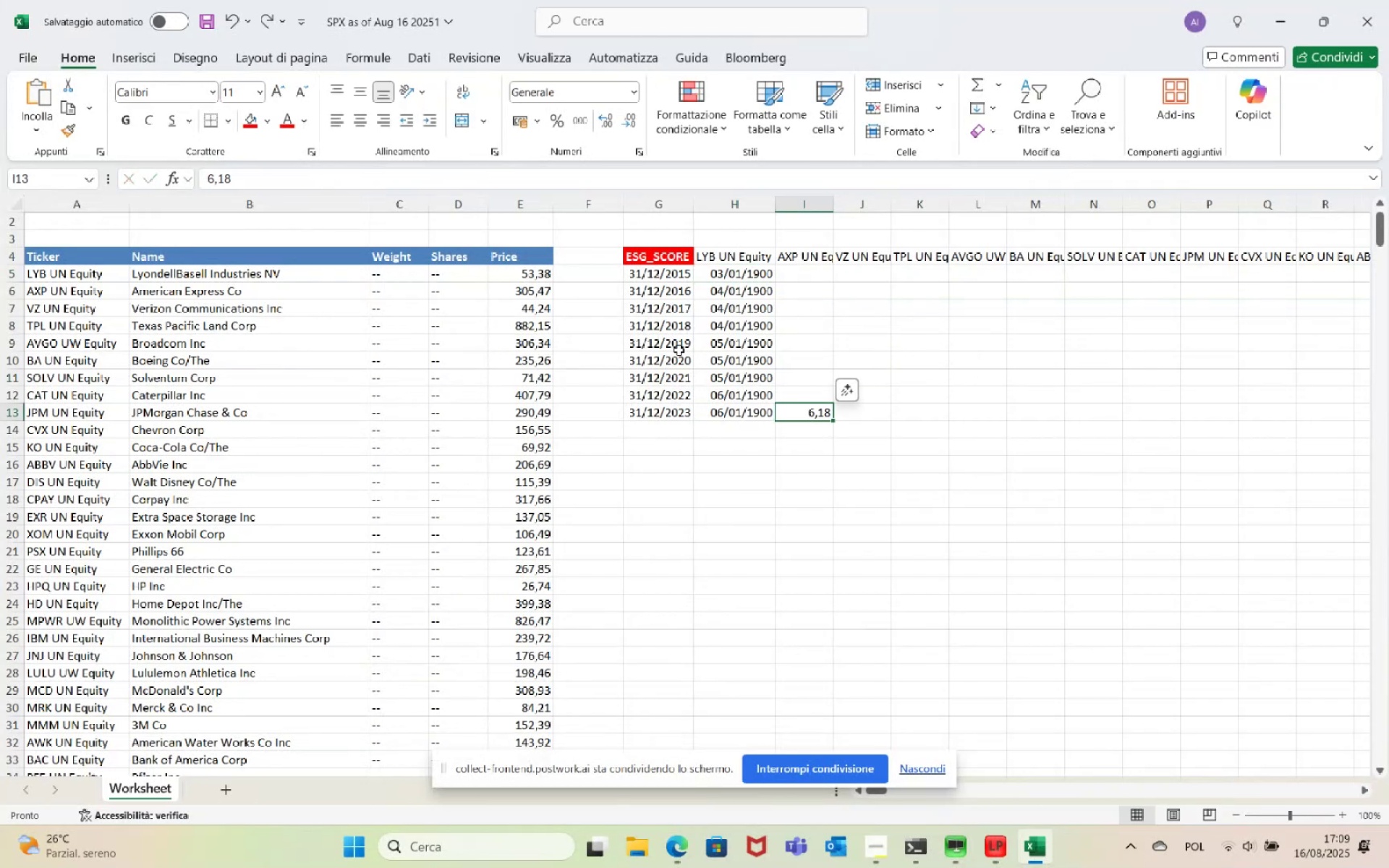 
key(Control+Z)
 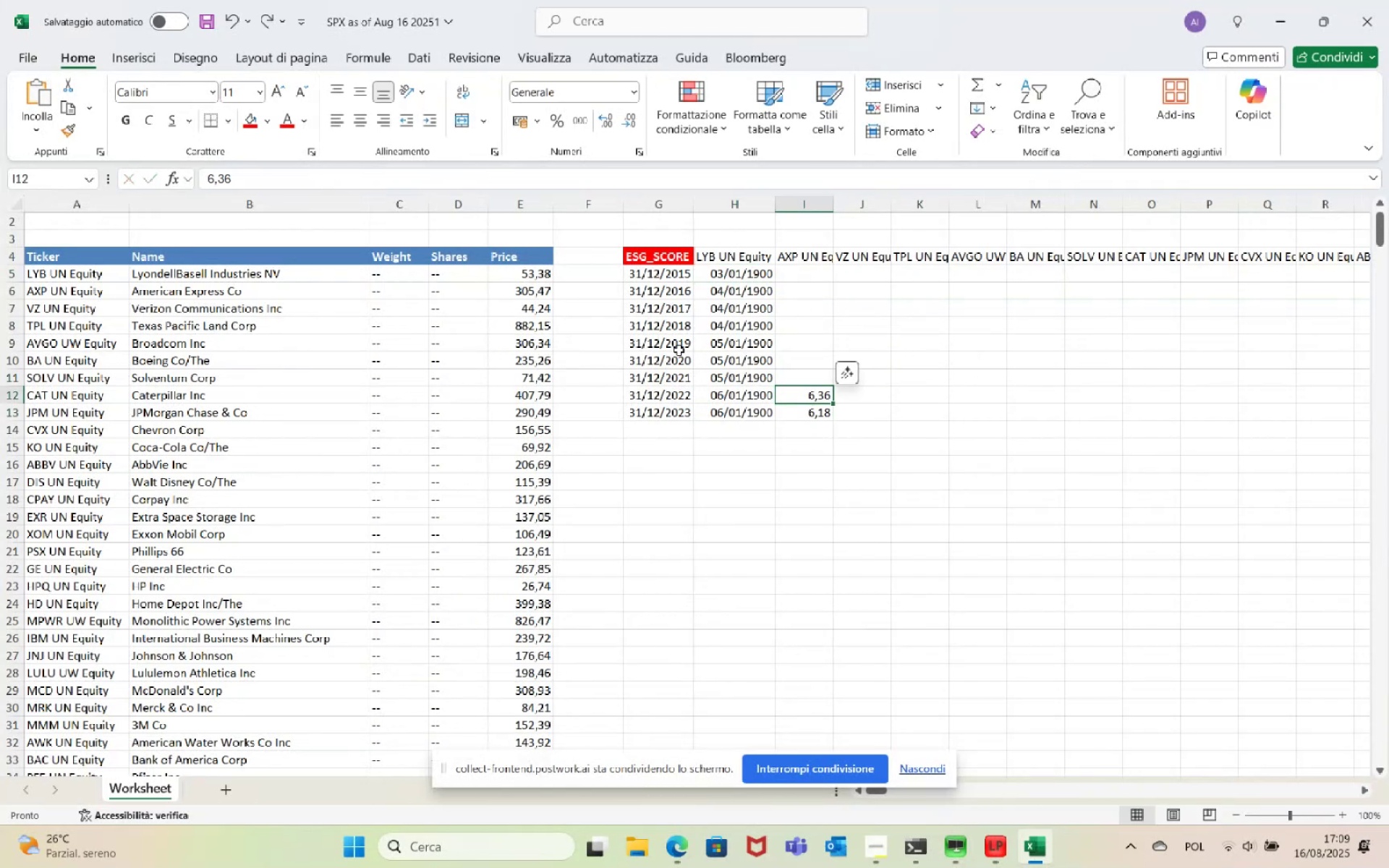 
key(Control+Z)
 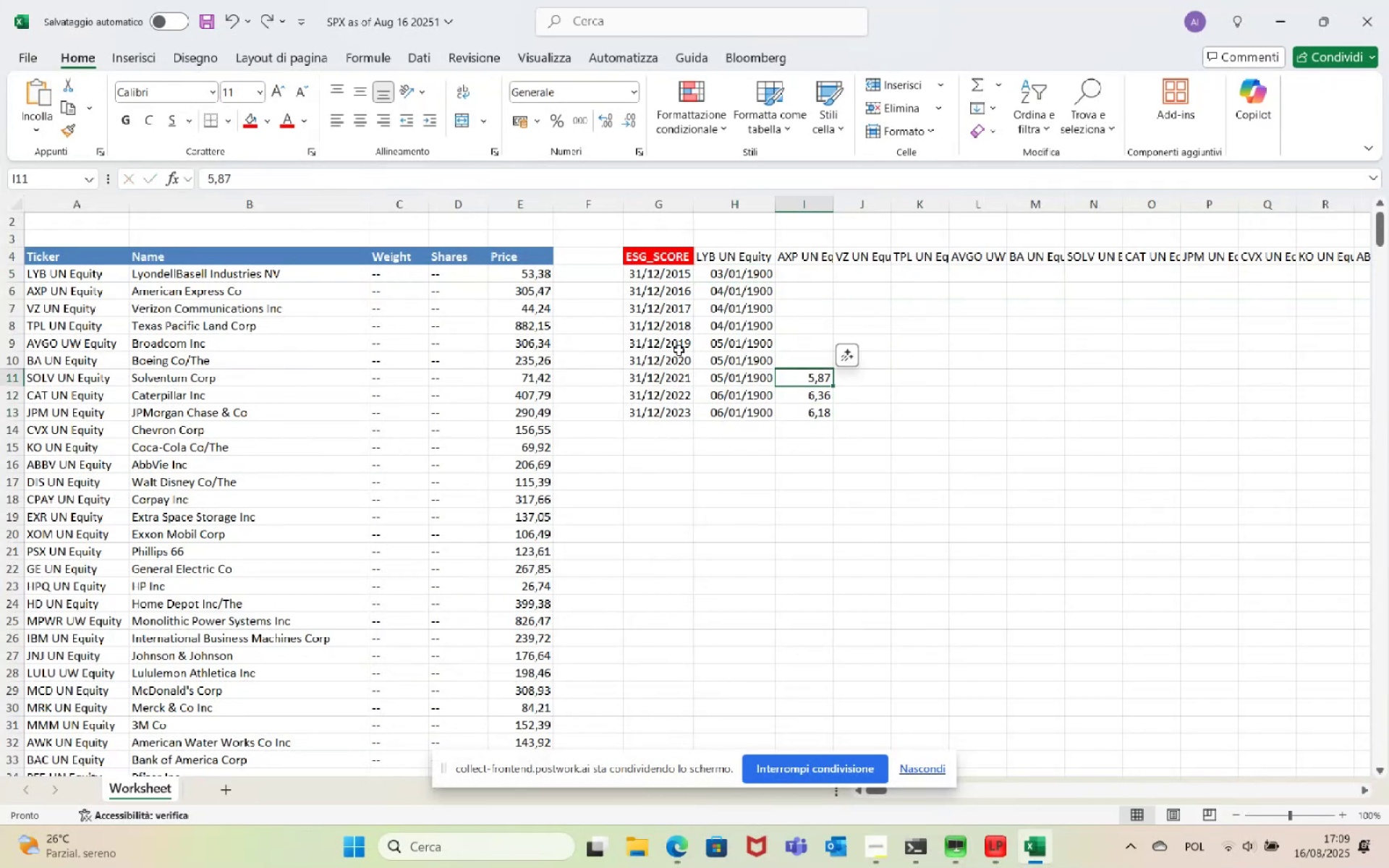 
key(Control+Z)
 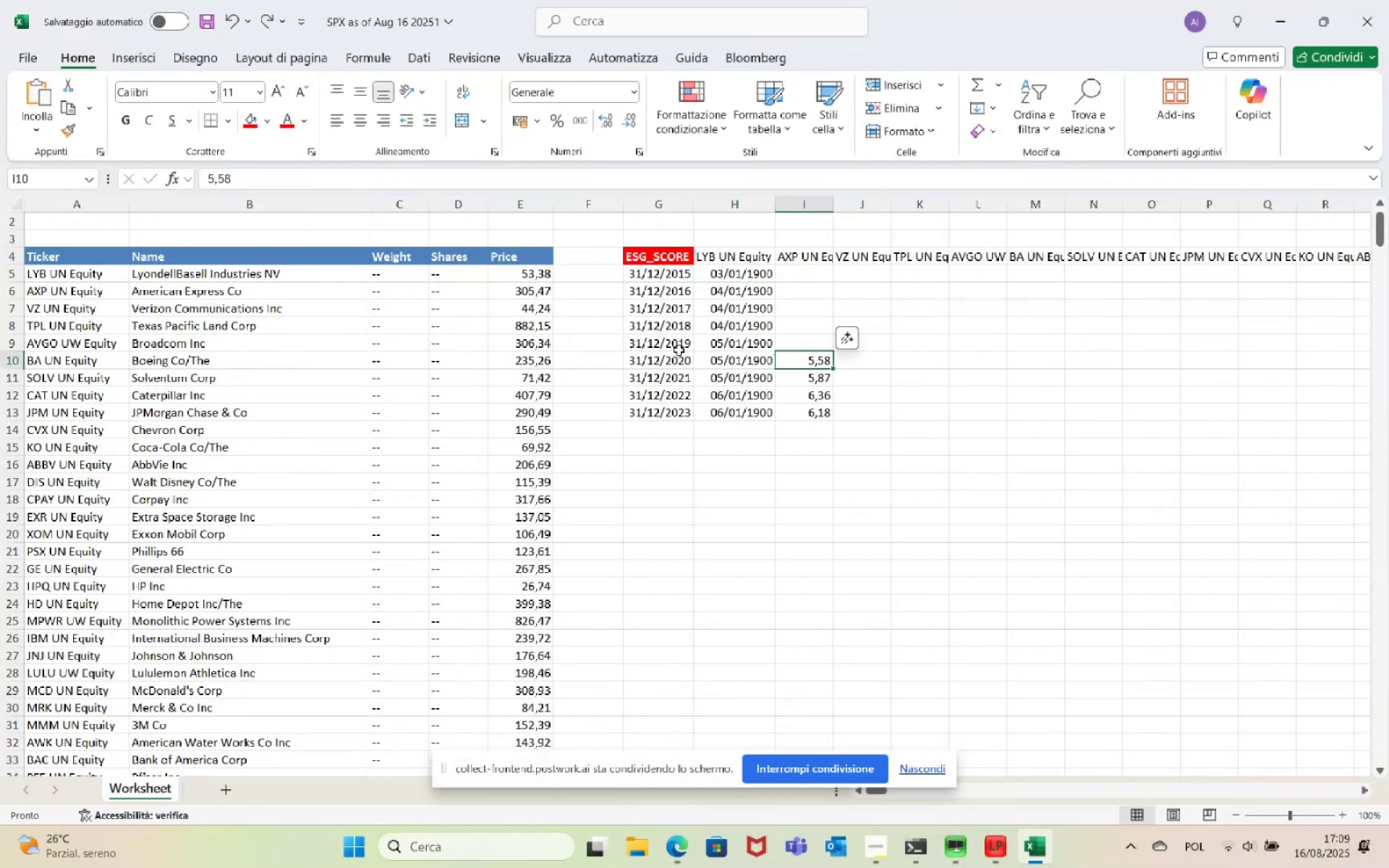 
key(Control+Z)
 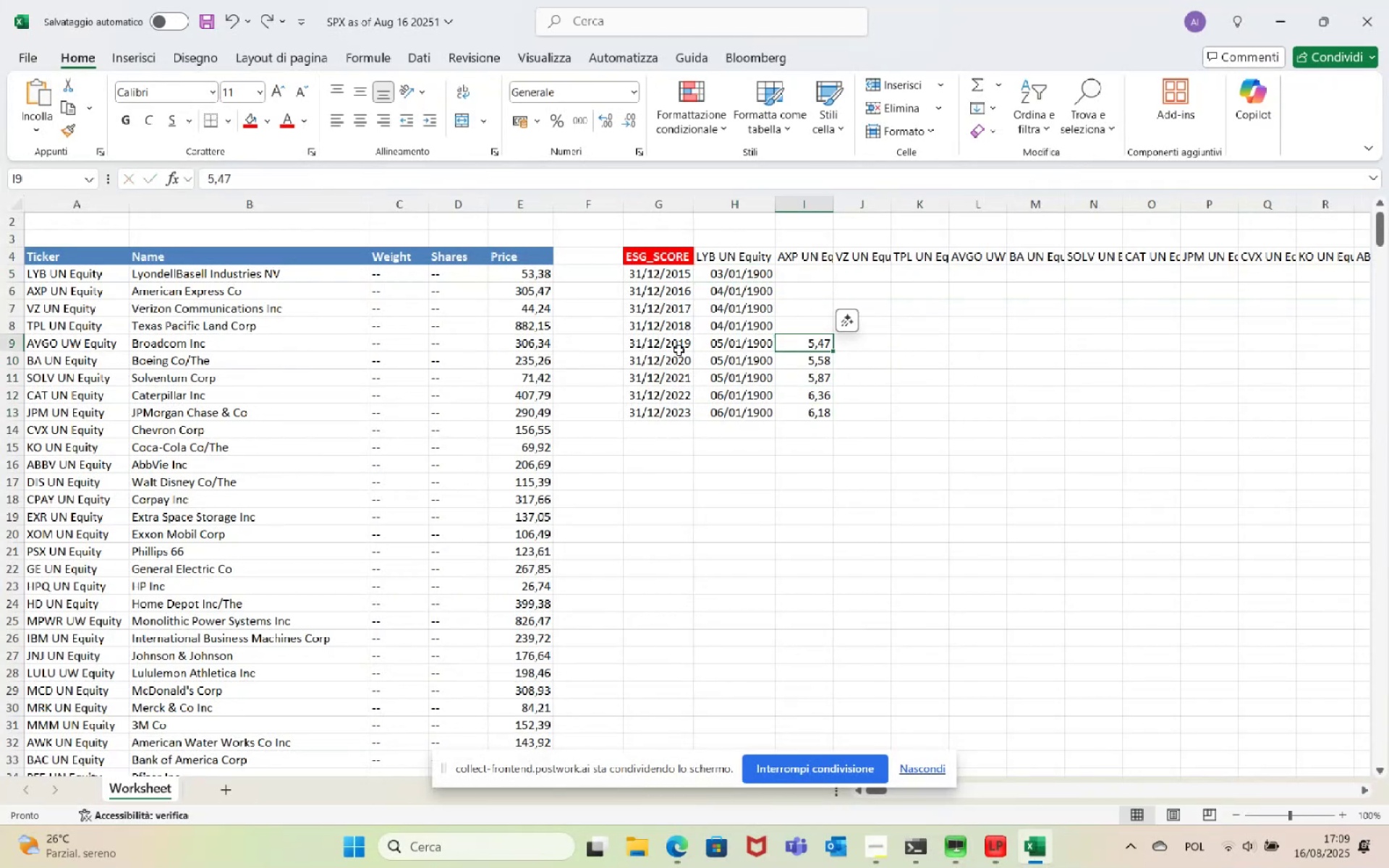 
key(Control+Z)
 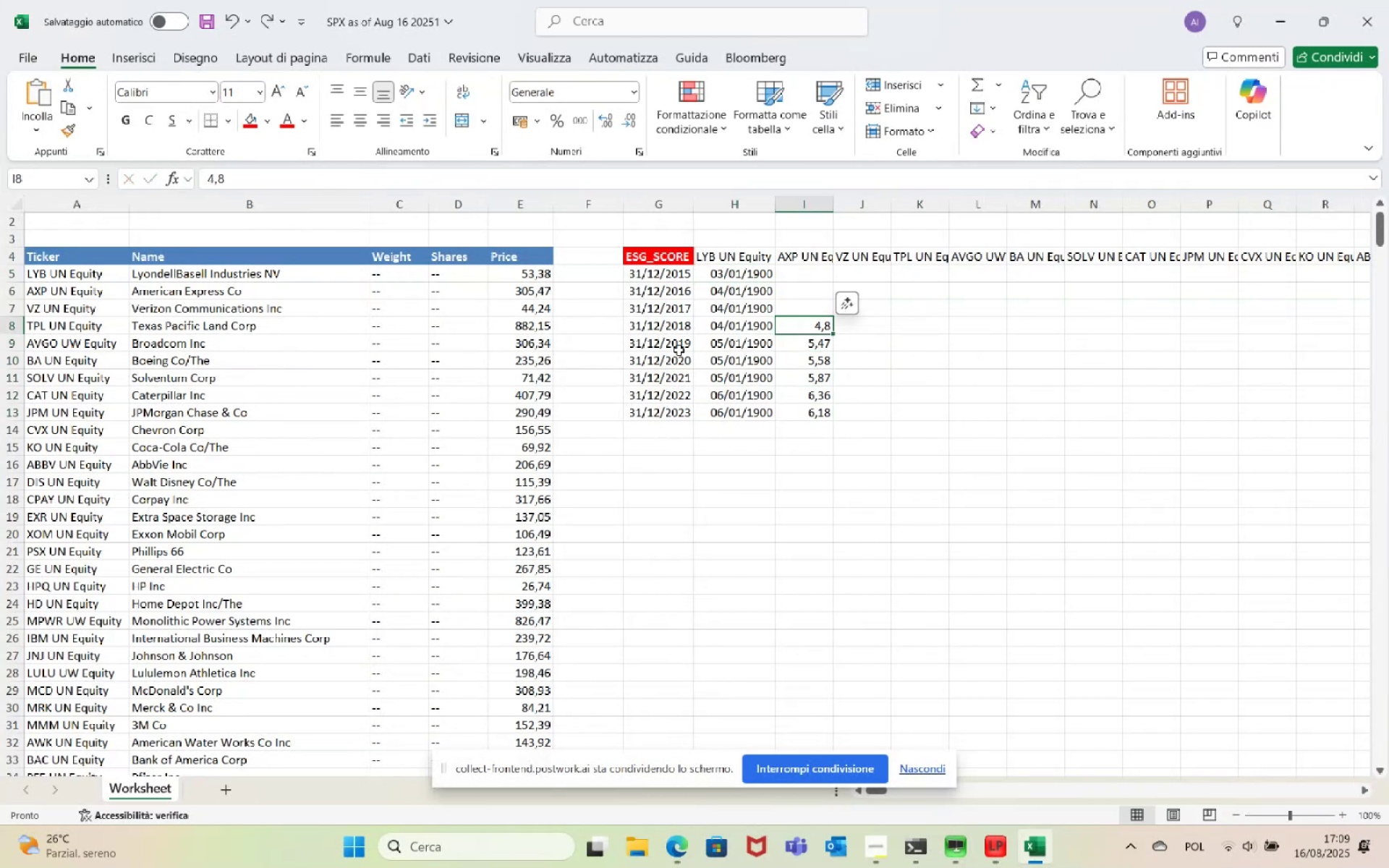 
key(Control+Z)
 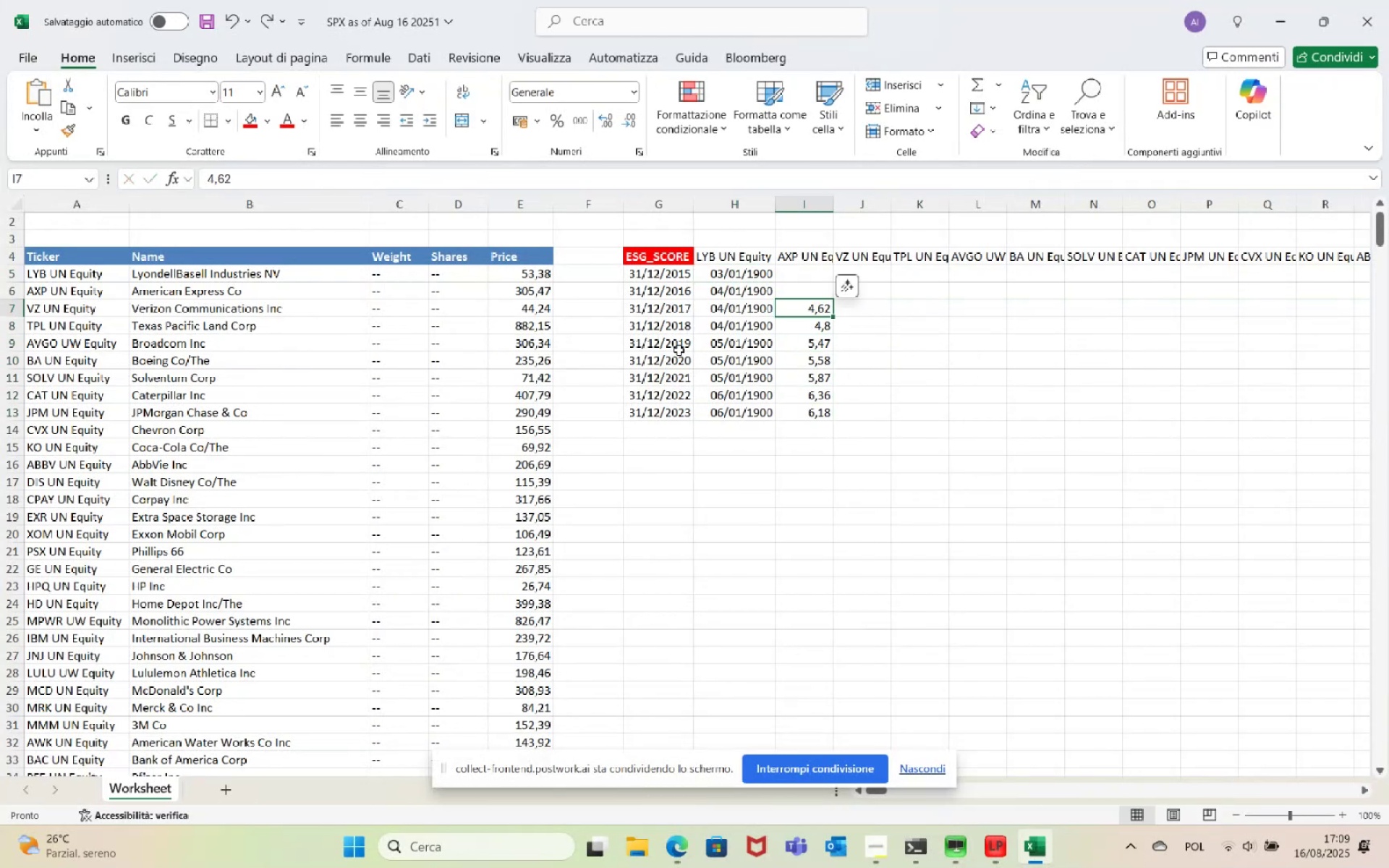 
key(Control+Z)
 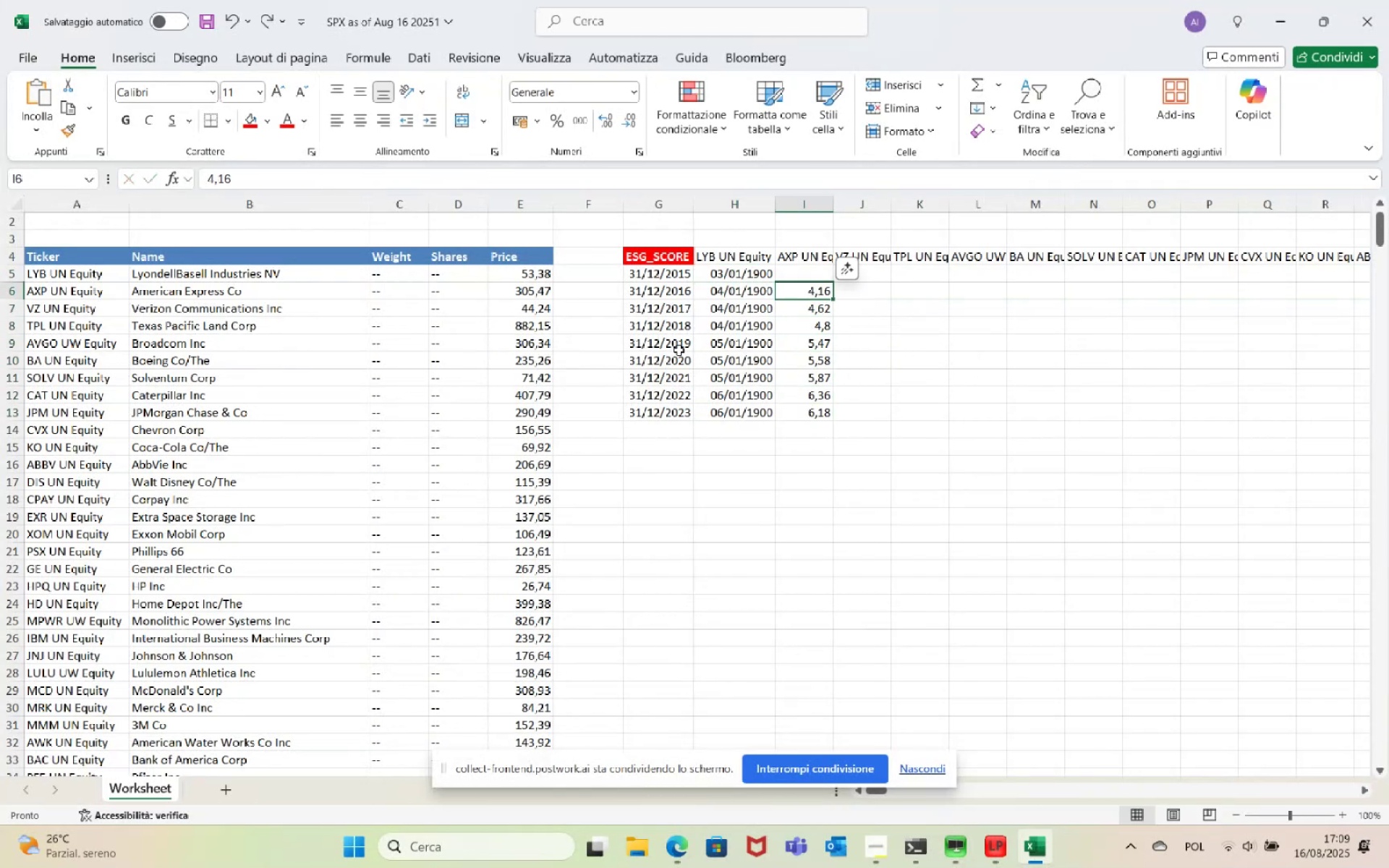 
key(Control+Z)
 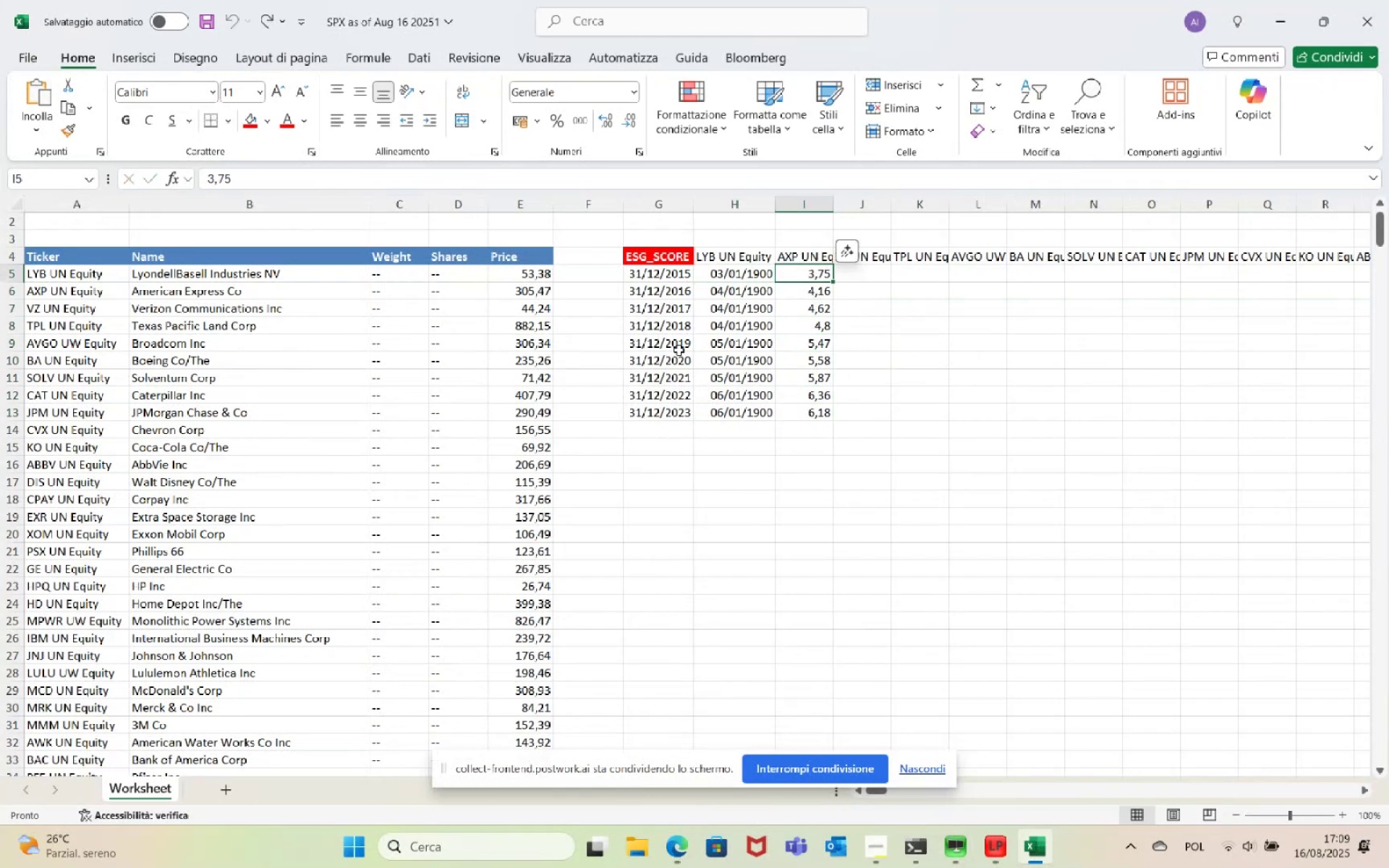 
key(Control+Z)
 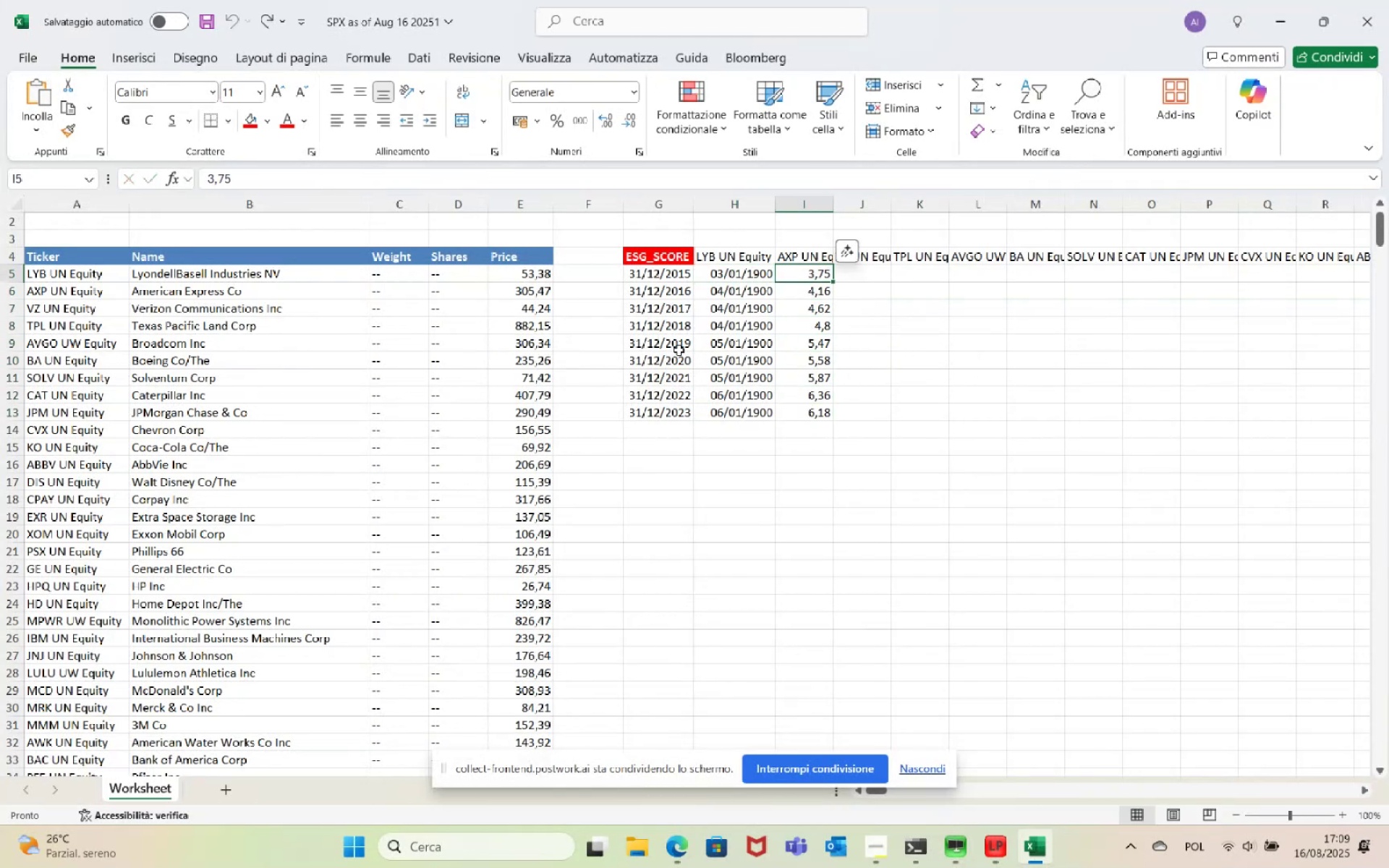 
key(Control+Z)
 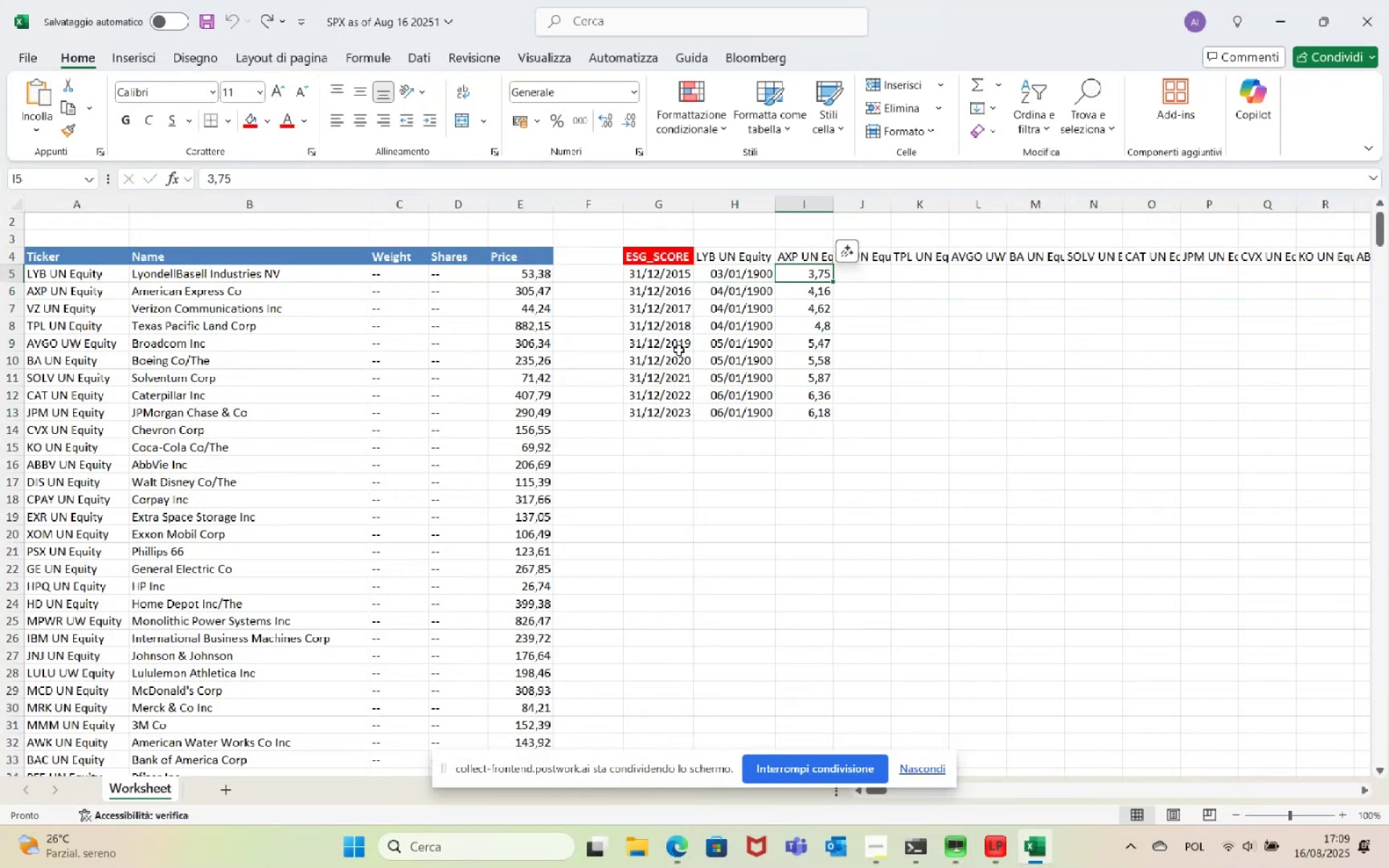 
key(Control+Z)
 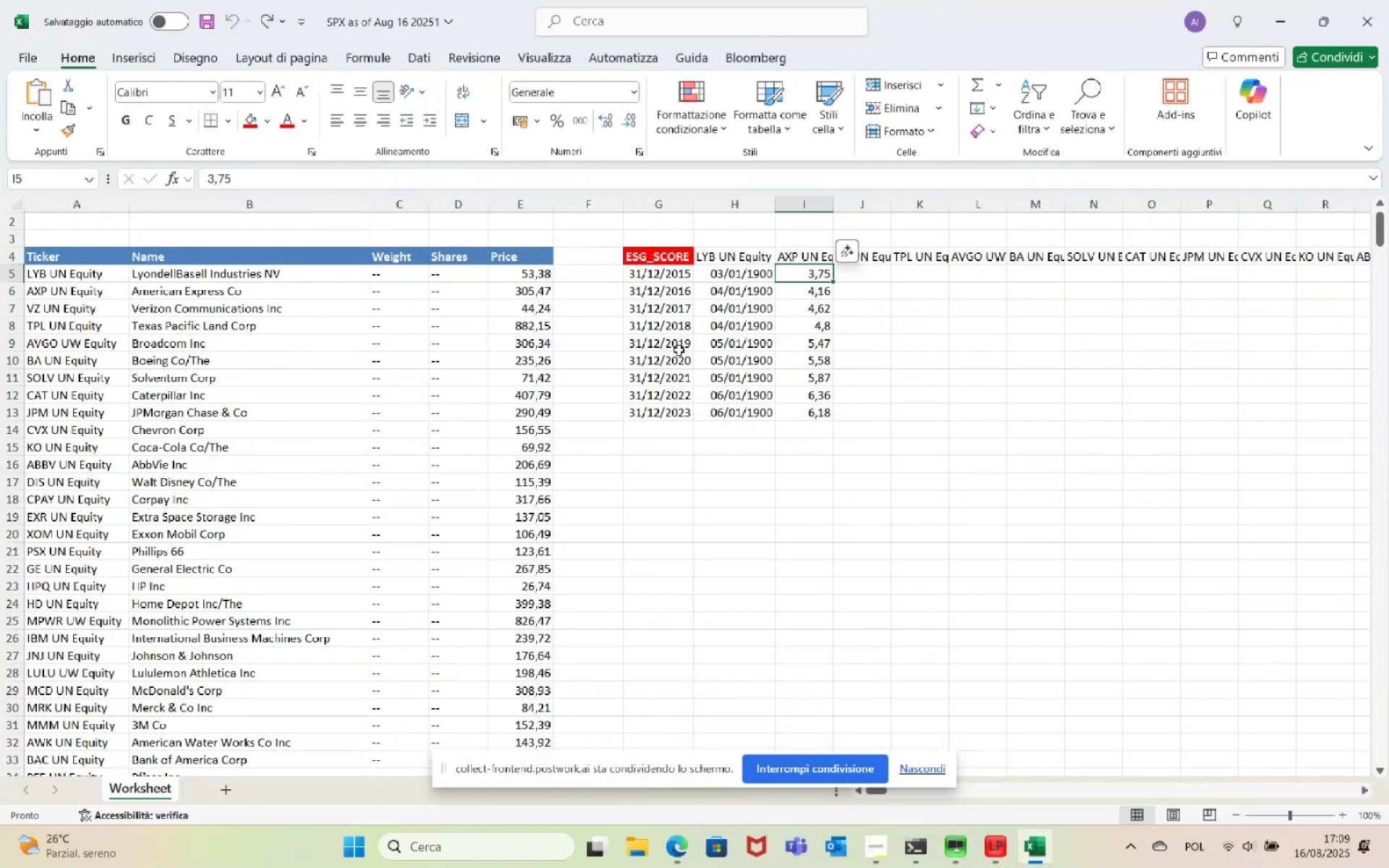 
key(Control+Z)
 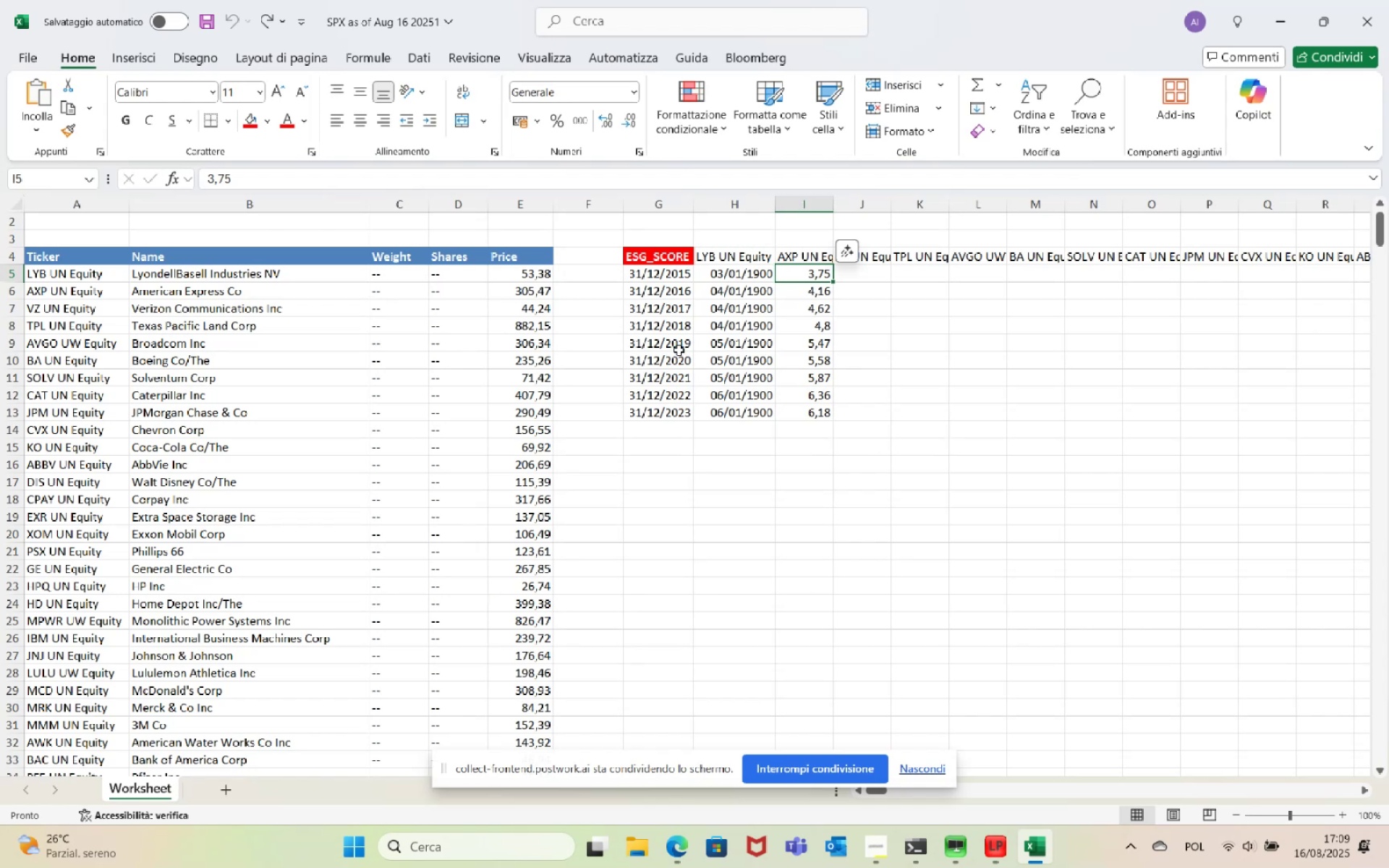 
key(Control+Z)
 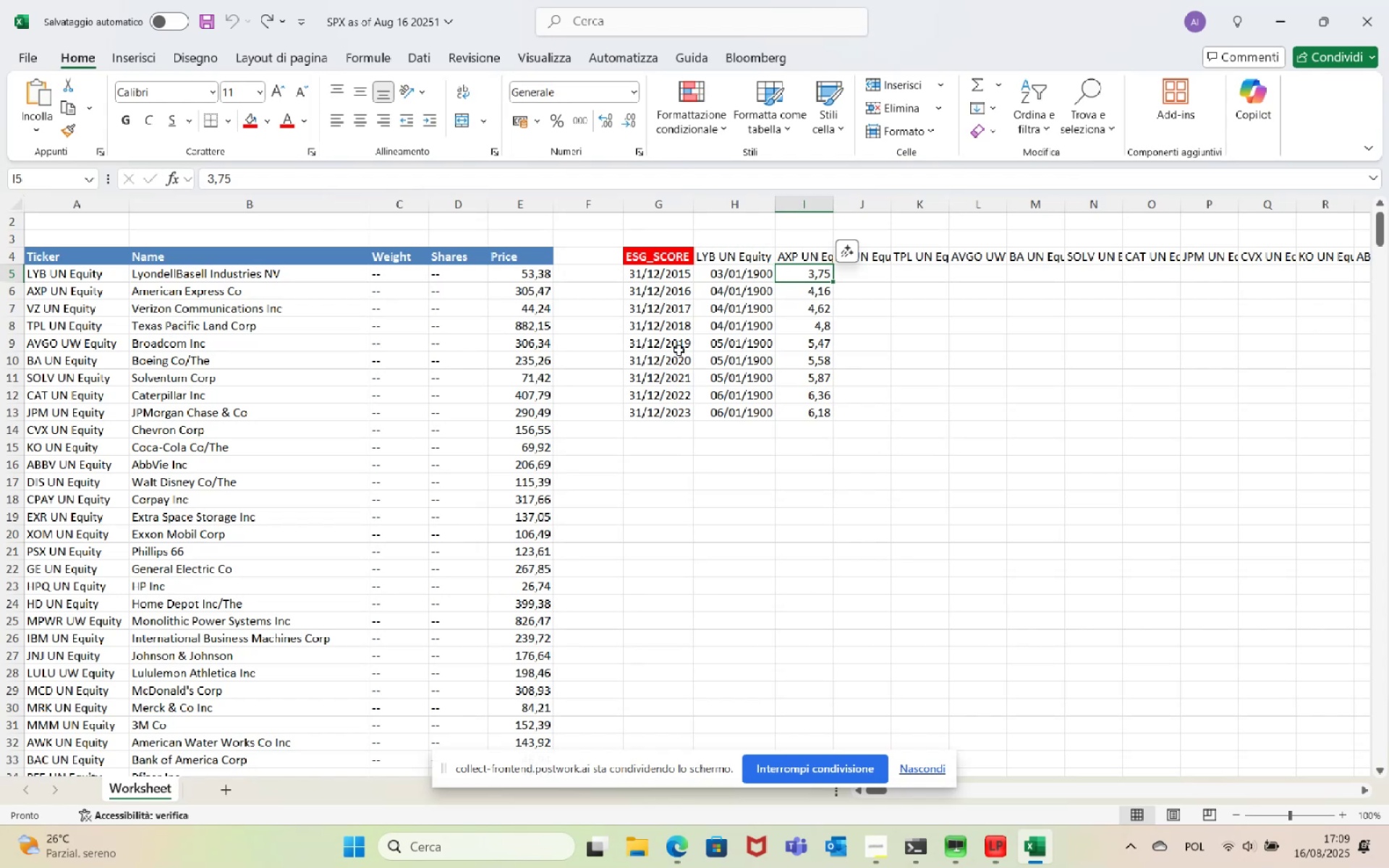 
key(Control+Z)
 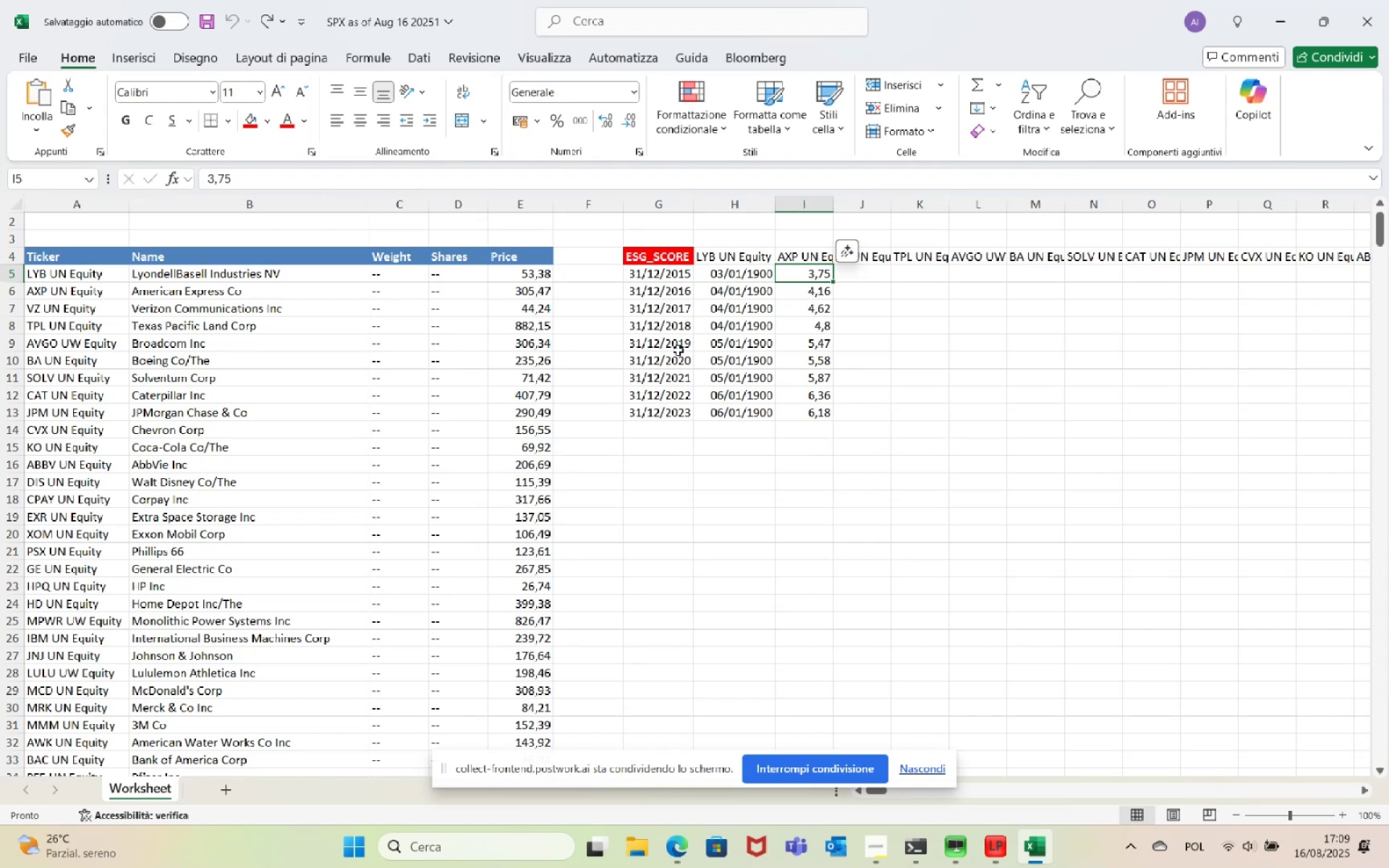 
key(Control+Z)
 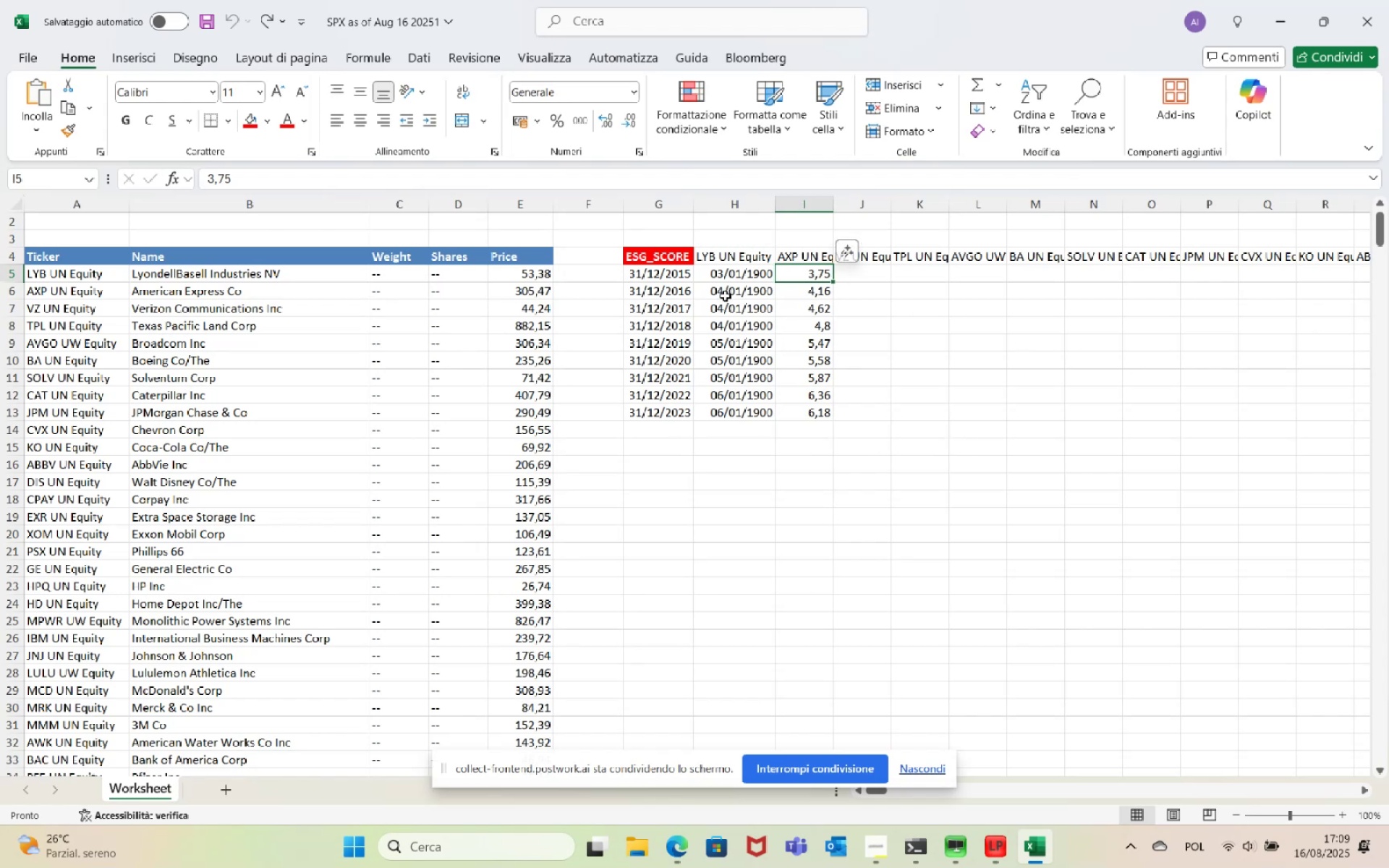 
key(Backspace)
 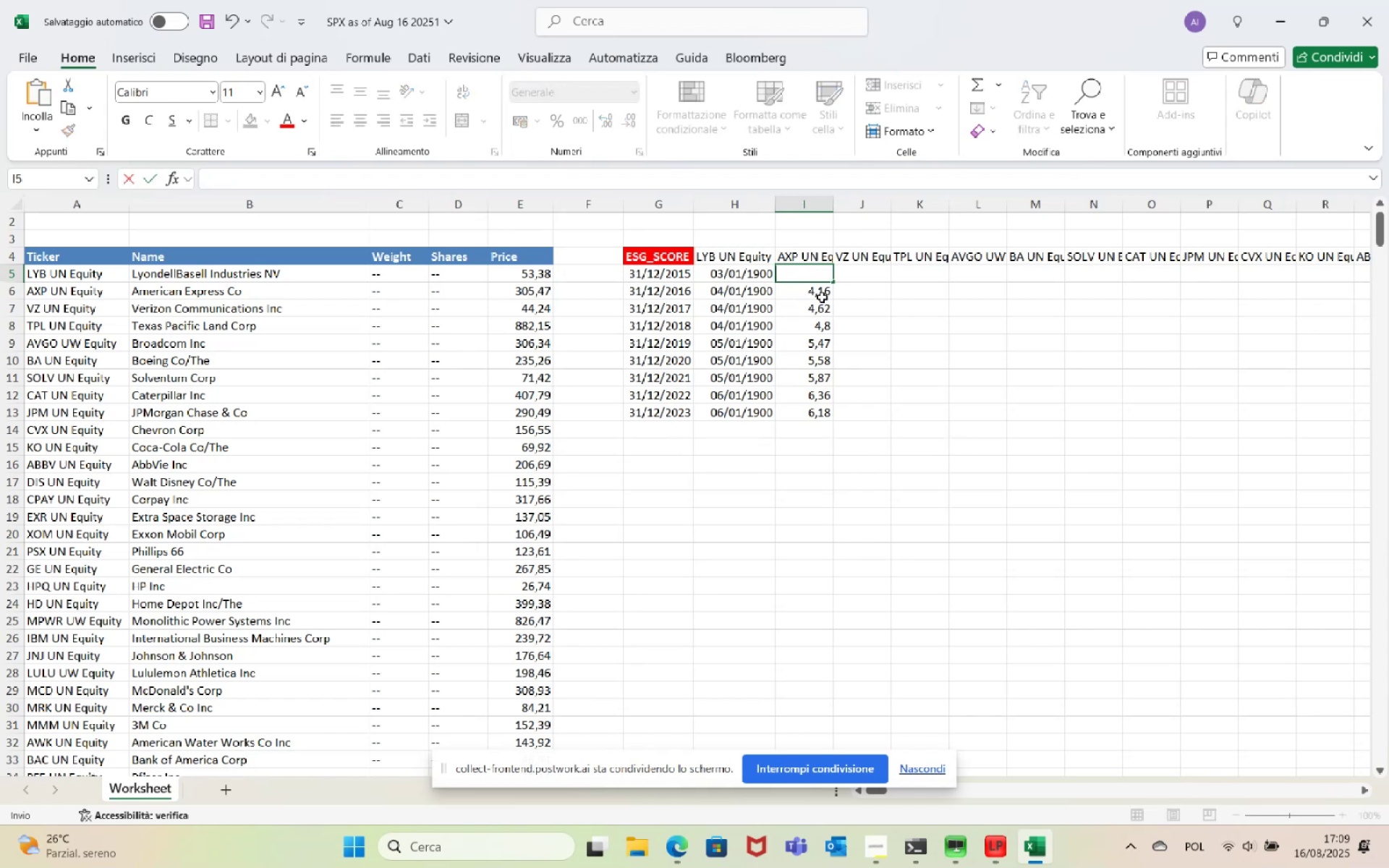 
left_click([815, 290])
 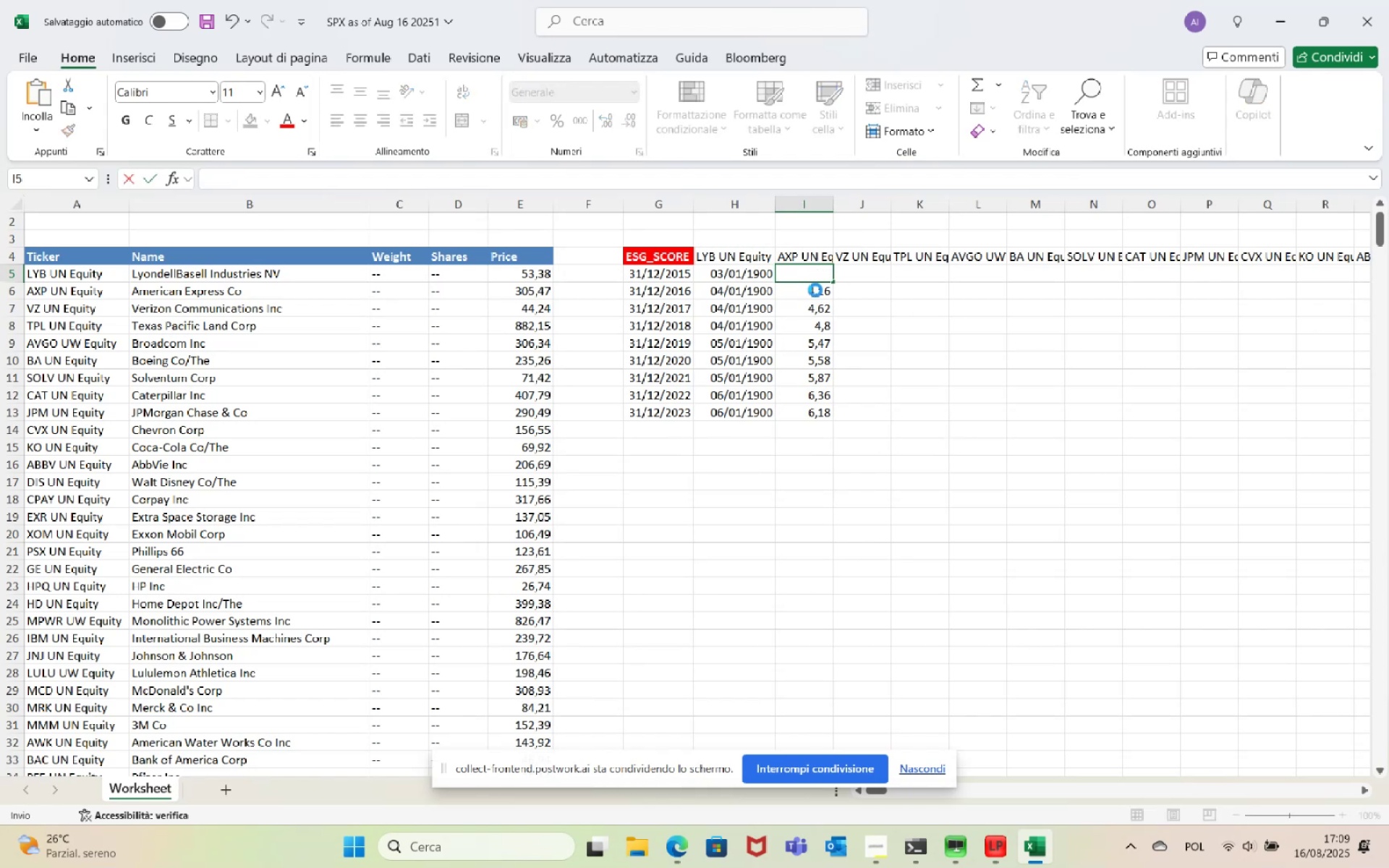 
key(Backspace)
 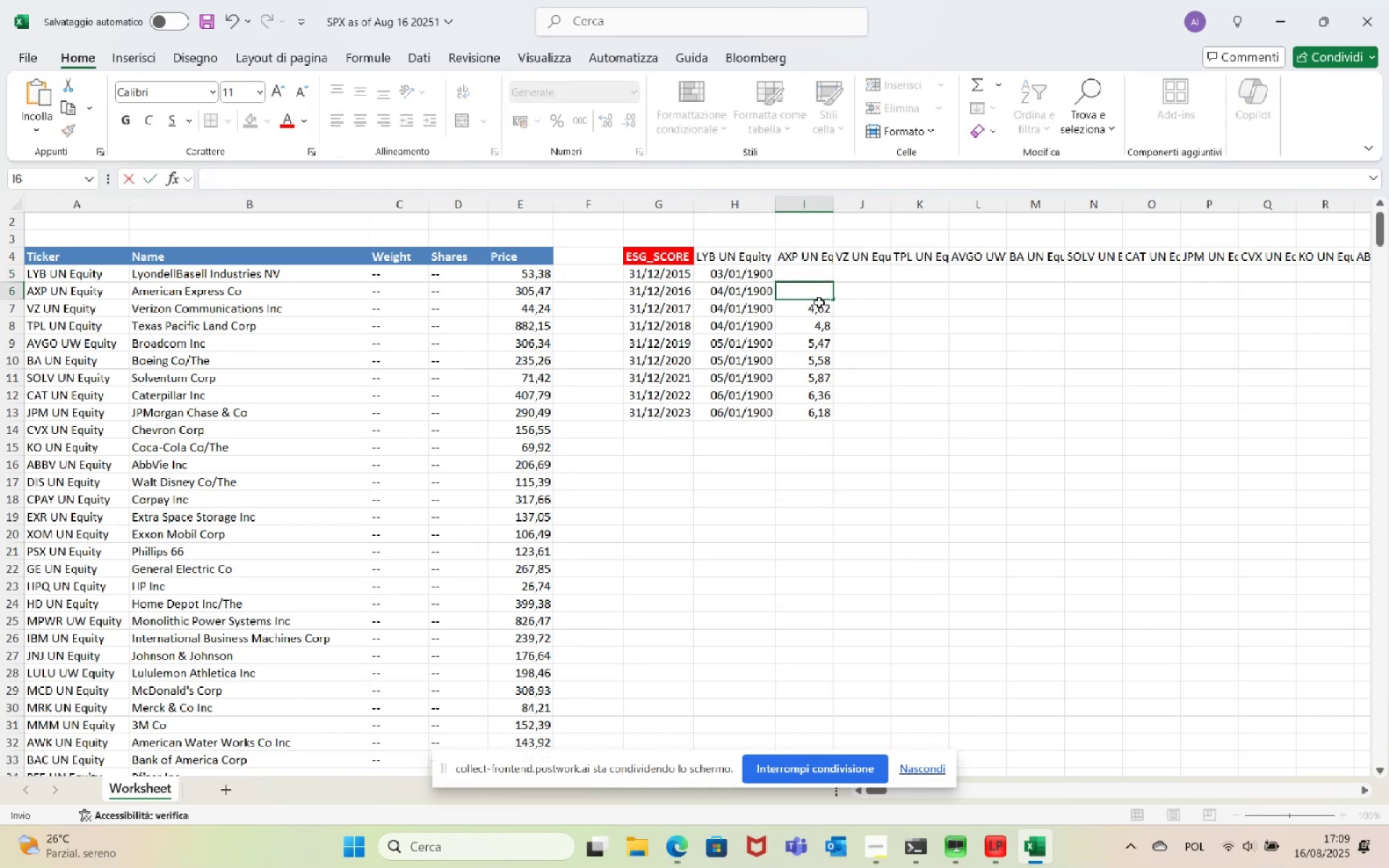 
left_click([812, 310])
 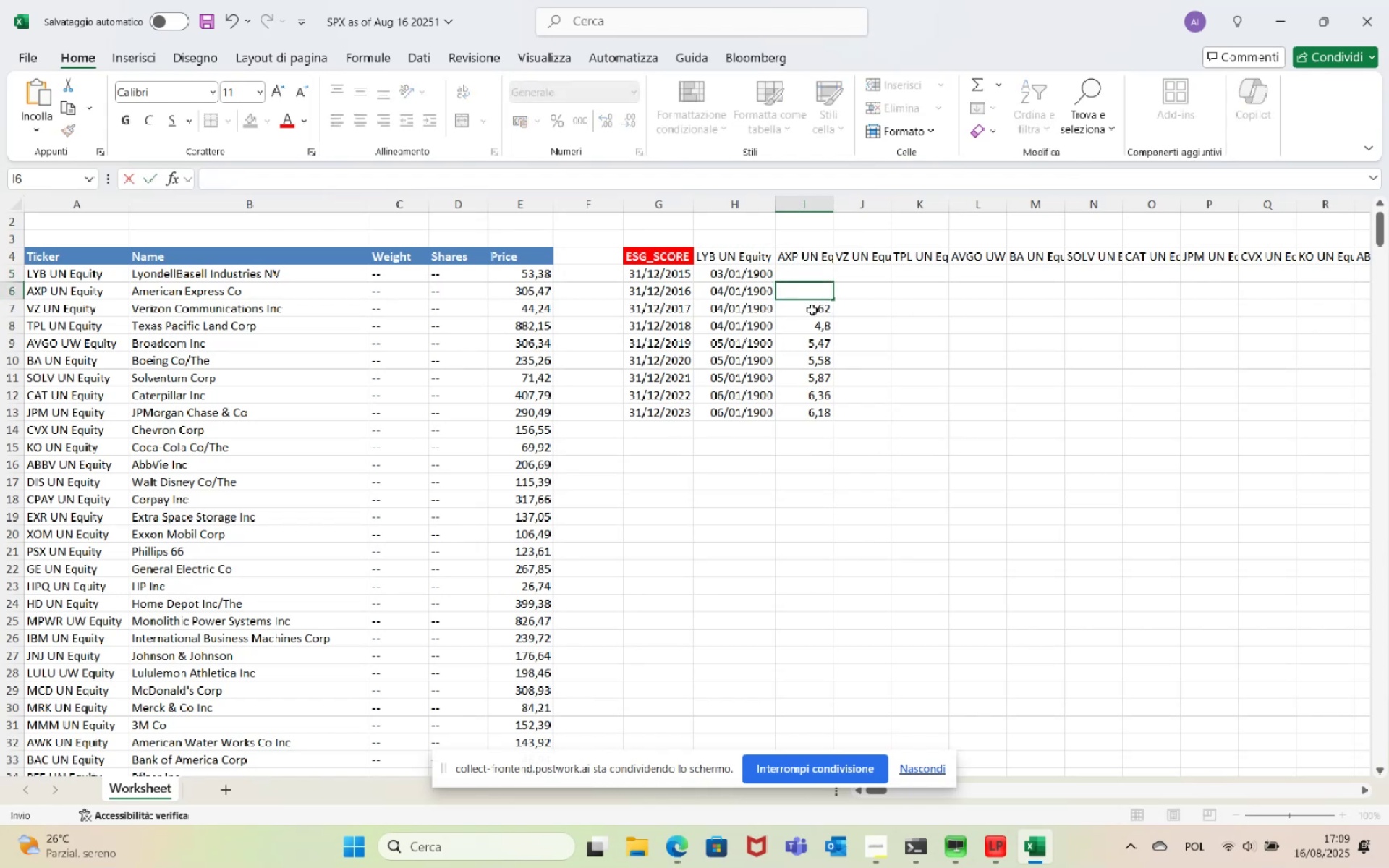 
key(Backspace)
 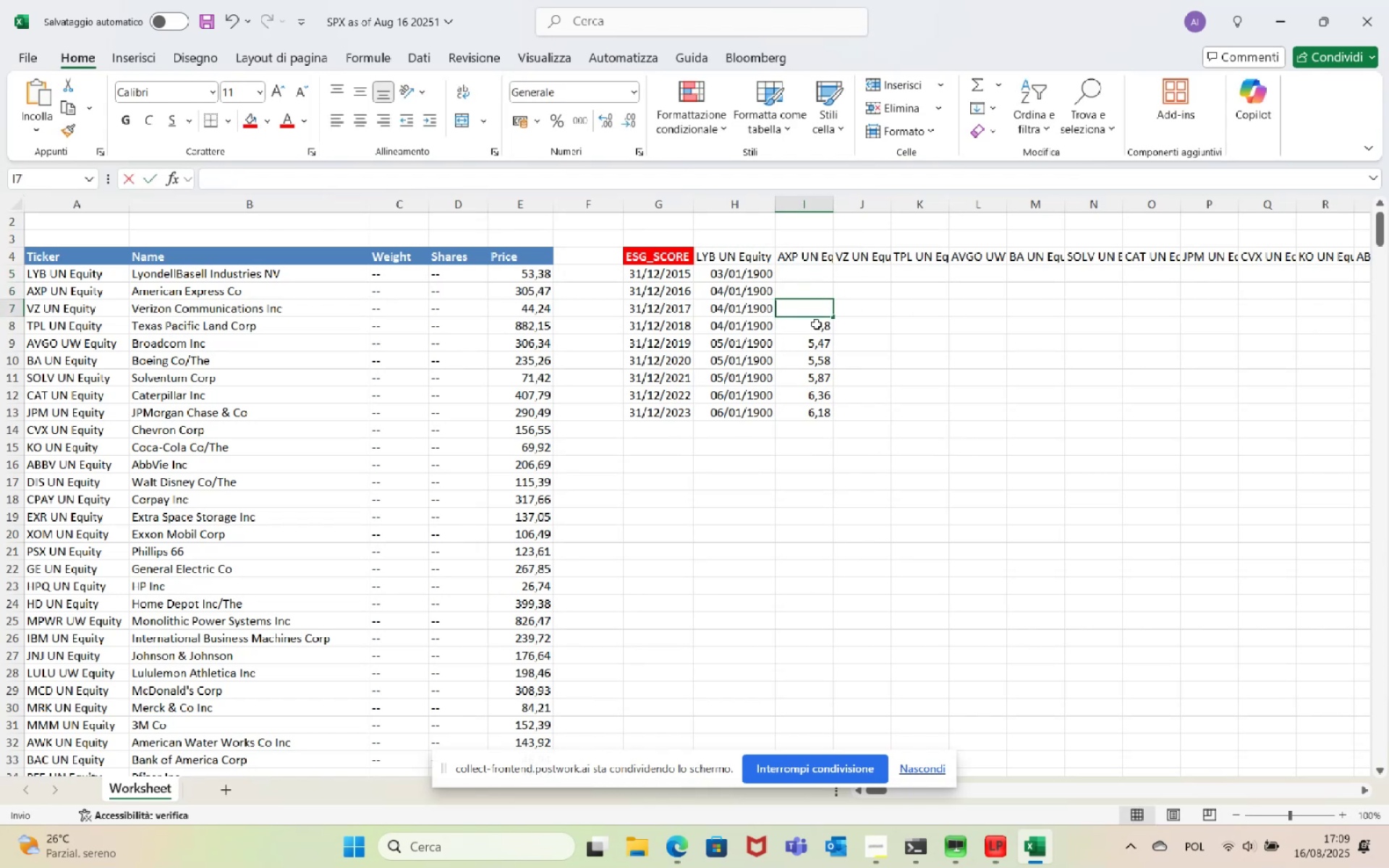 
double_click([816, 324])
 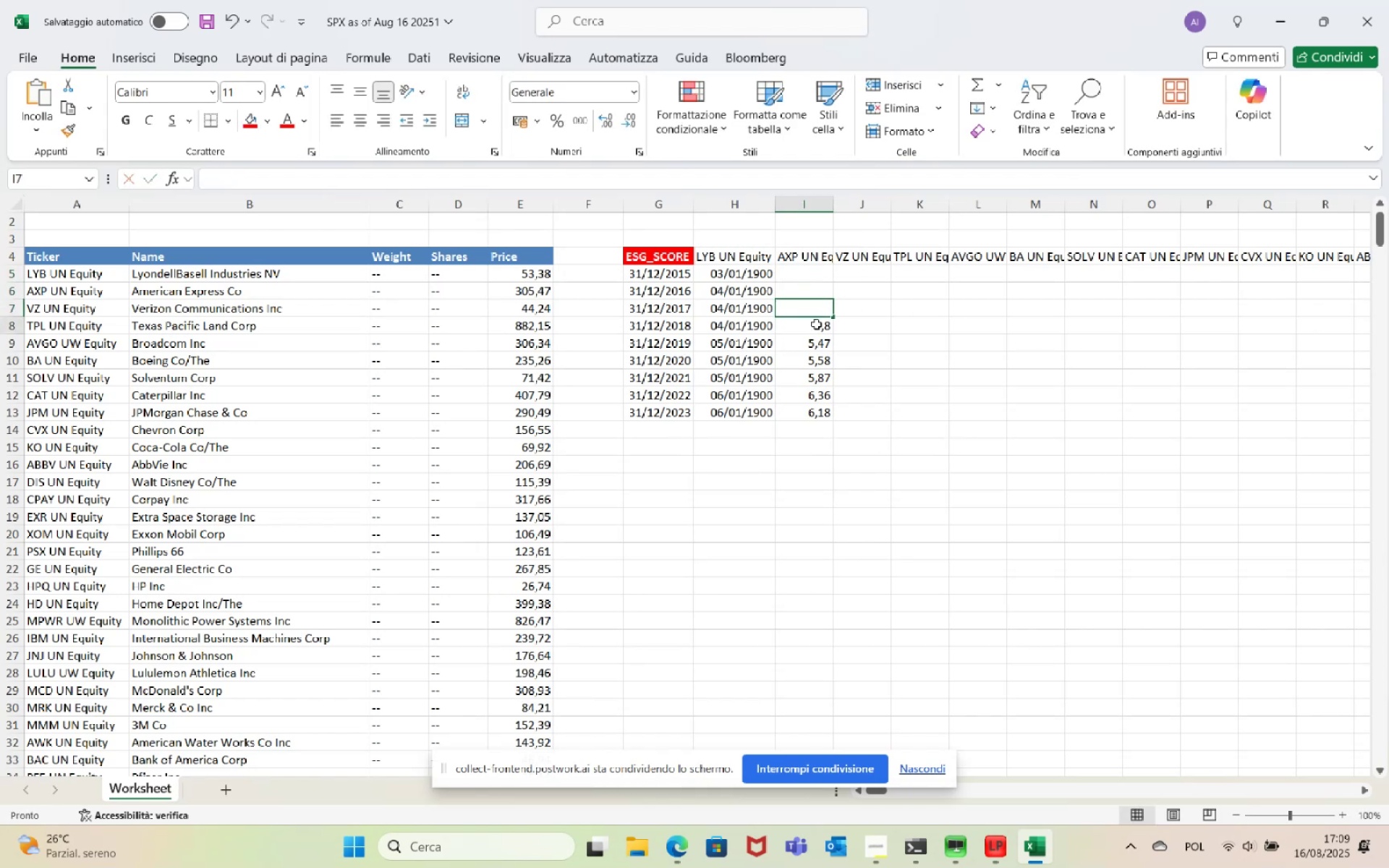 
key(Backspace)
 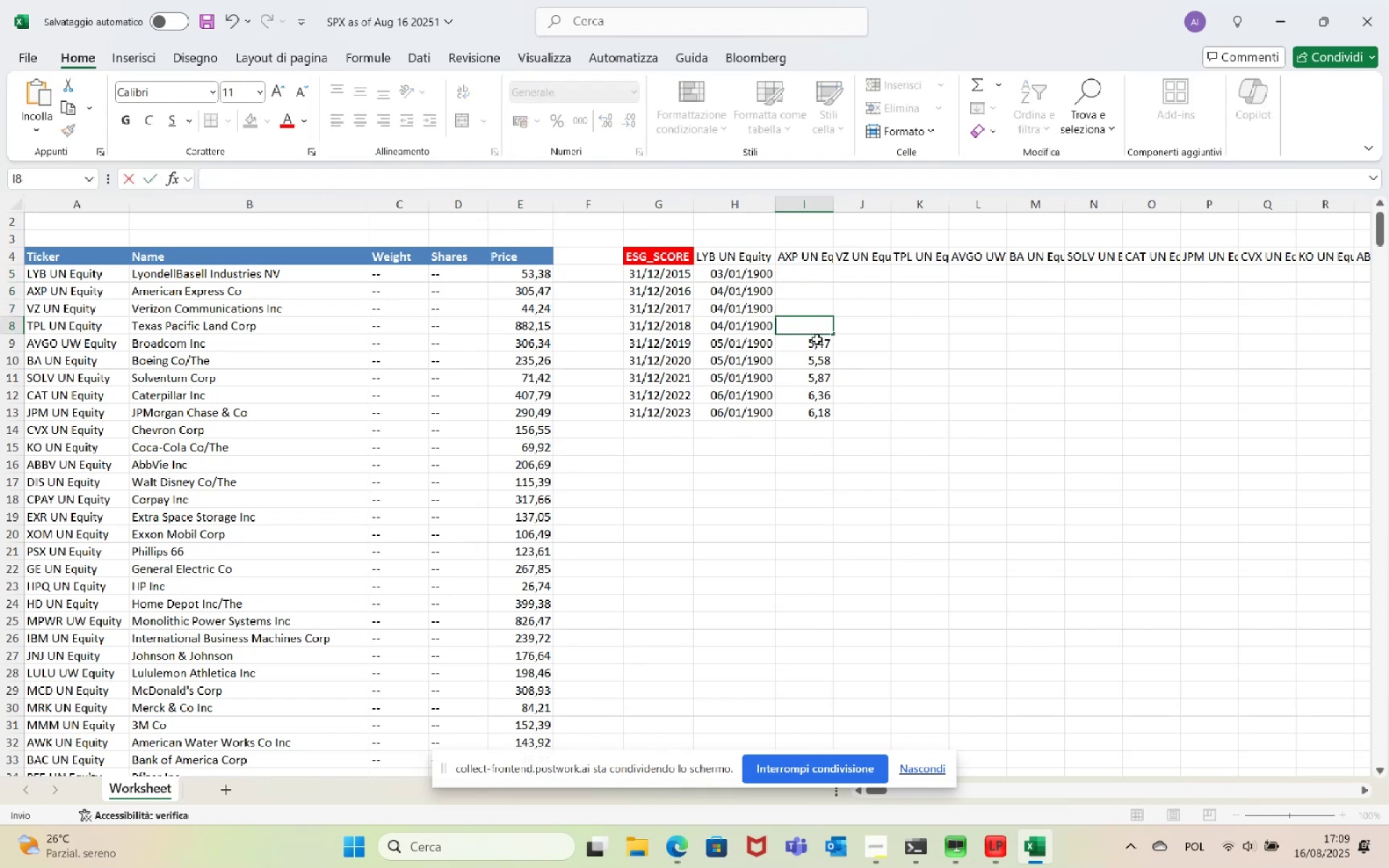 
left_click([817, 339])
 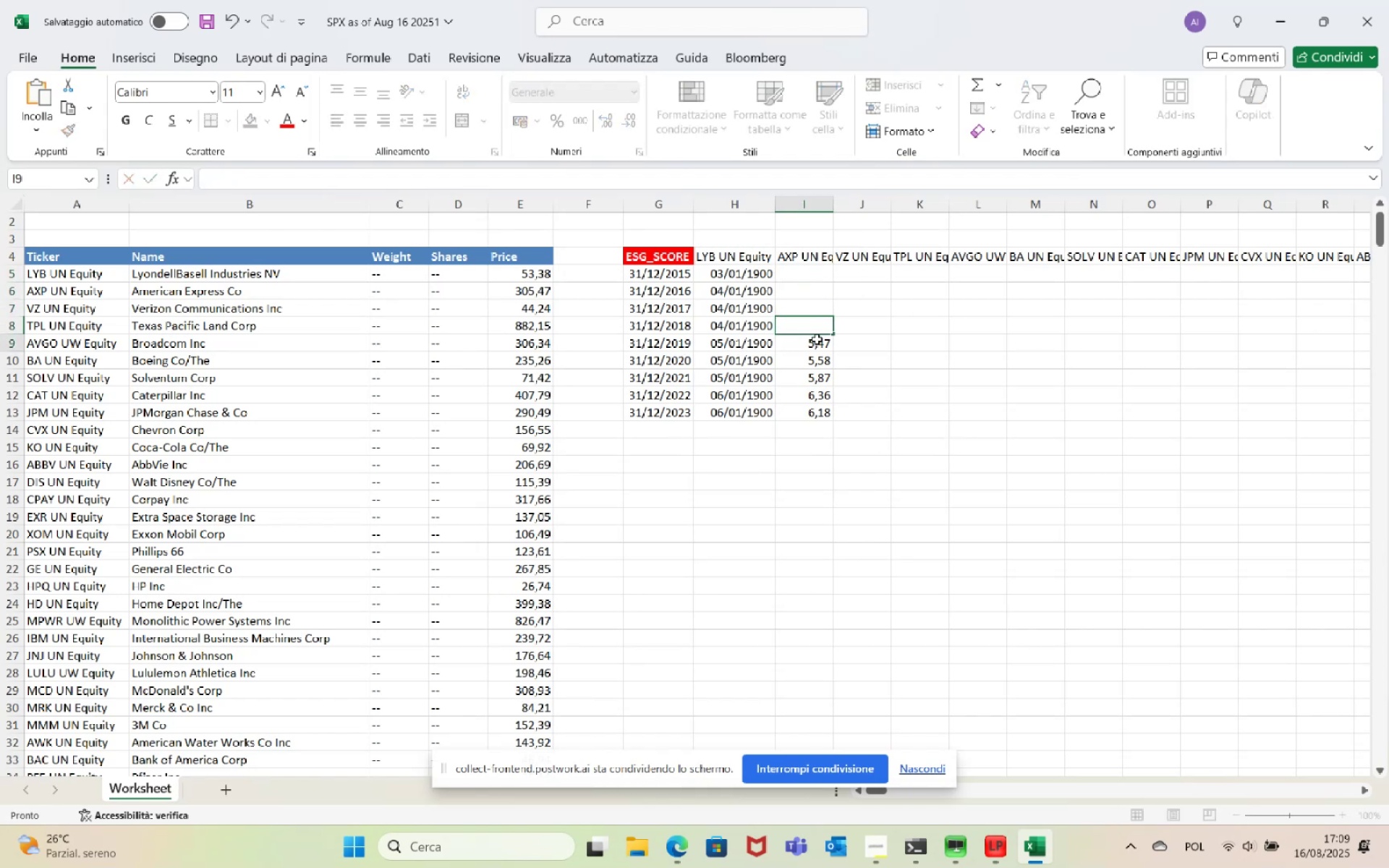 
key(Backspace)
 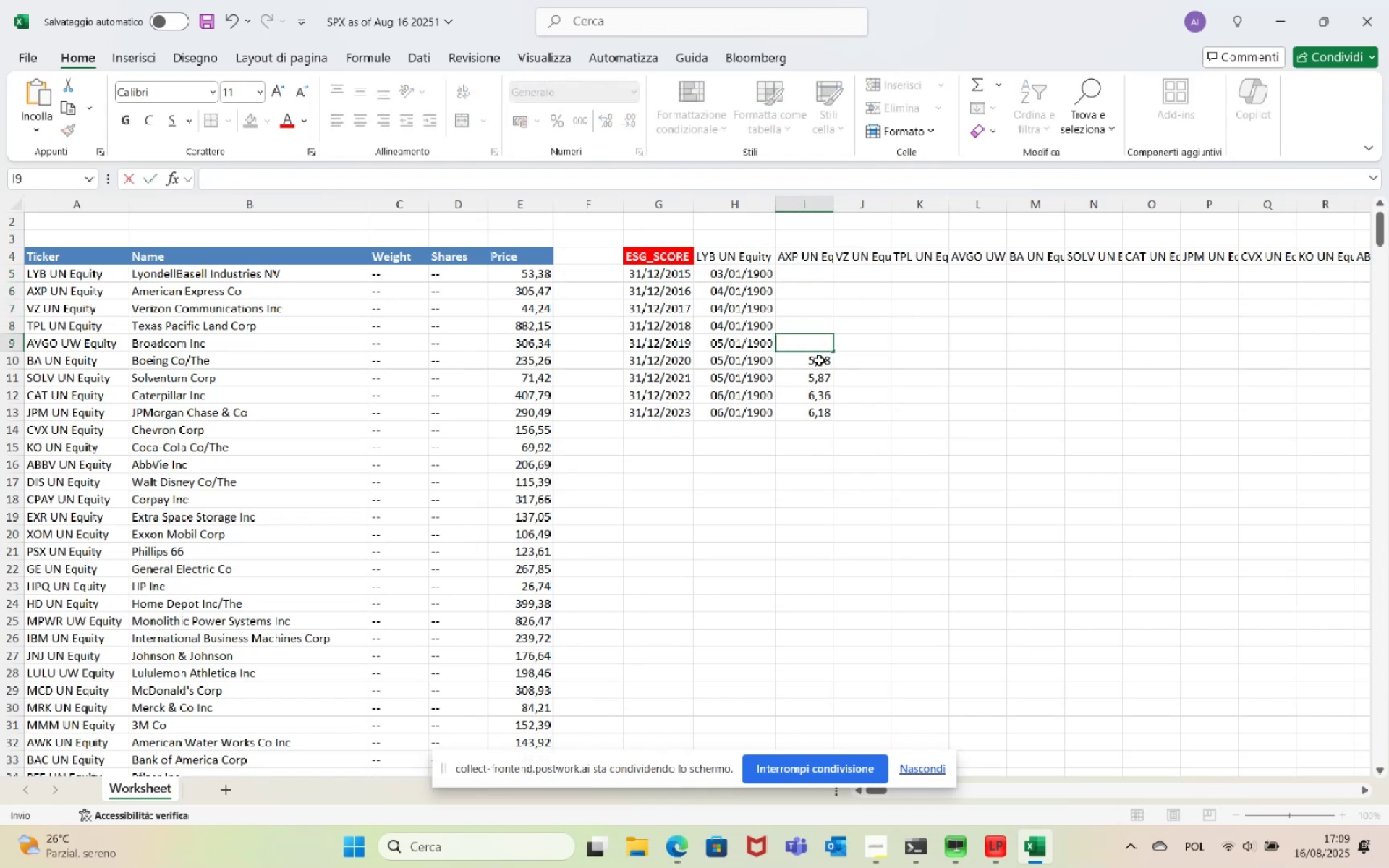 
double_click([819, 360])
 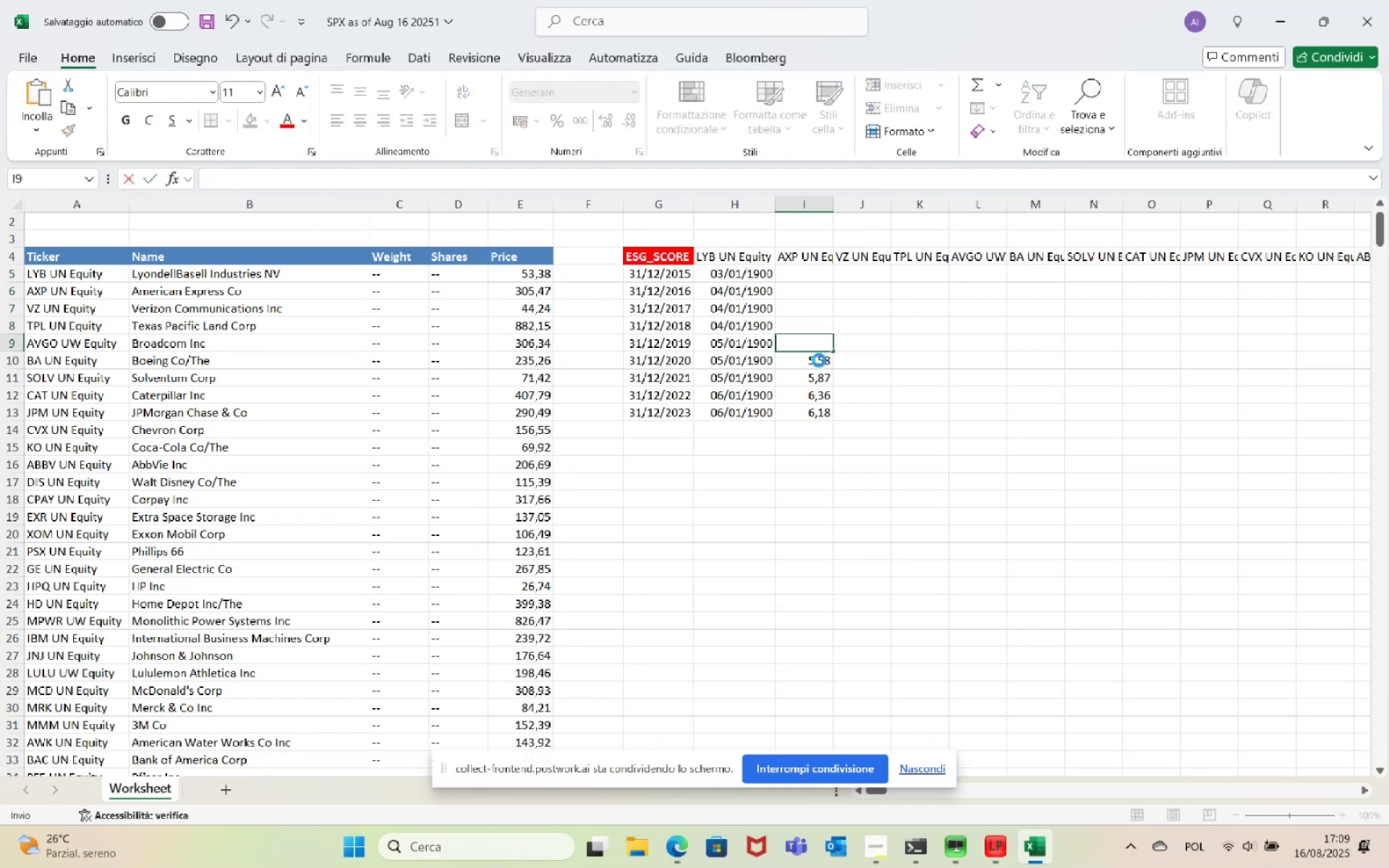 
key(Backspace)
 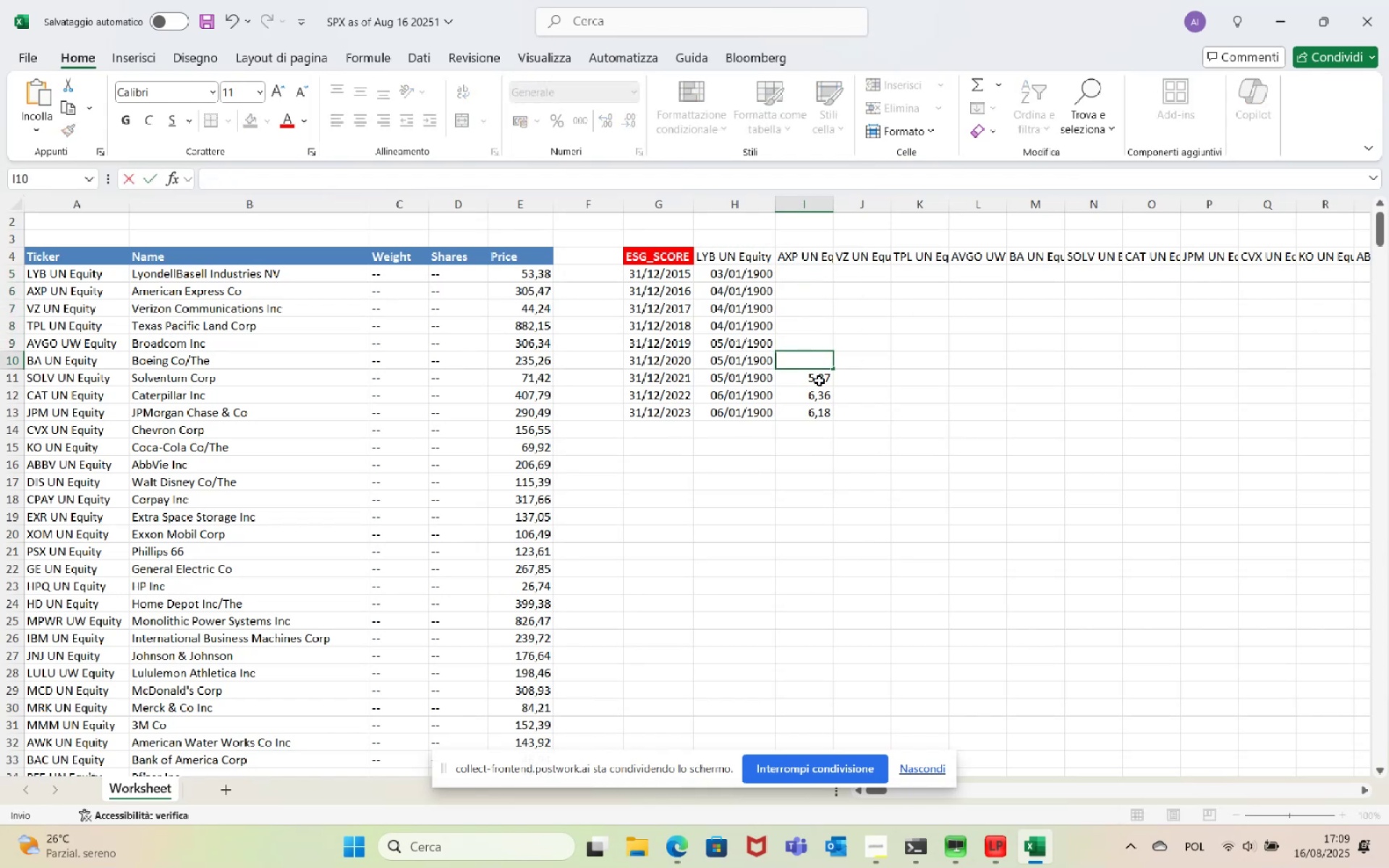 
triple_click([819, 380])
 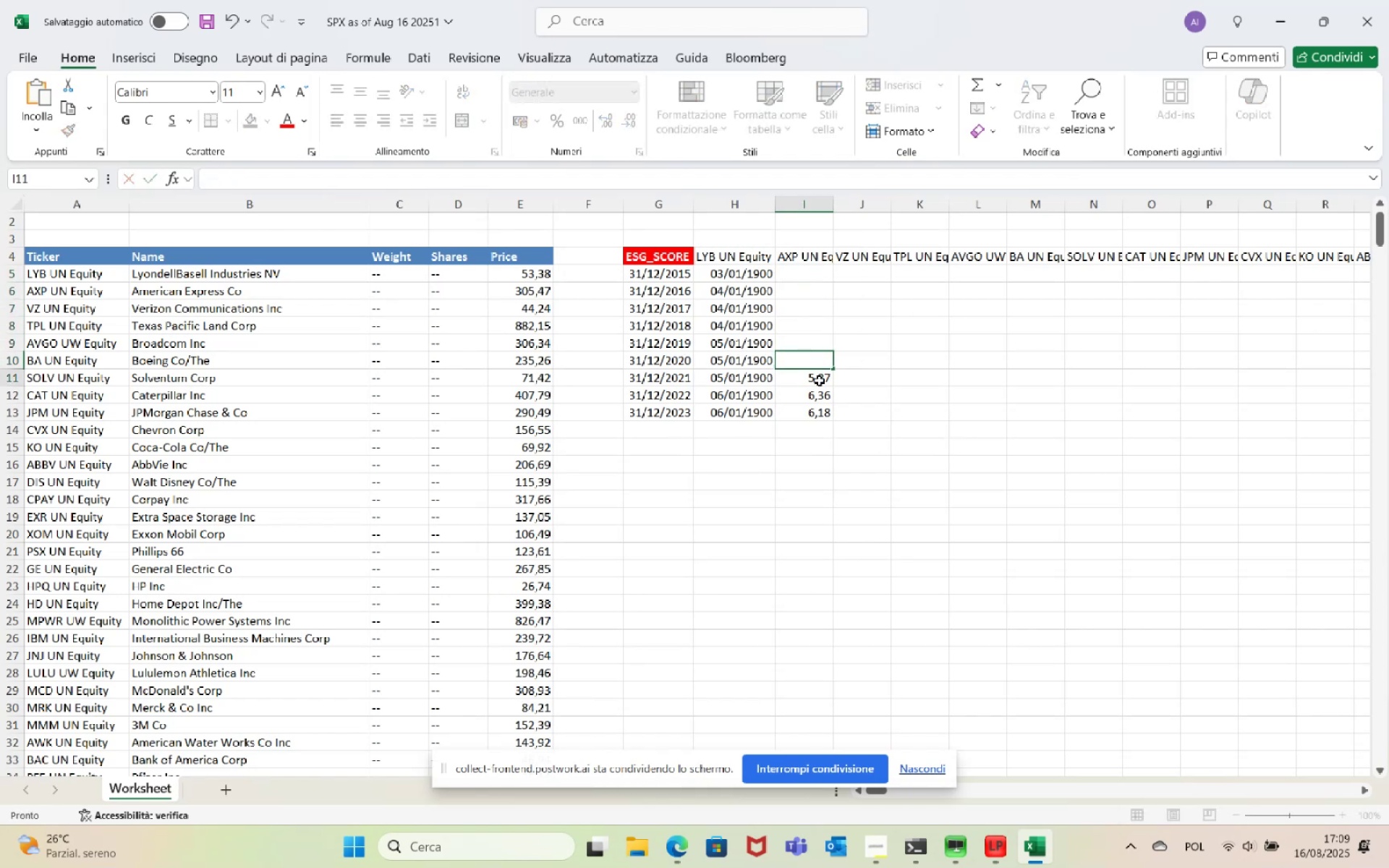 
key(Backspace)
 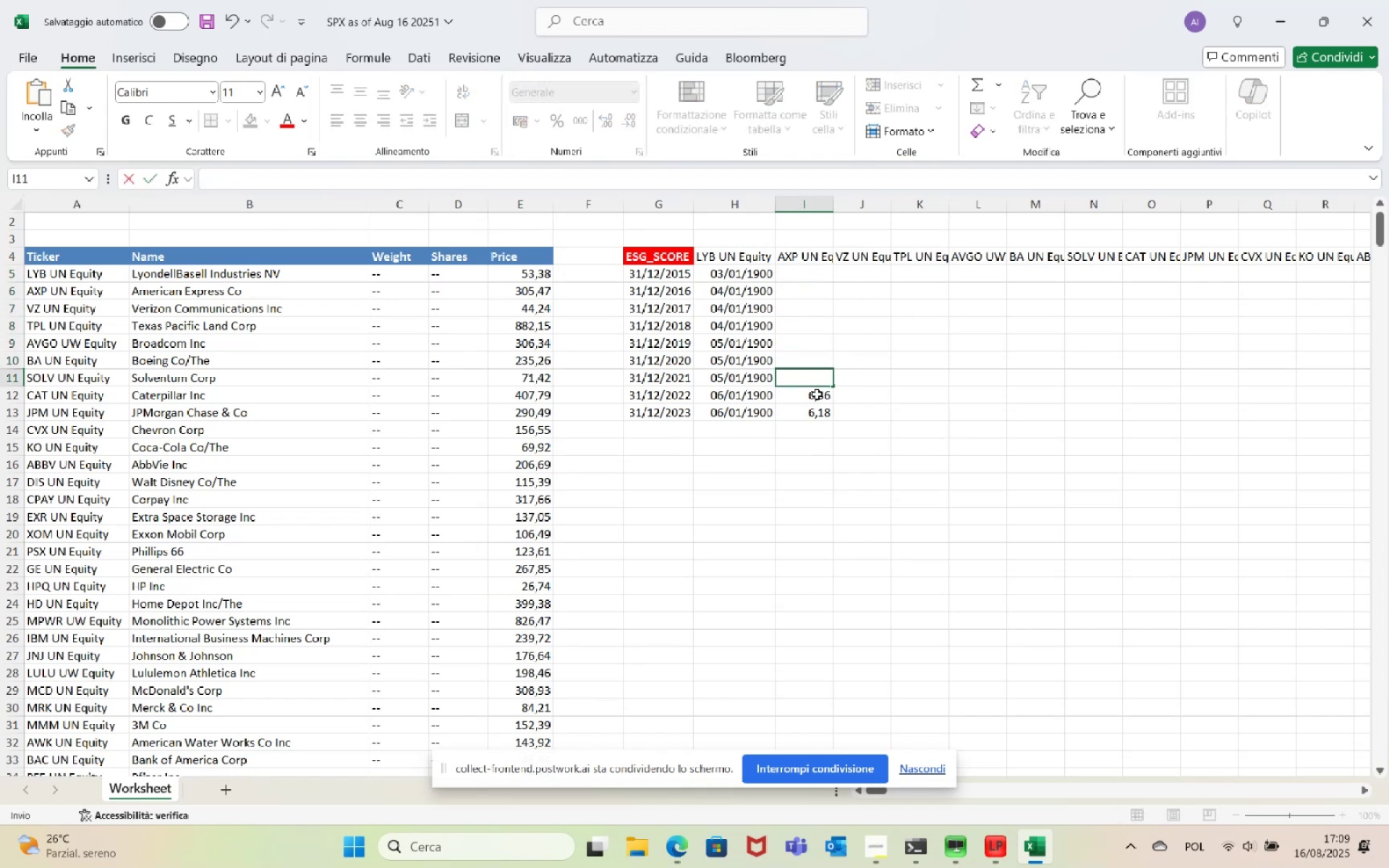 
left_click([816, 399])
 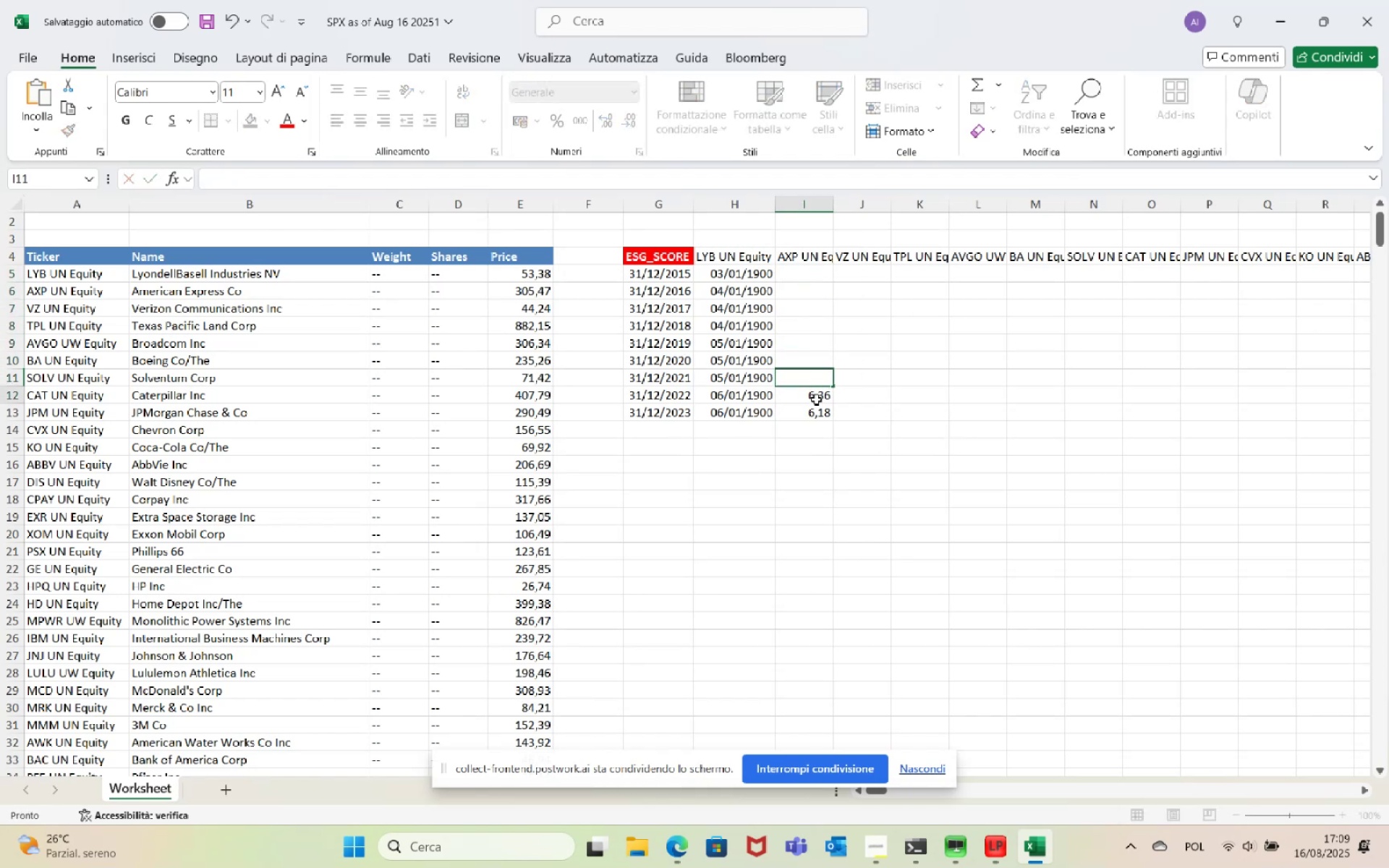 
key(Backspace)
 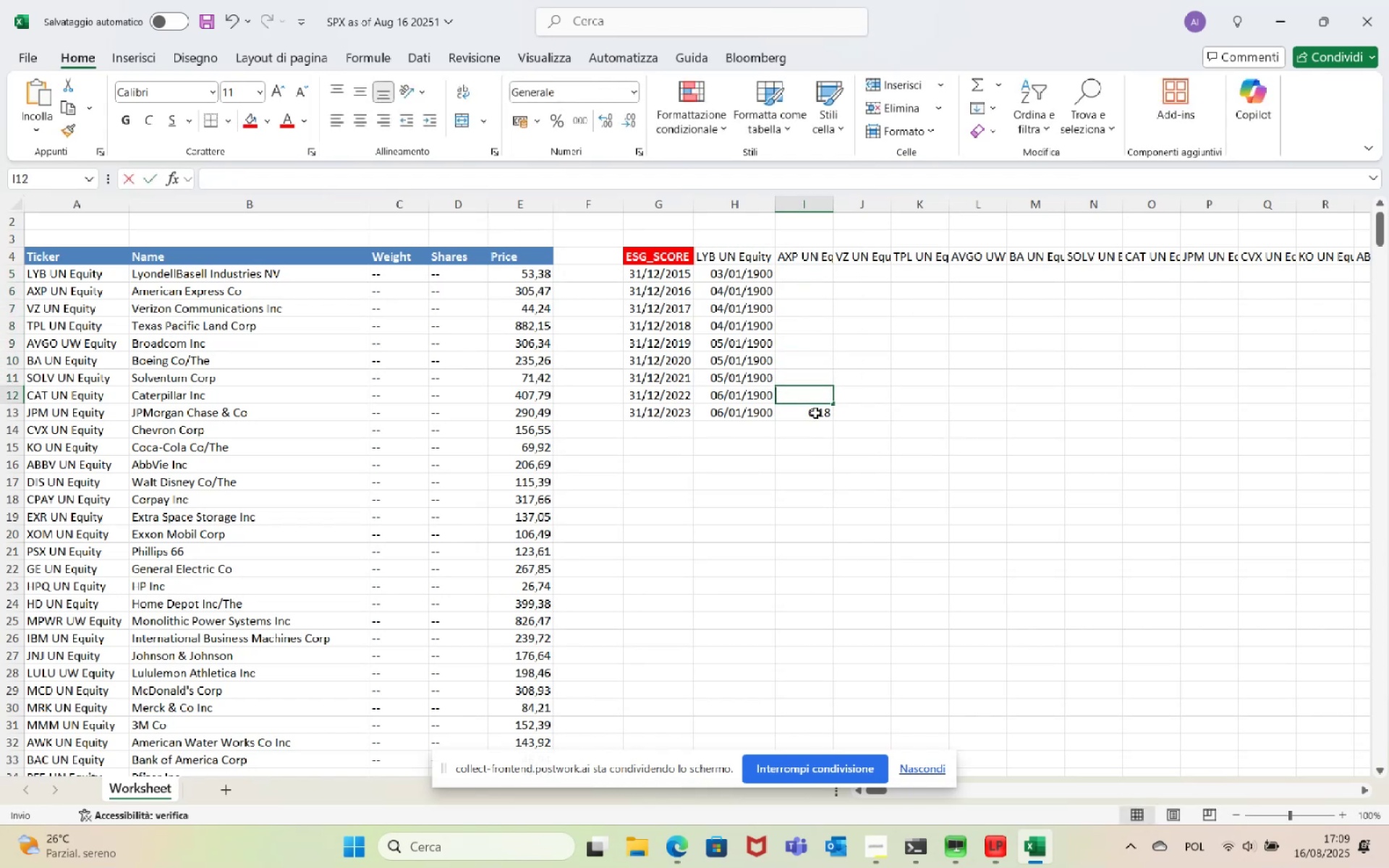 
double_click([815, 414])
 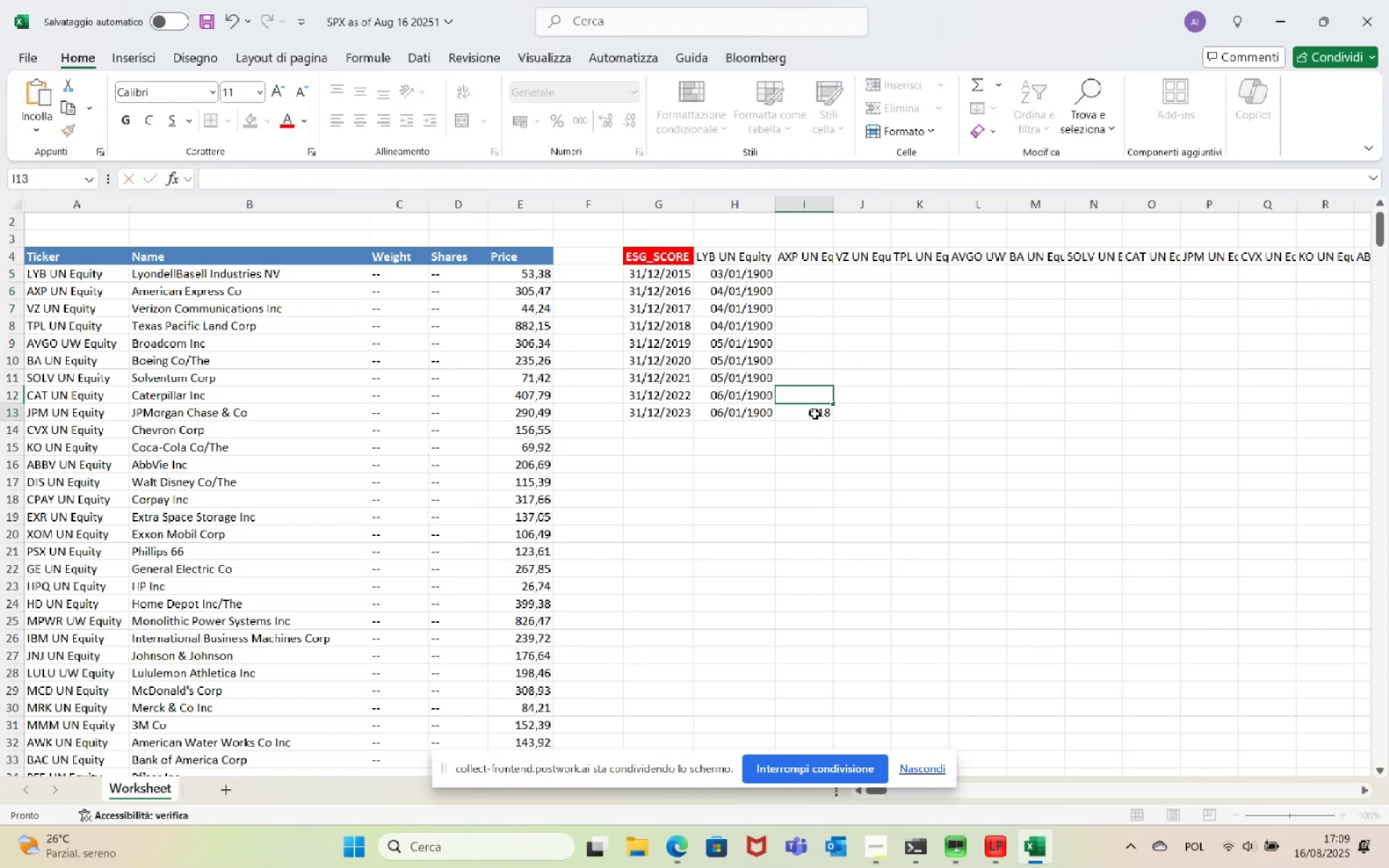 
key(Backspace)
 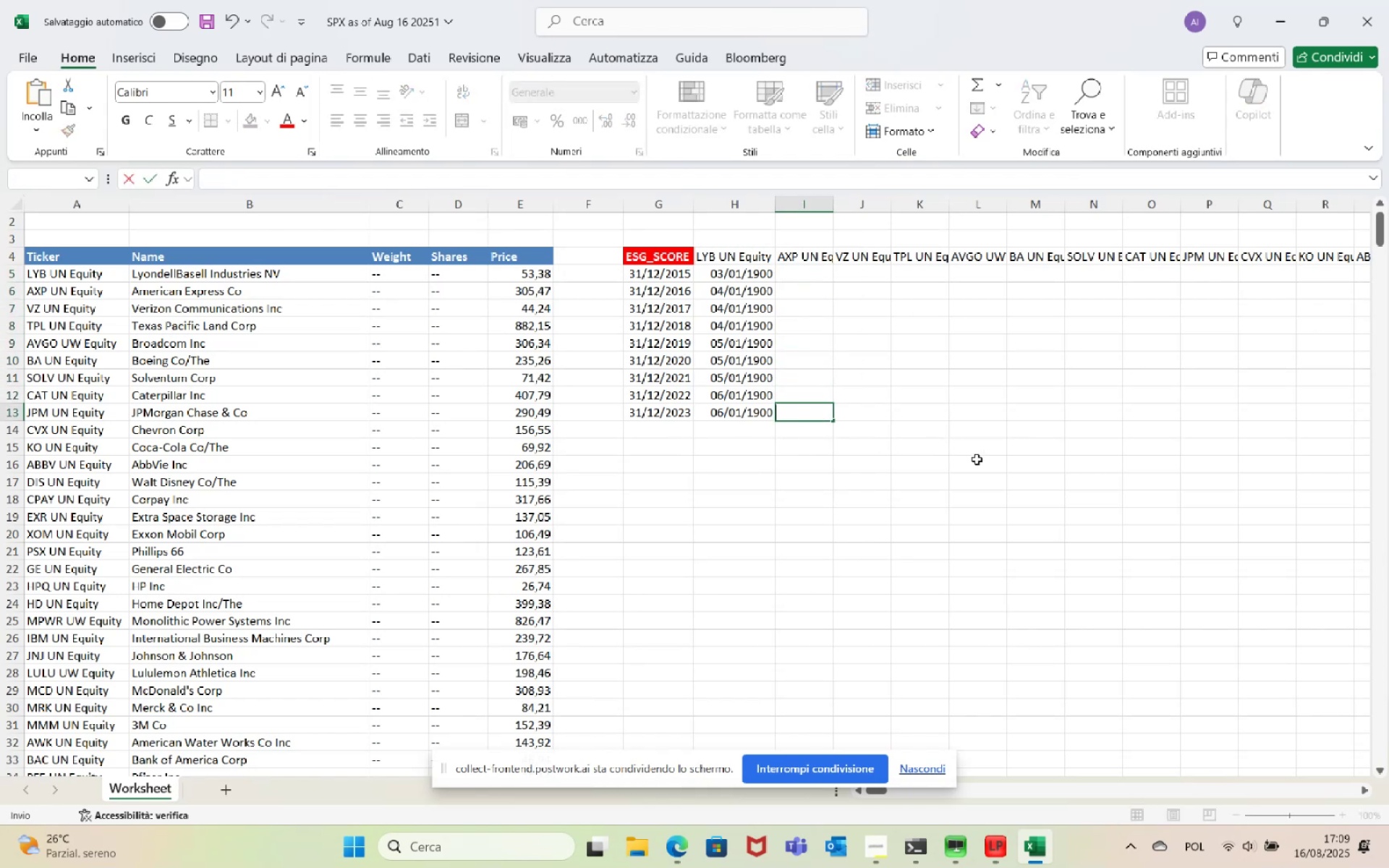 
triple_click([966, 451])
 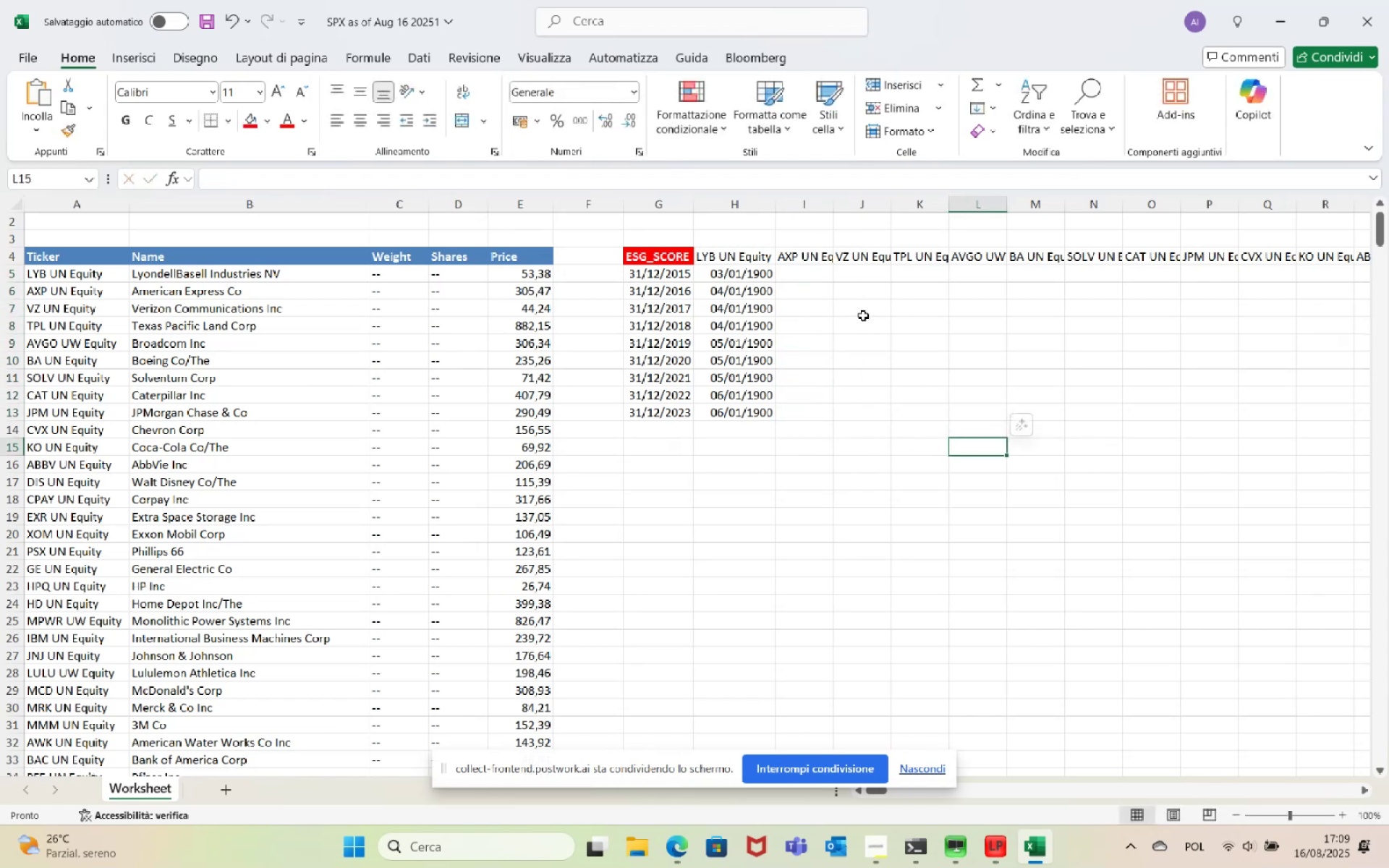 
triple_click([863, 315])
 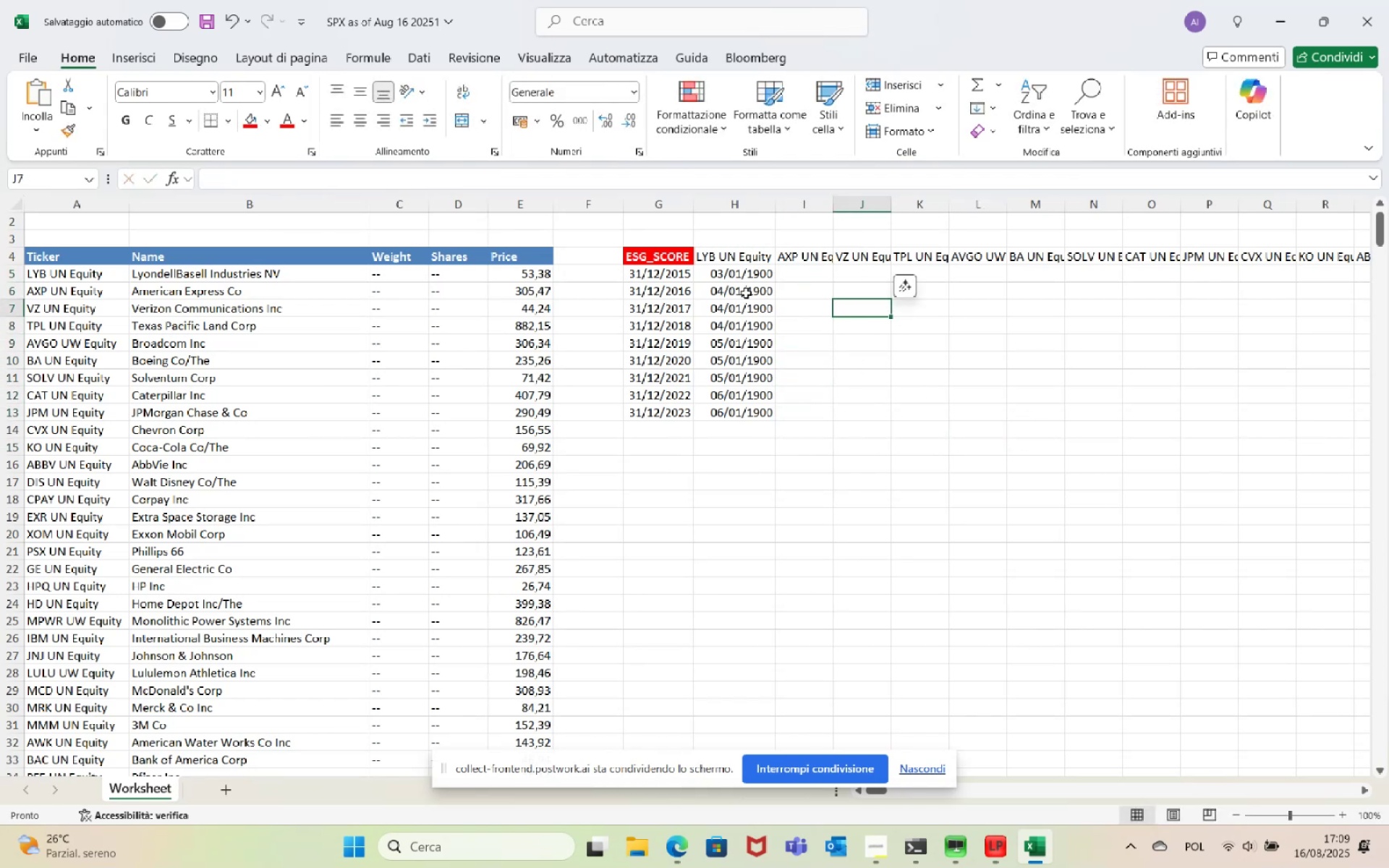 
left_click_drag(start_coordinate=[747, 273], to_coordinate=[763, 413])
 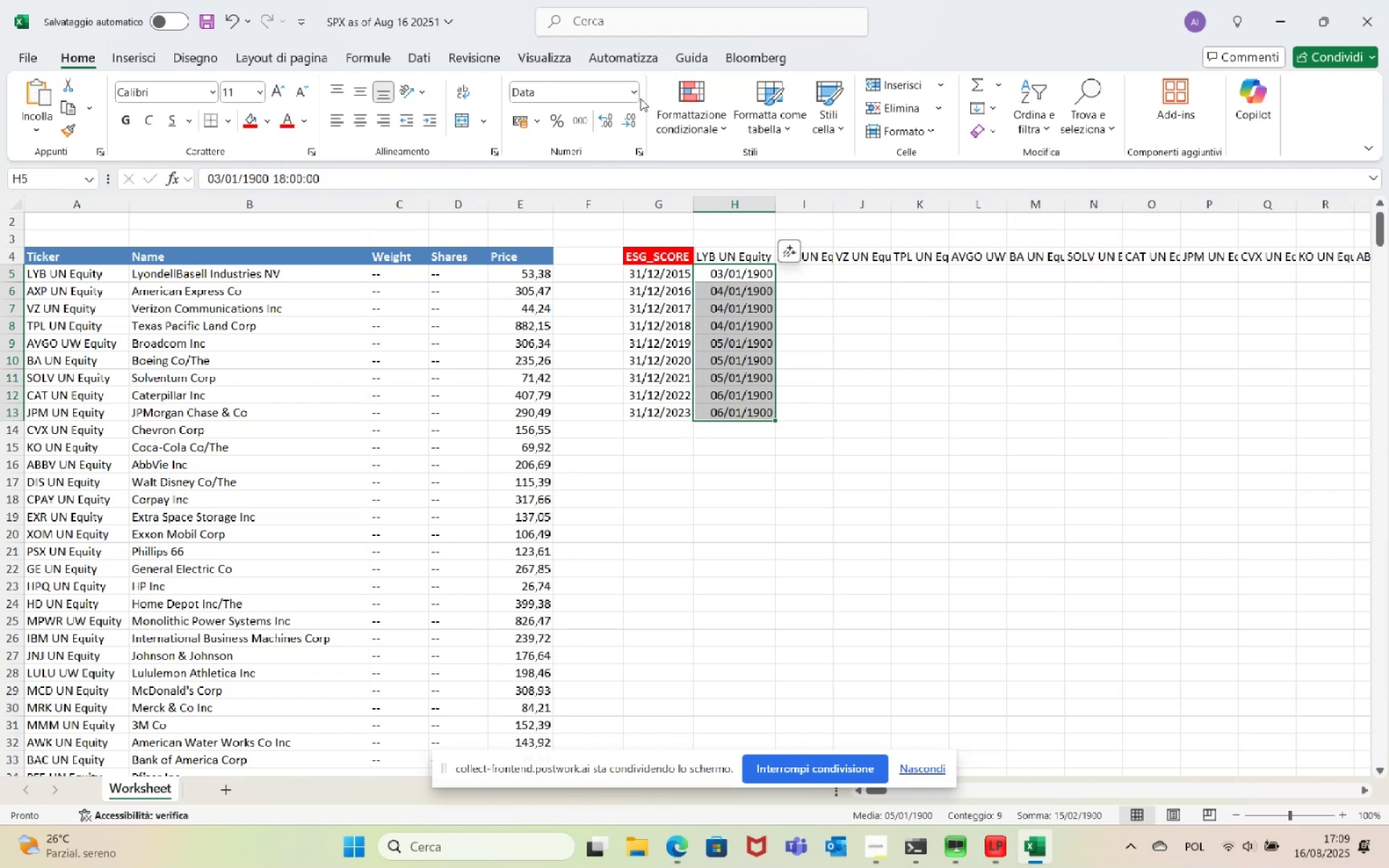 
left_click([628, 96])
 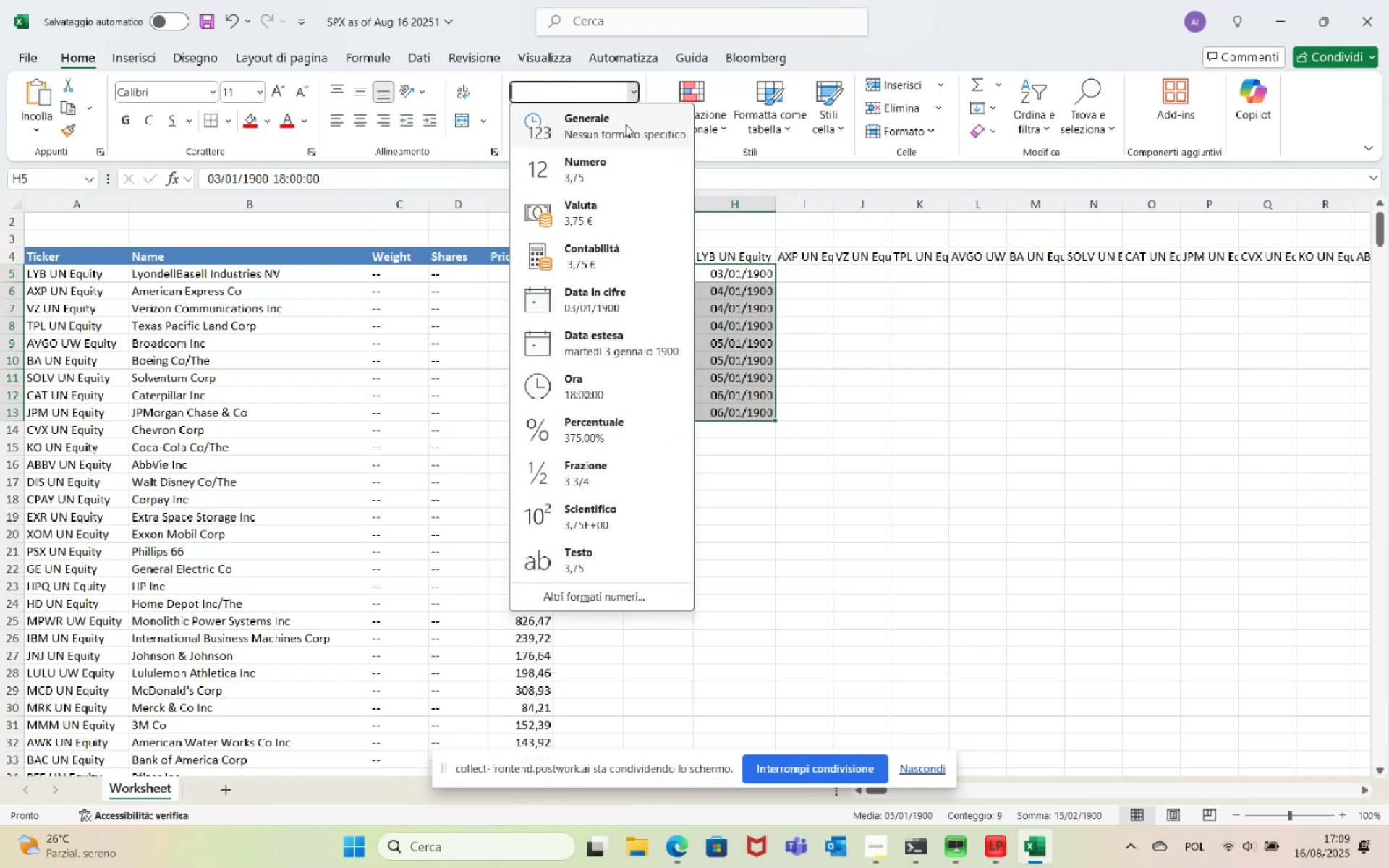 
left_click([626, 124])
 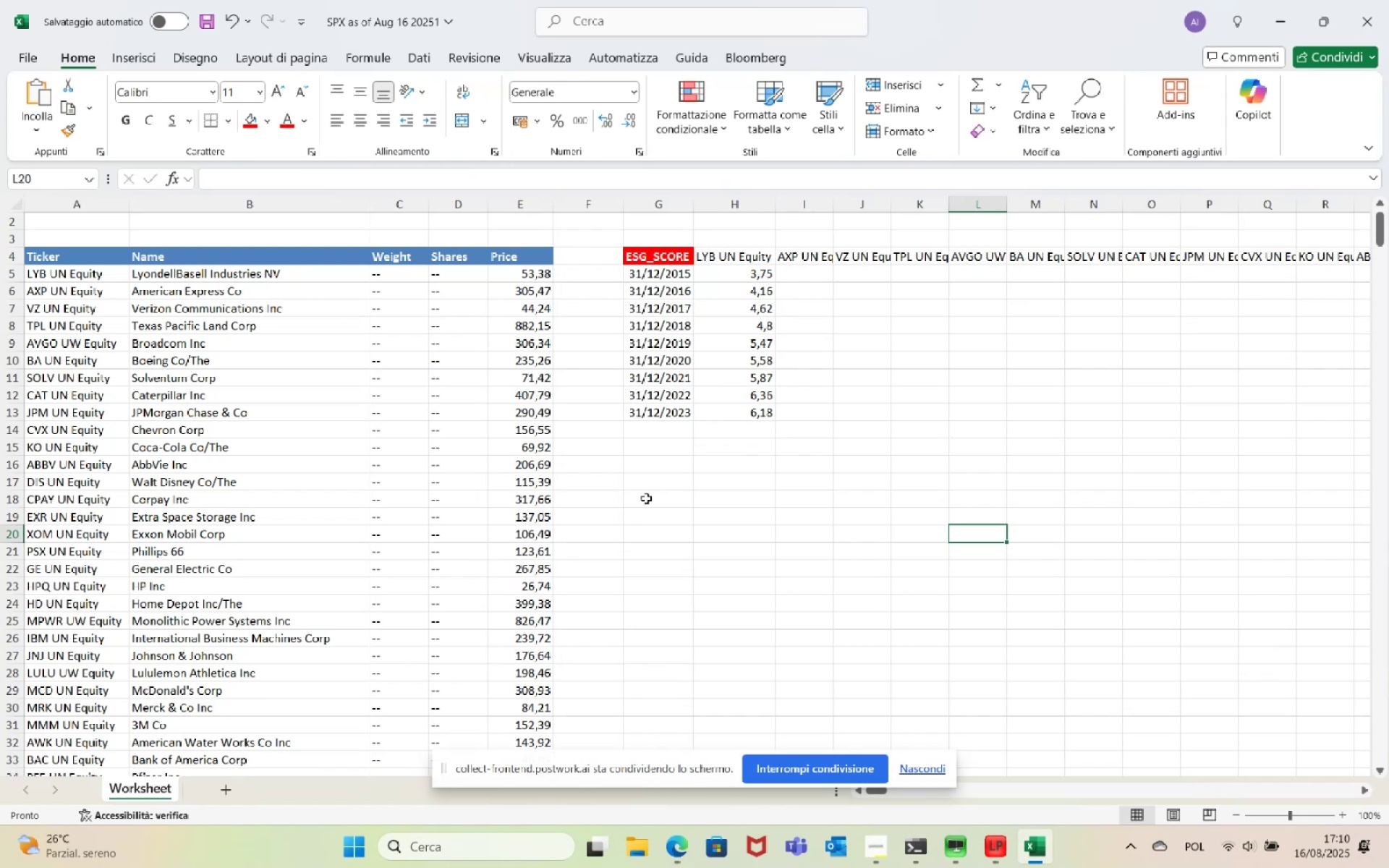 
wait(45.91)
 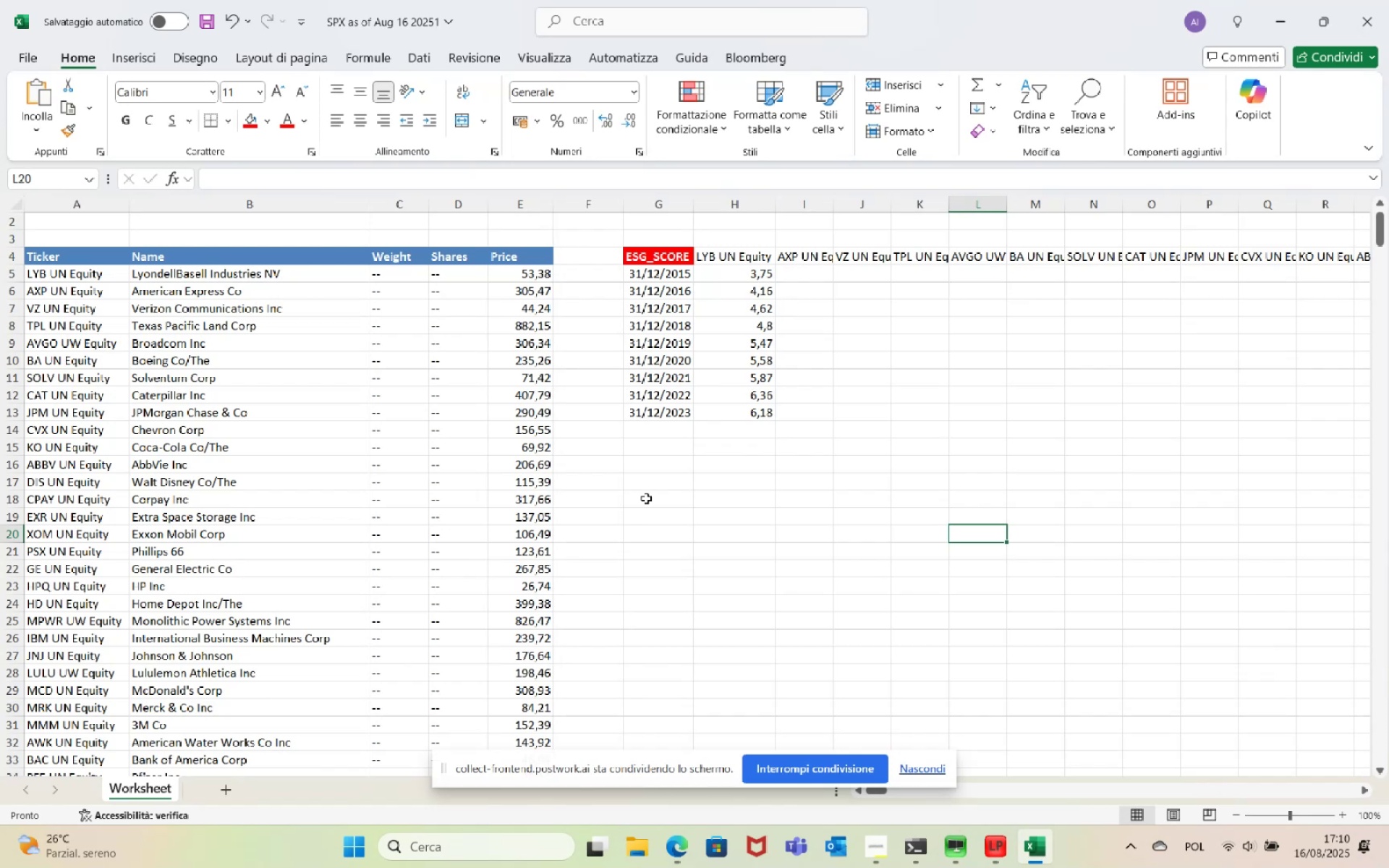 
left_click([721, 274])
 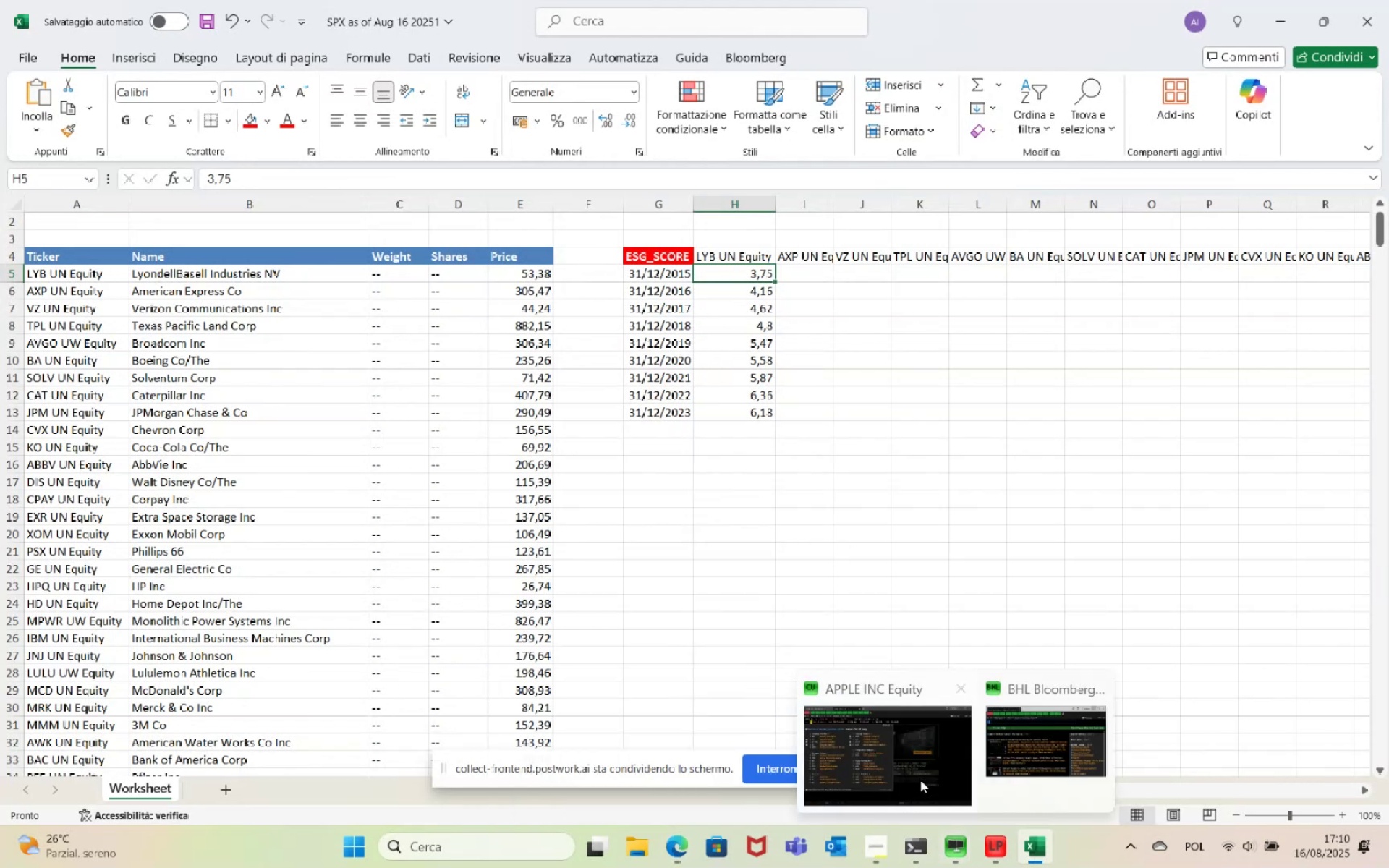 
wait(5.53)
 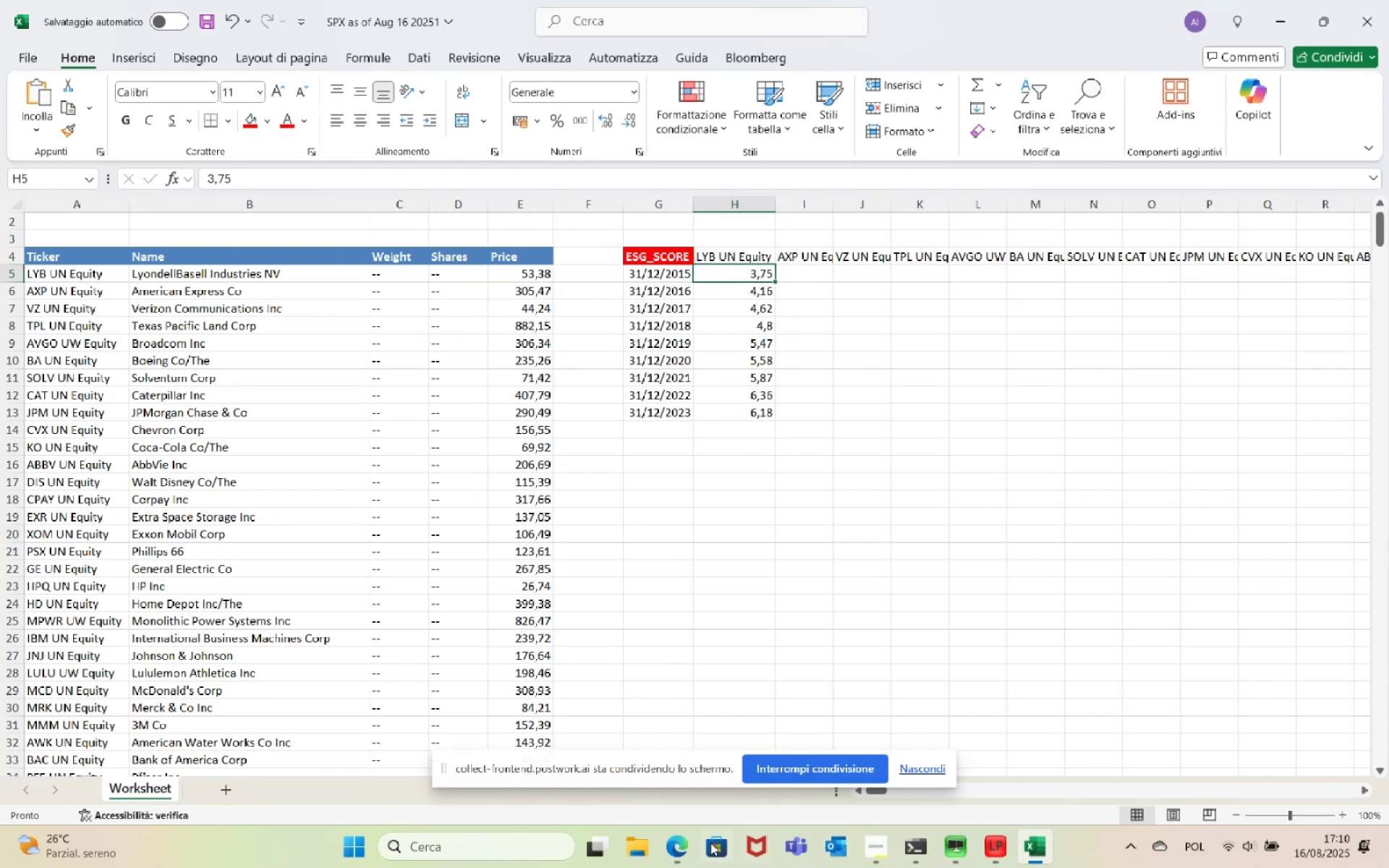 
left_click([917, 775])
 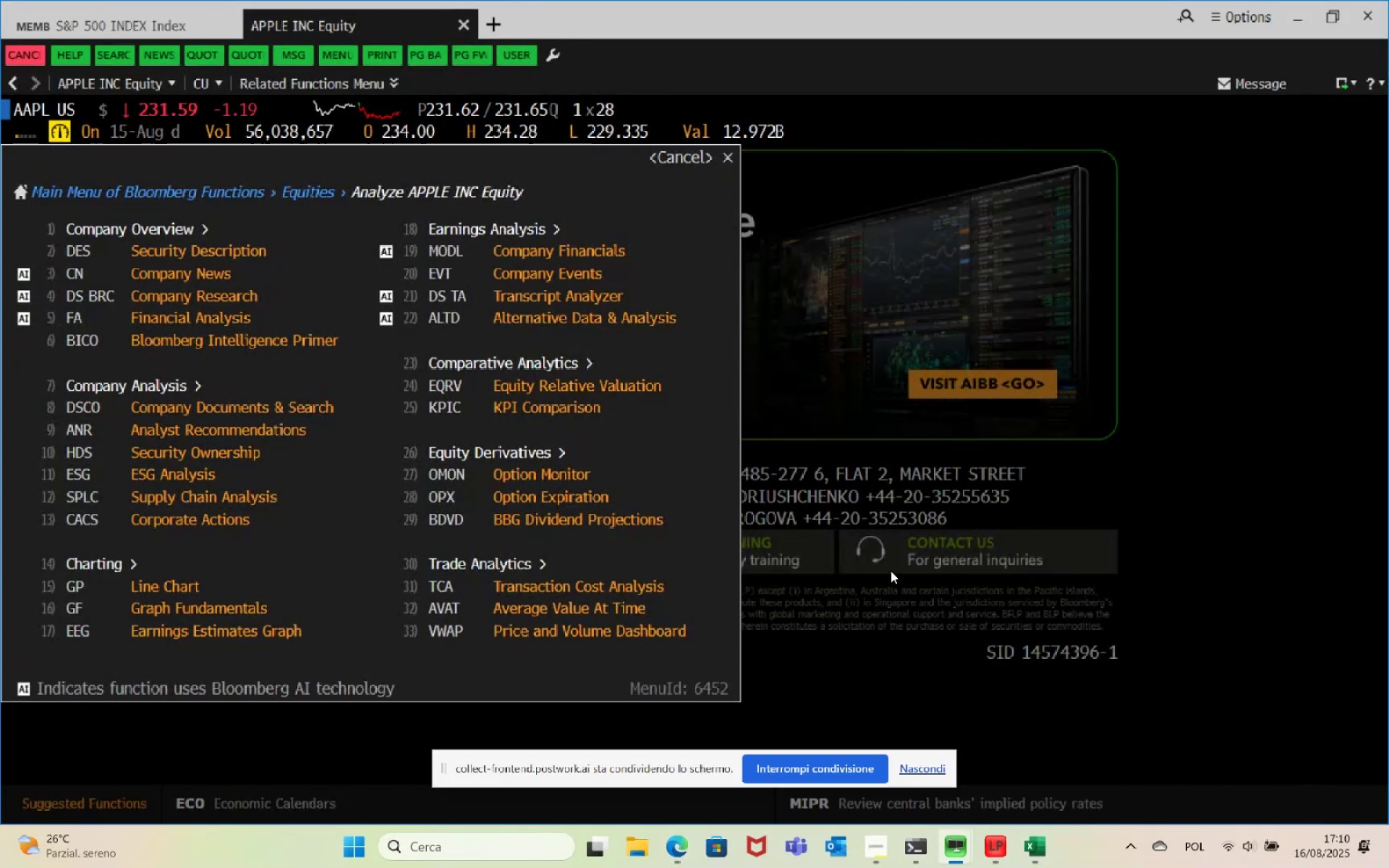 
type(flds)
 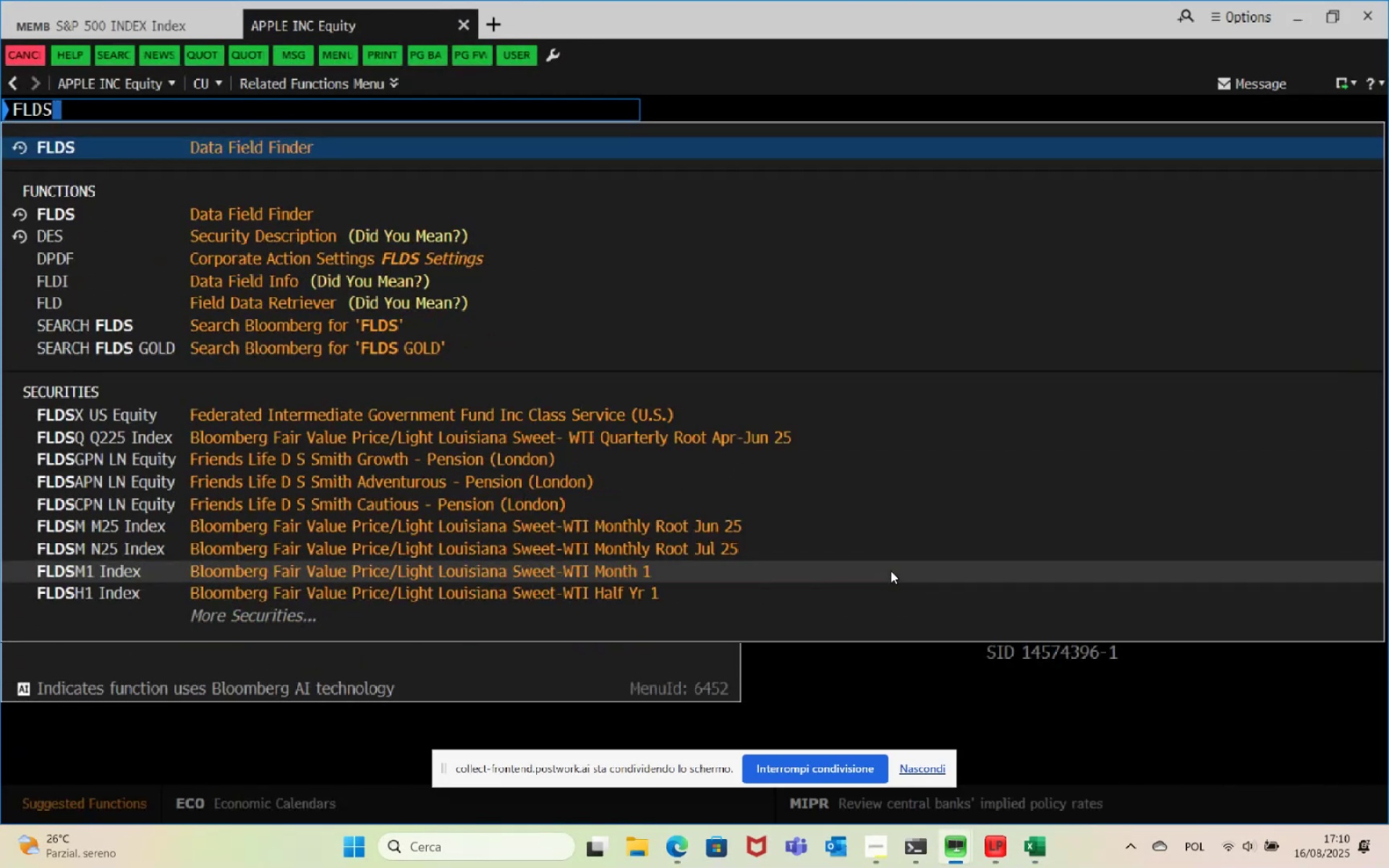 
key(Enter)
 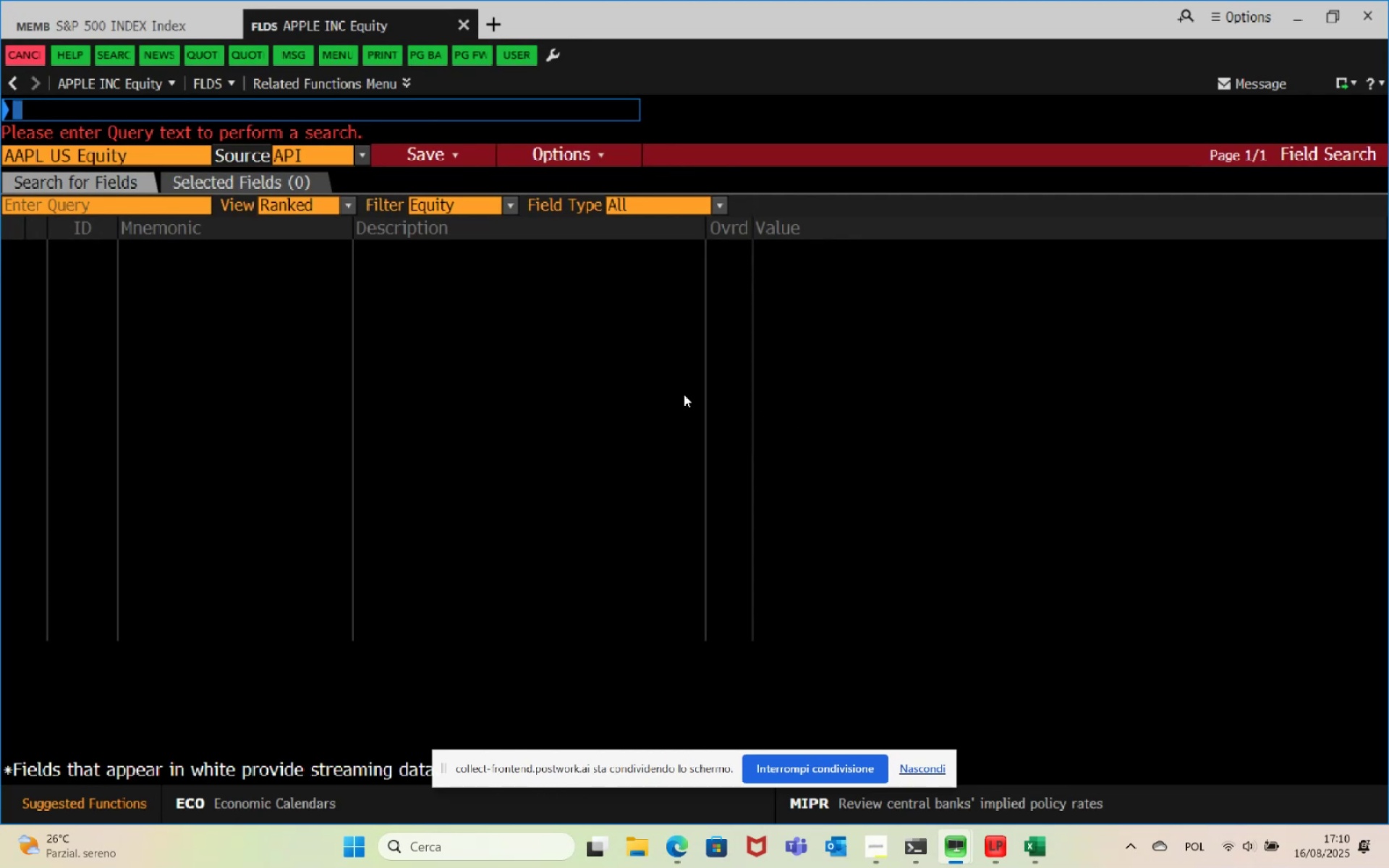 
left_click([175, 203])
 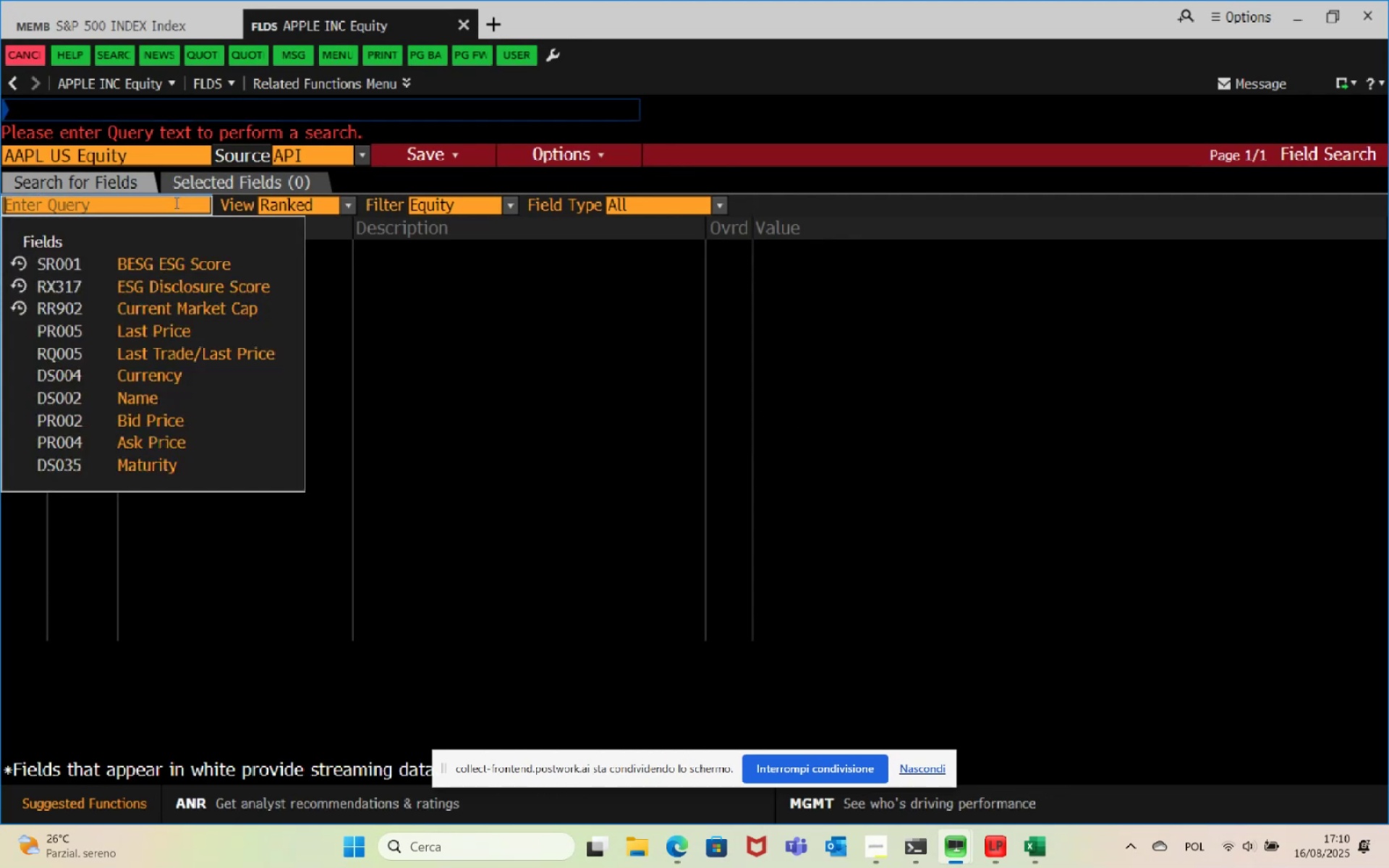 
type(esg_)
 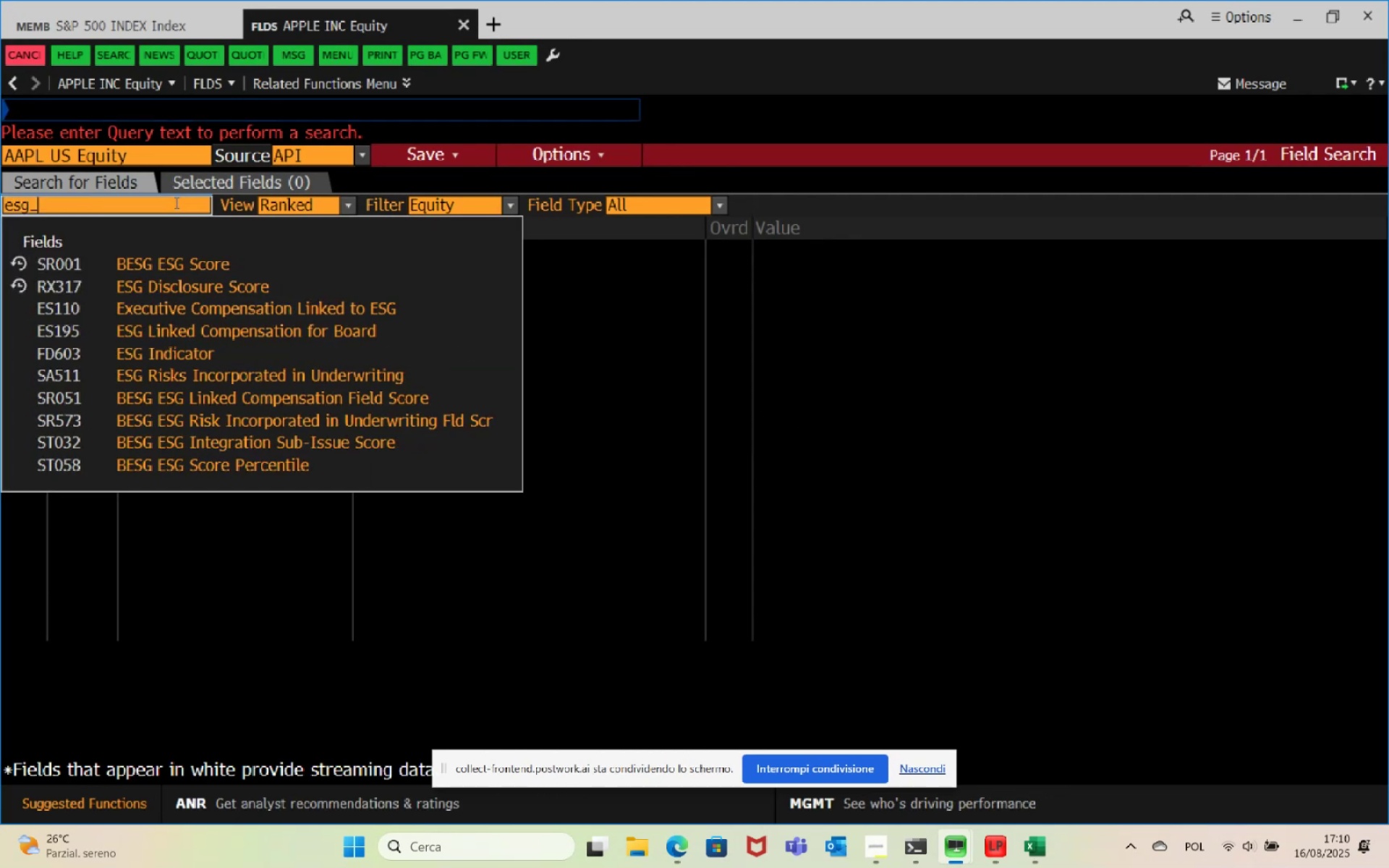 
double_click([242, 256])
 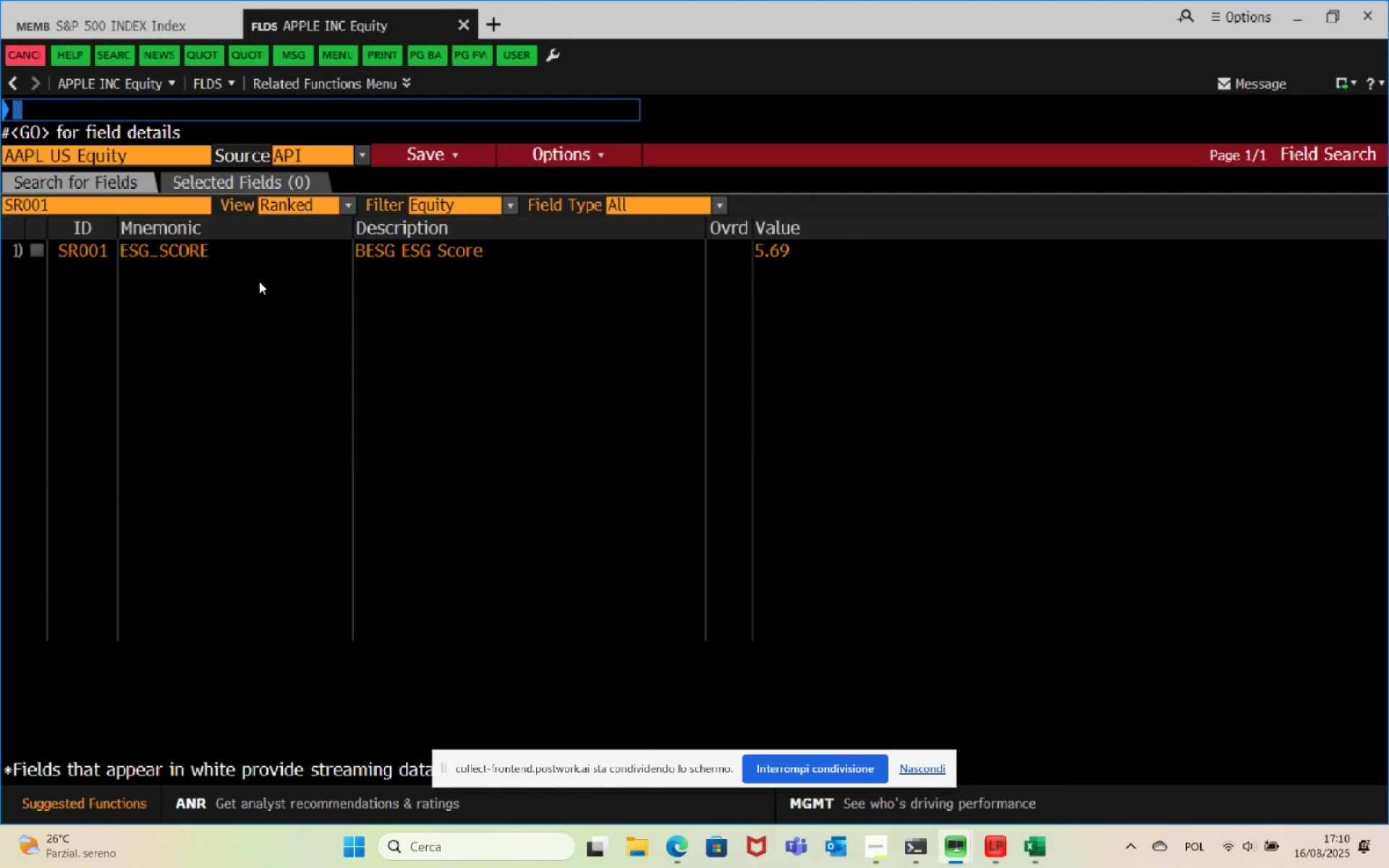 
left_click([182, 247])
 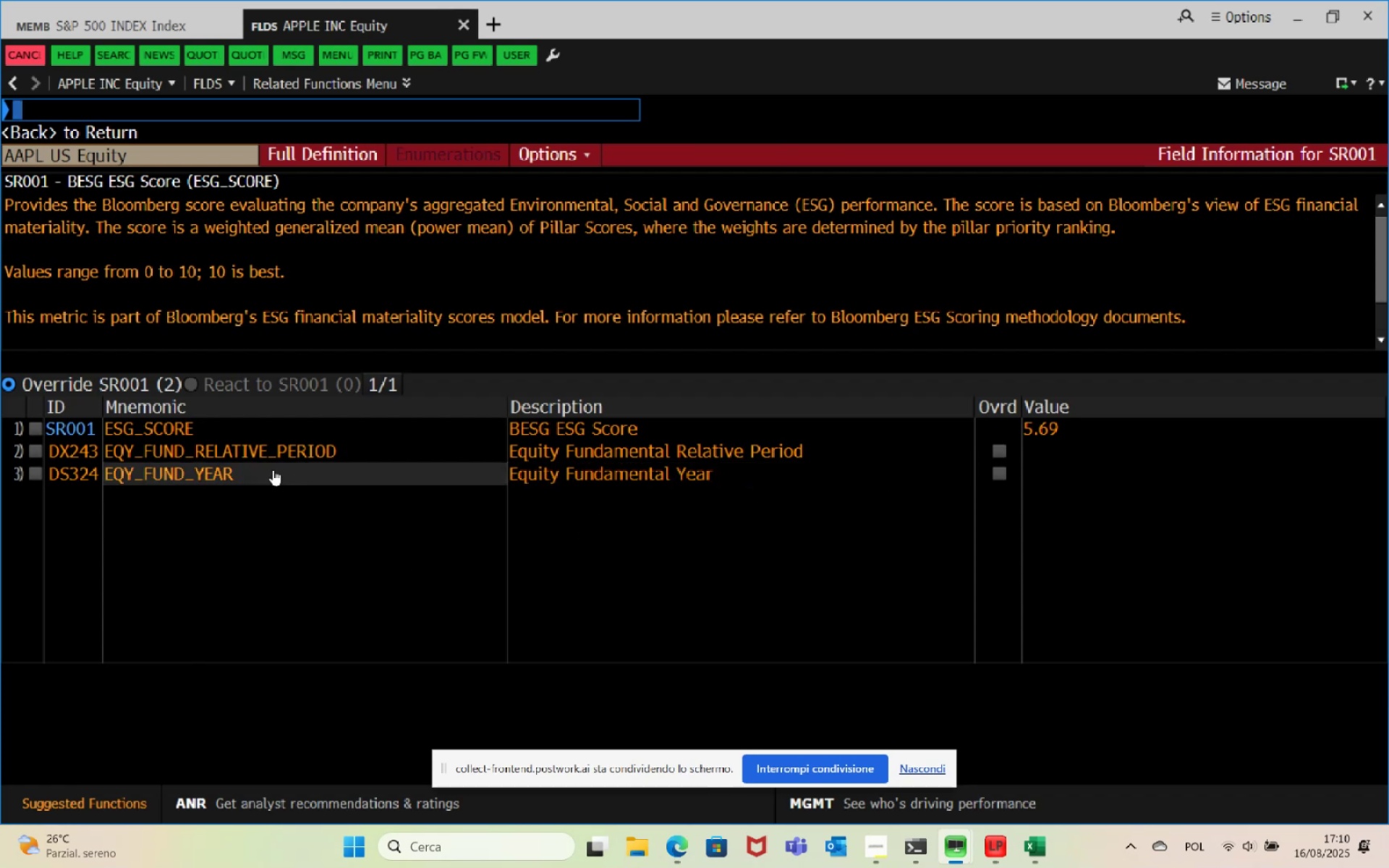 
wait(6.99)
 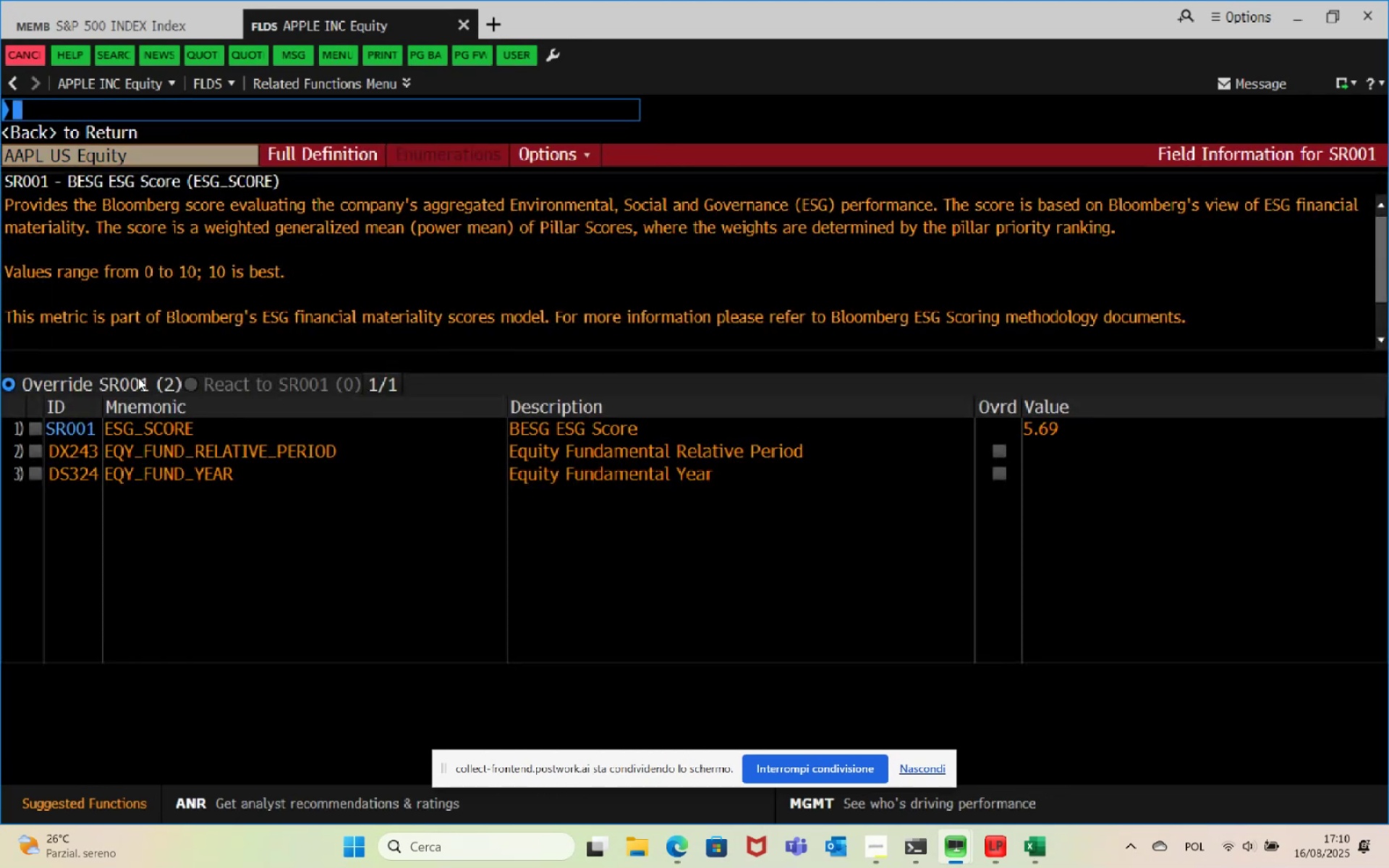 
mouse_move([236, 409])
 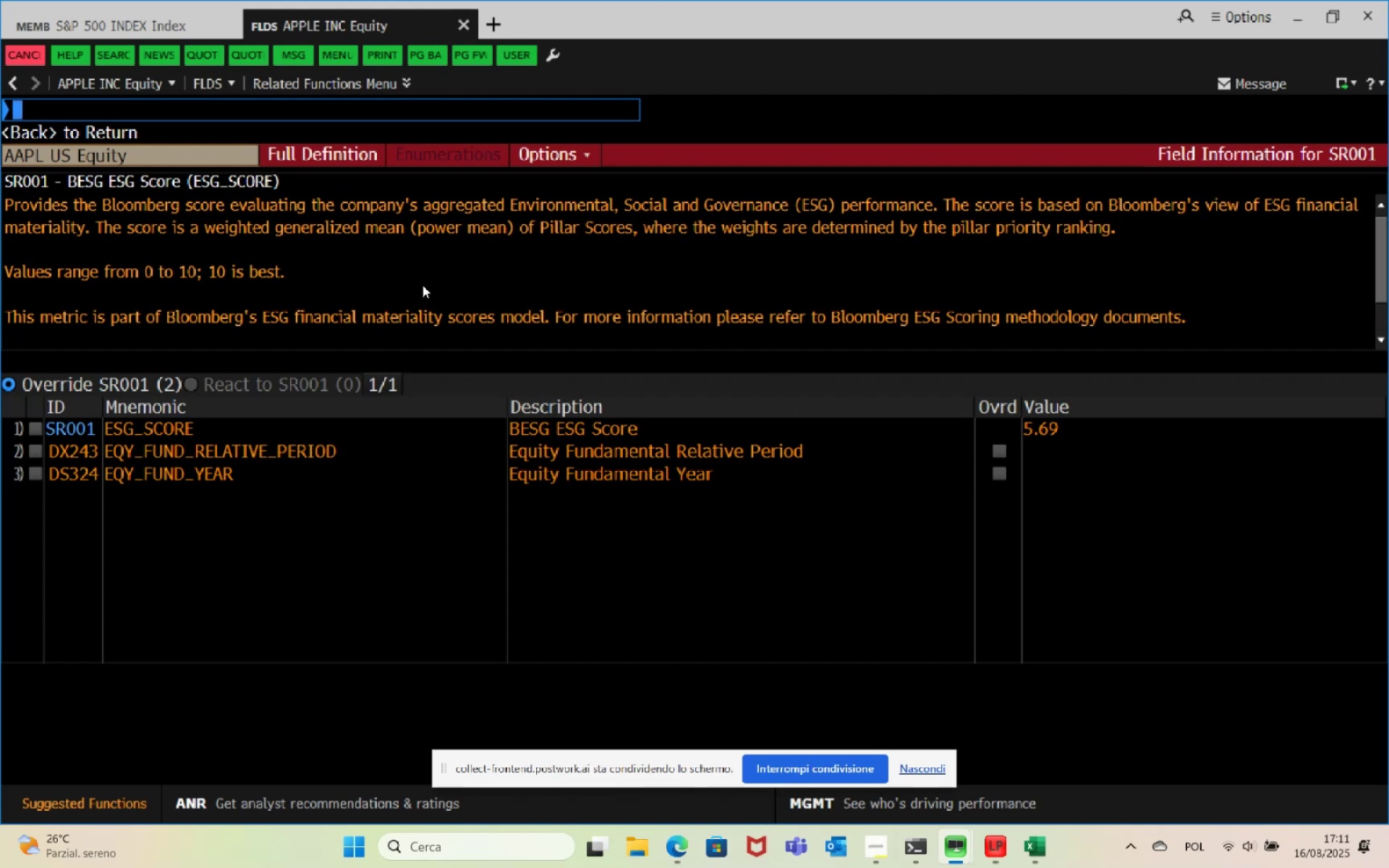 
wait(14.19)
 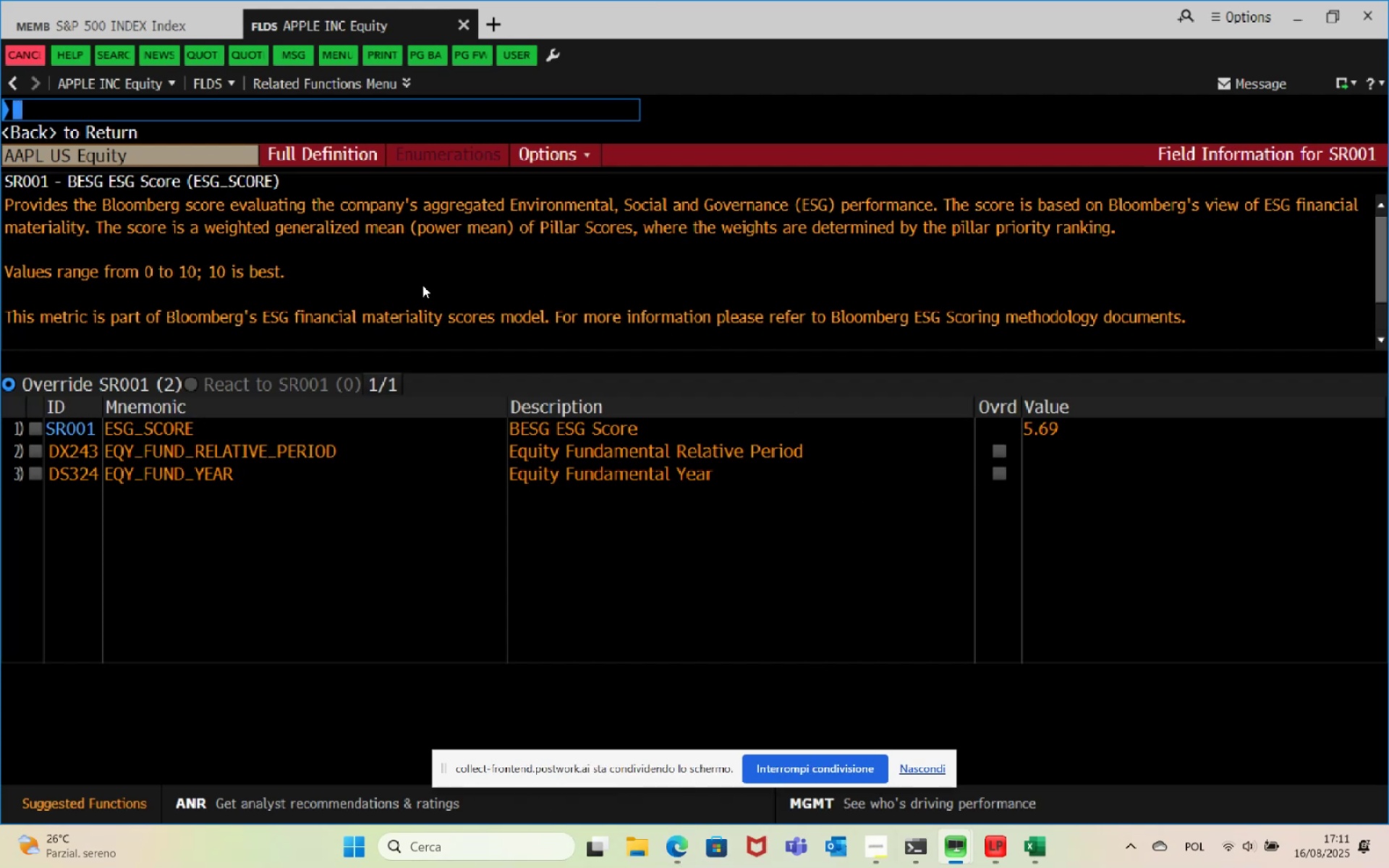 
left_click([1293, 24])
 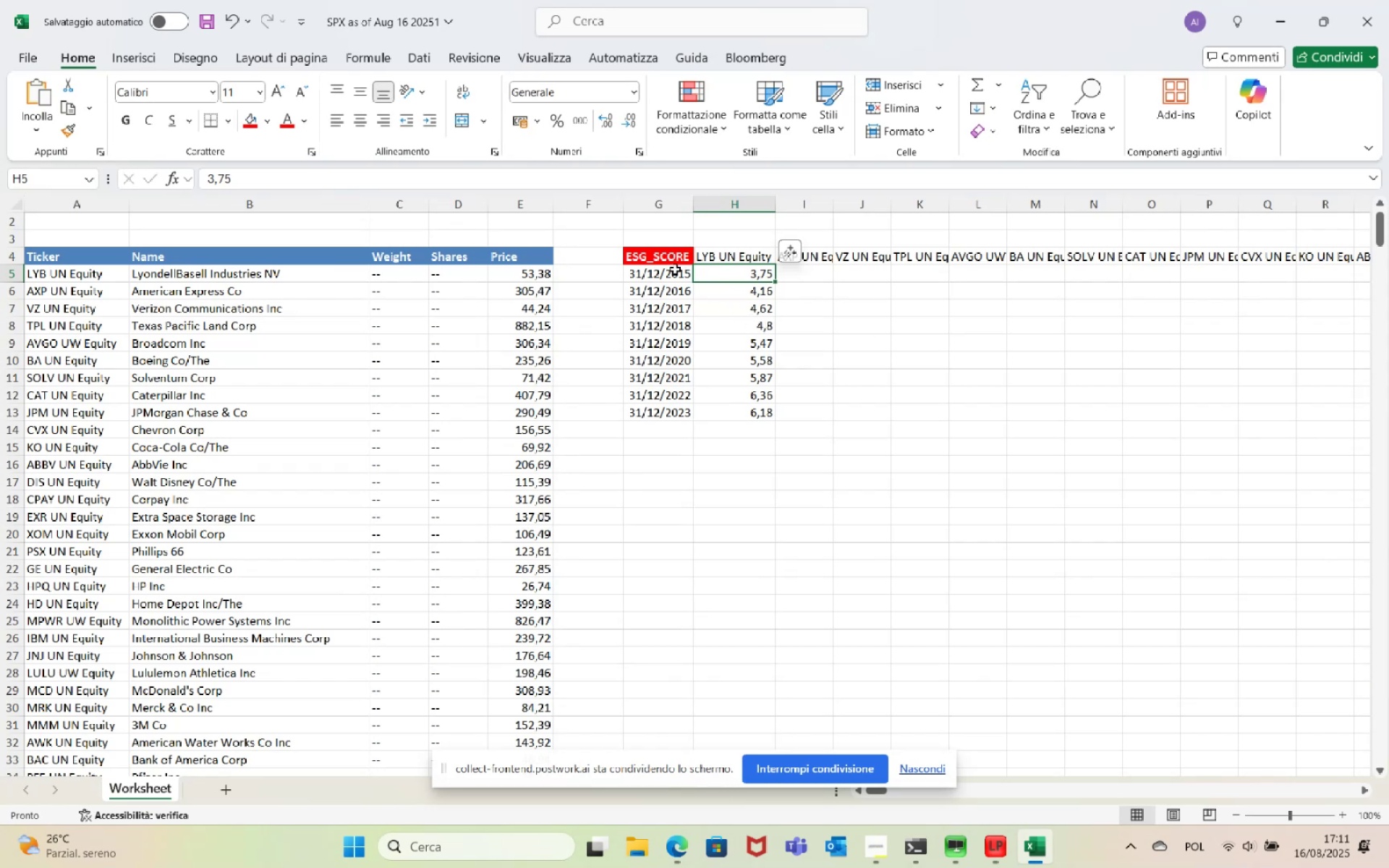 
wait(13.19)
 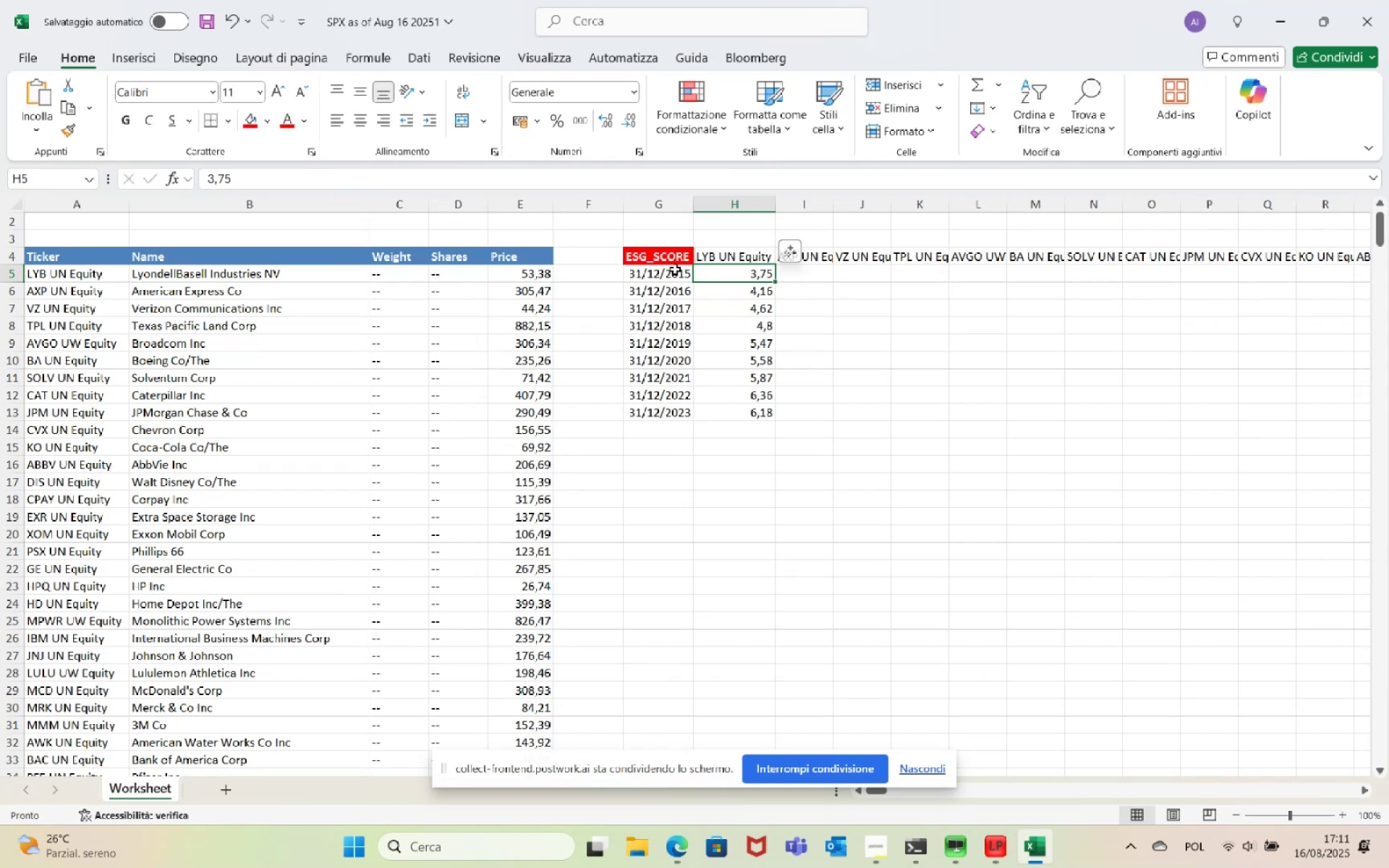 
left_click([653, 273])
 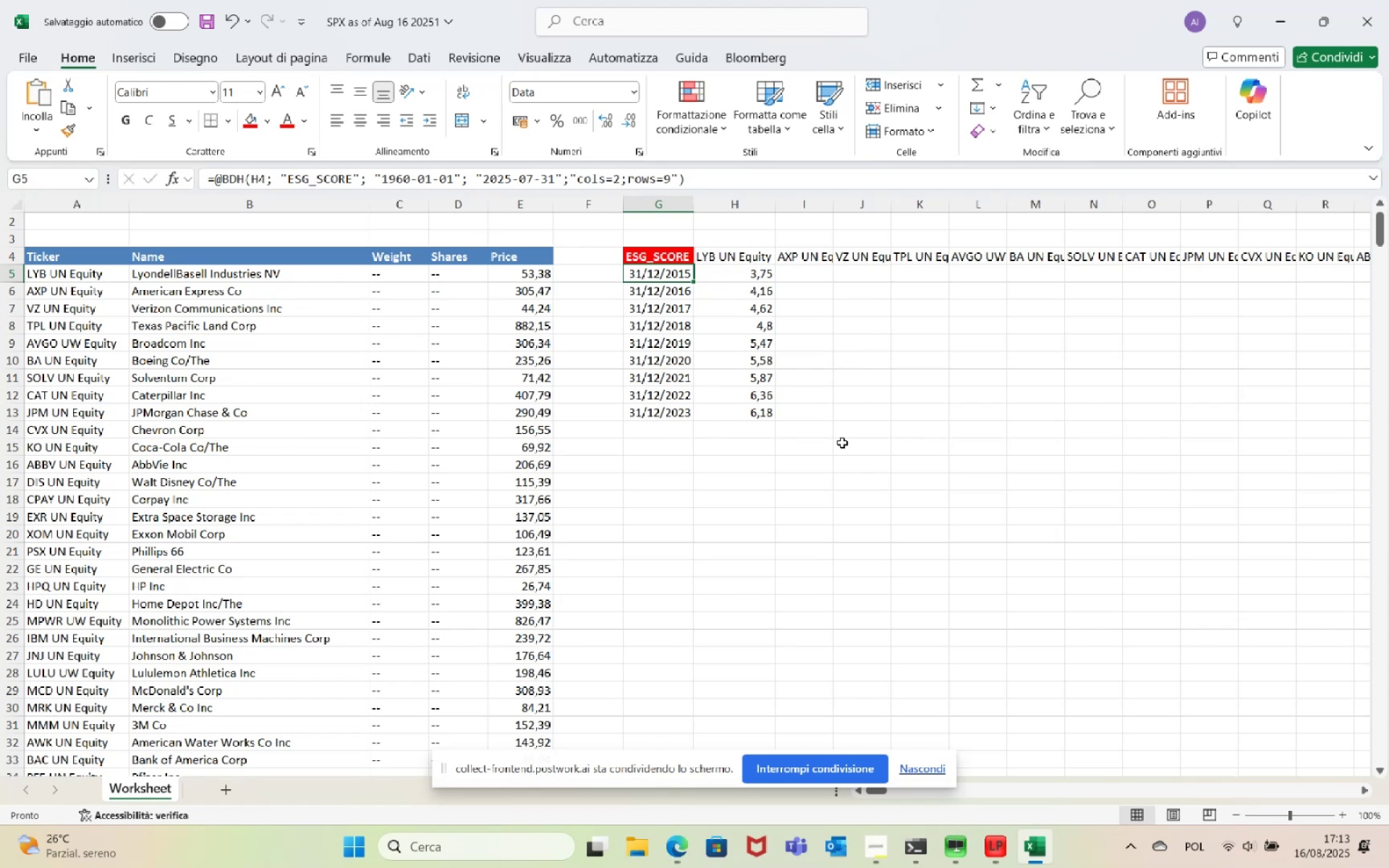 
wait(109.0)
 